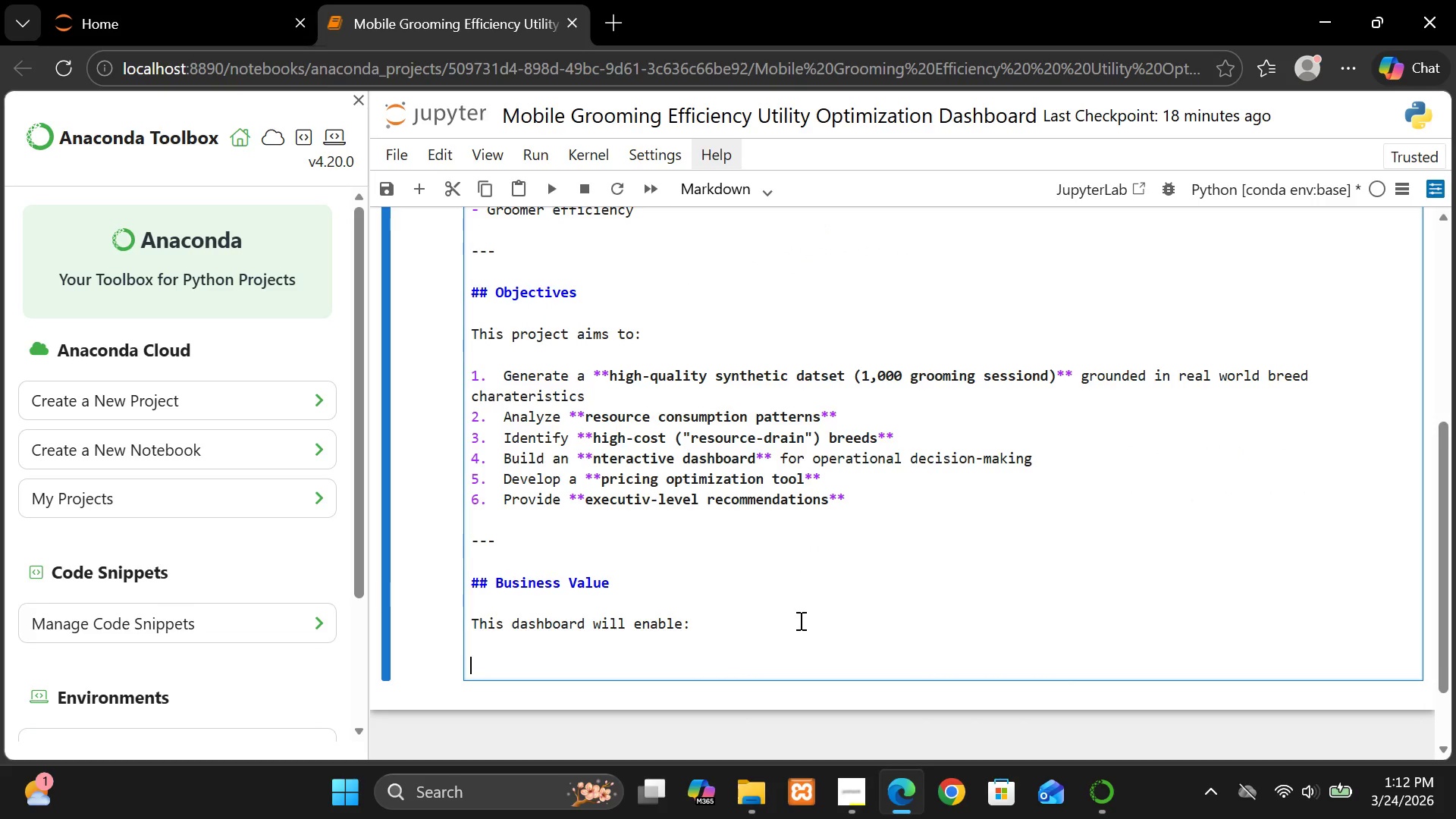 
hold_key(key=ShiftLeft, duration=1.25)
 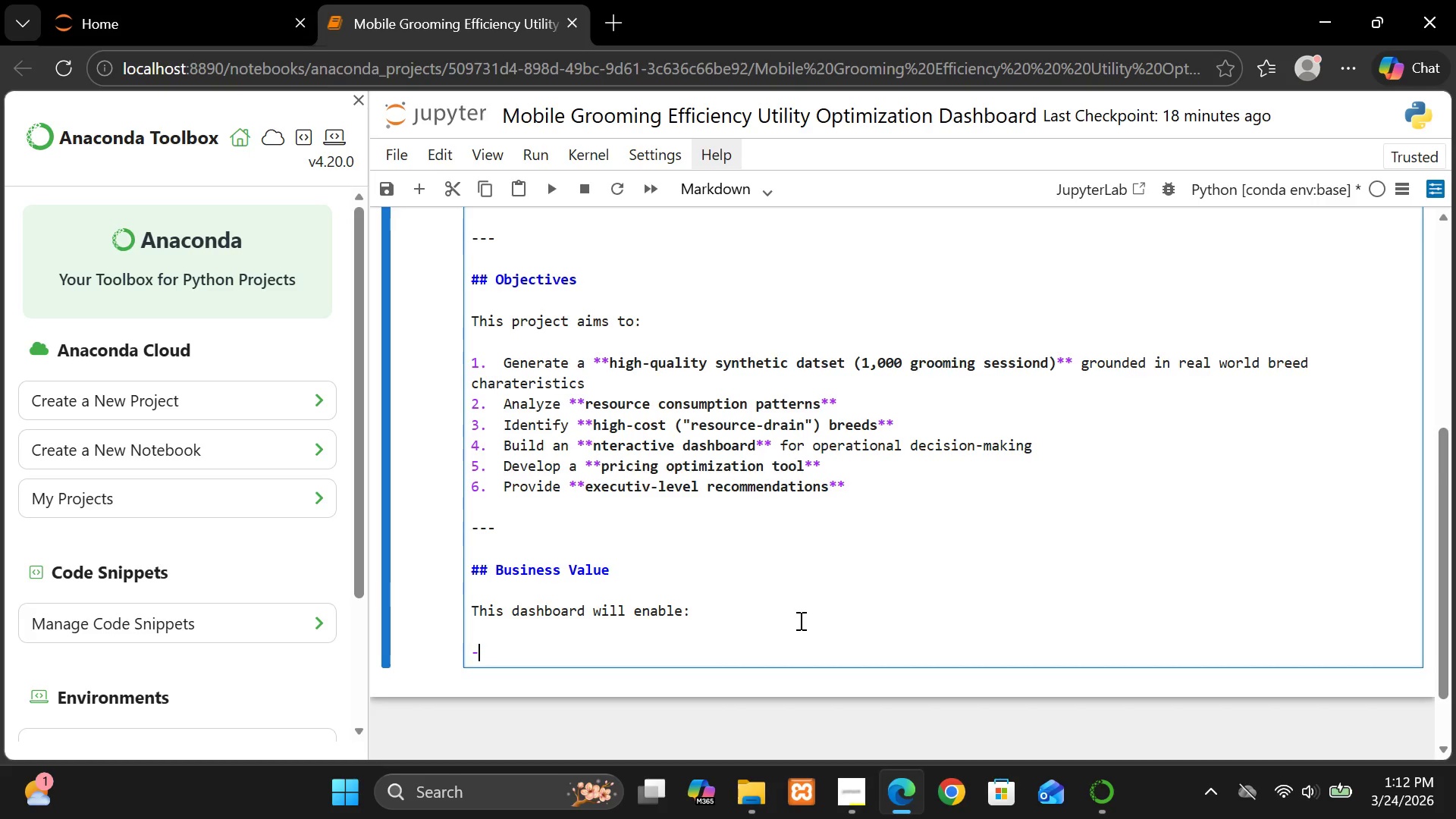 
type(- Smater)
key(Backspace)
key(Backspace)
key(Backspace)
type(rter pro)
key(Backspace)
type(icing strategies (utility surcharge model))
 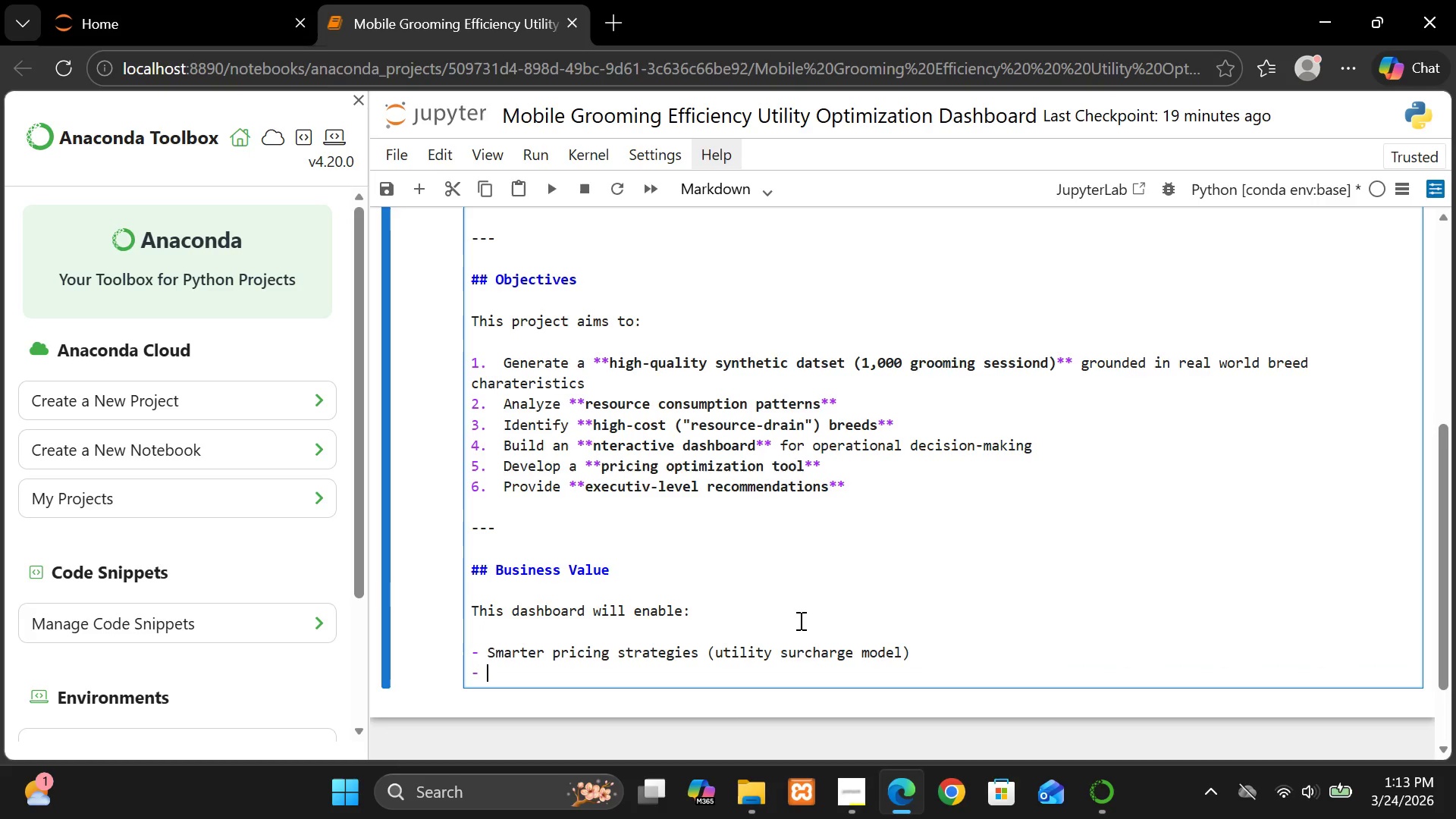 
key(Enter)
 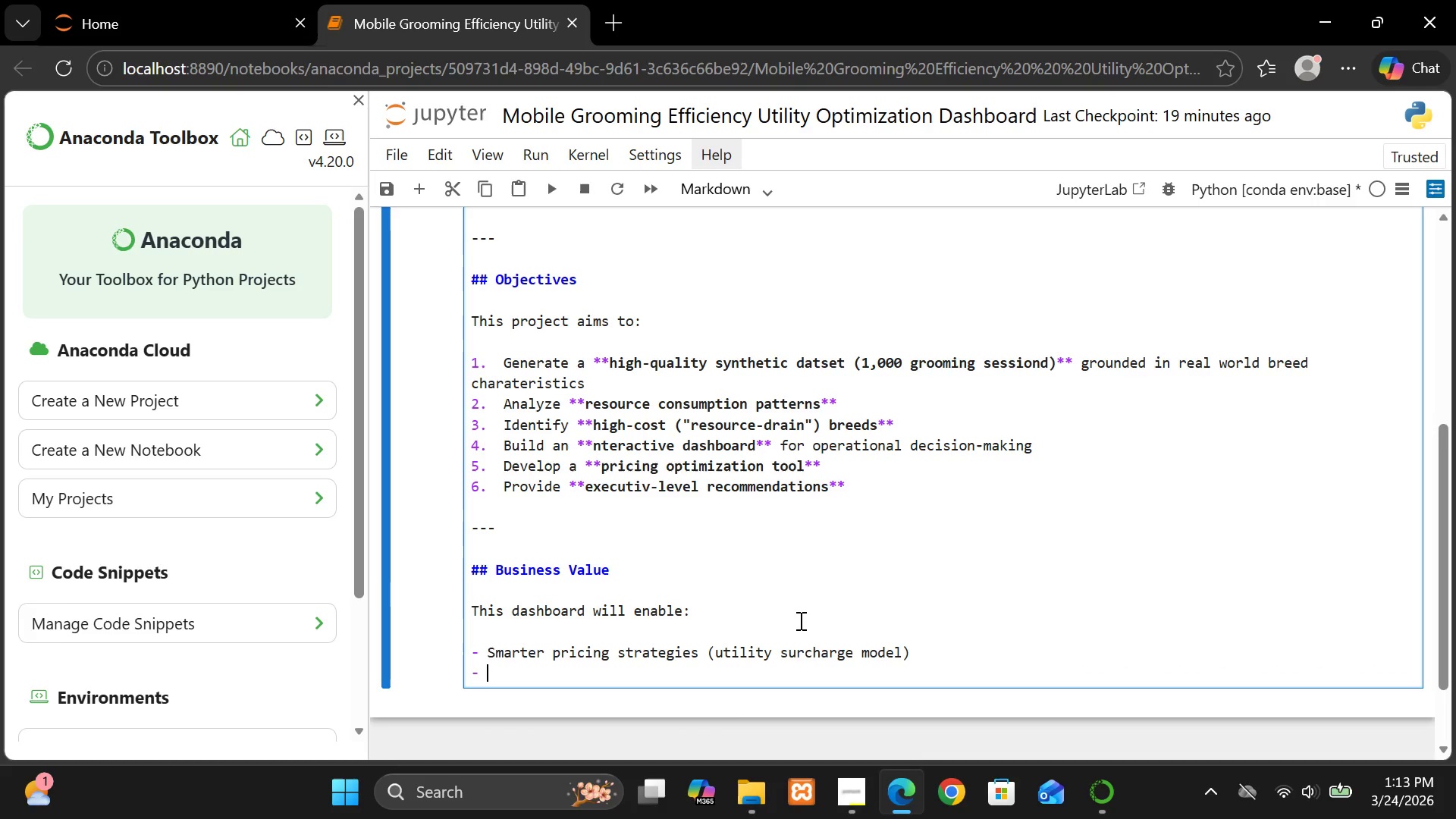 
type(Improved resources)
key(Backspace)
type( planning)
 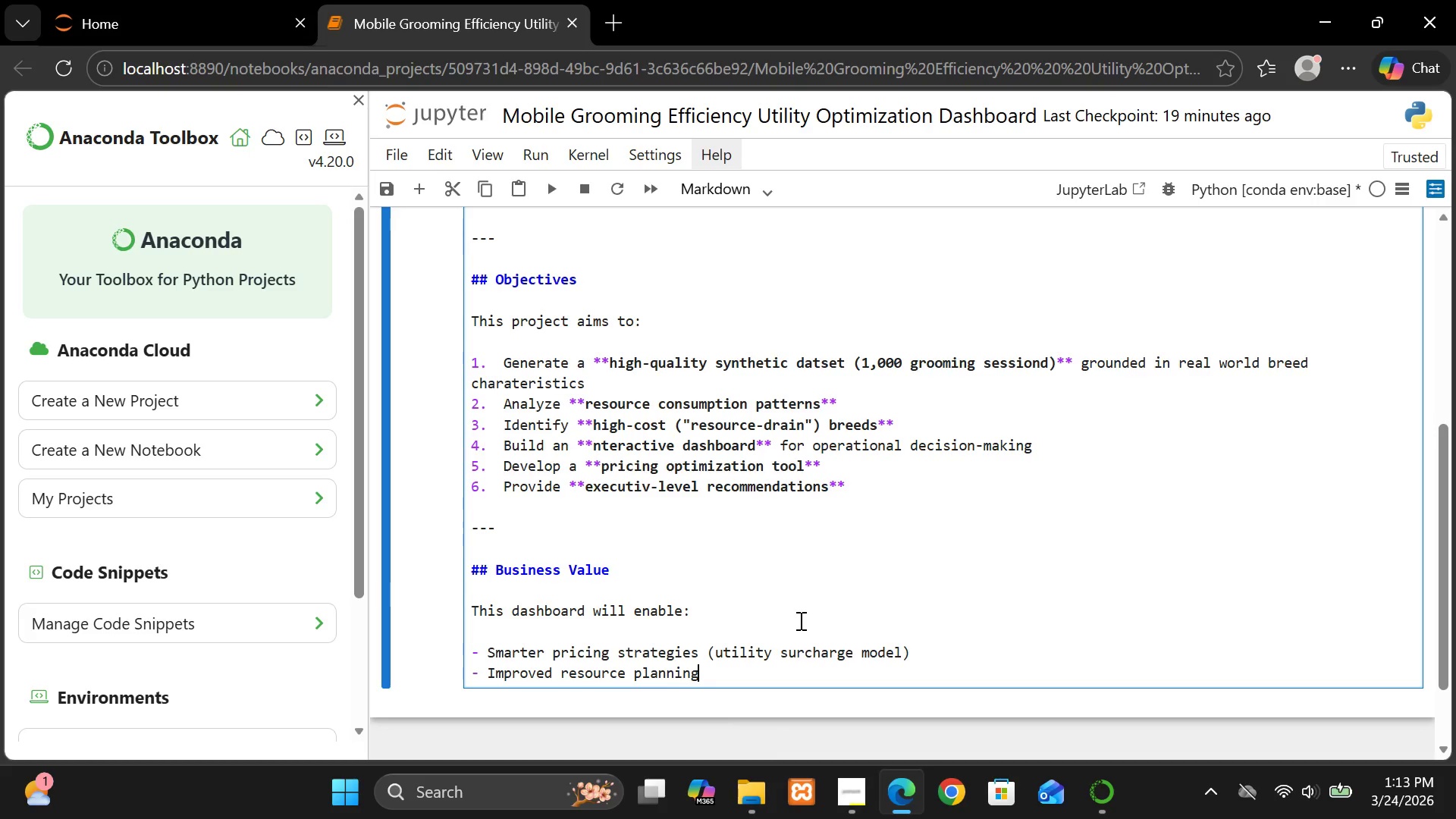 
key(Enter)
 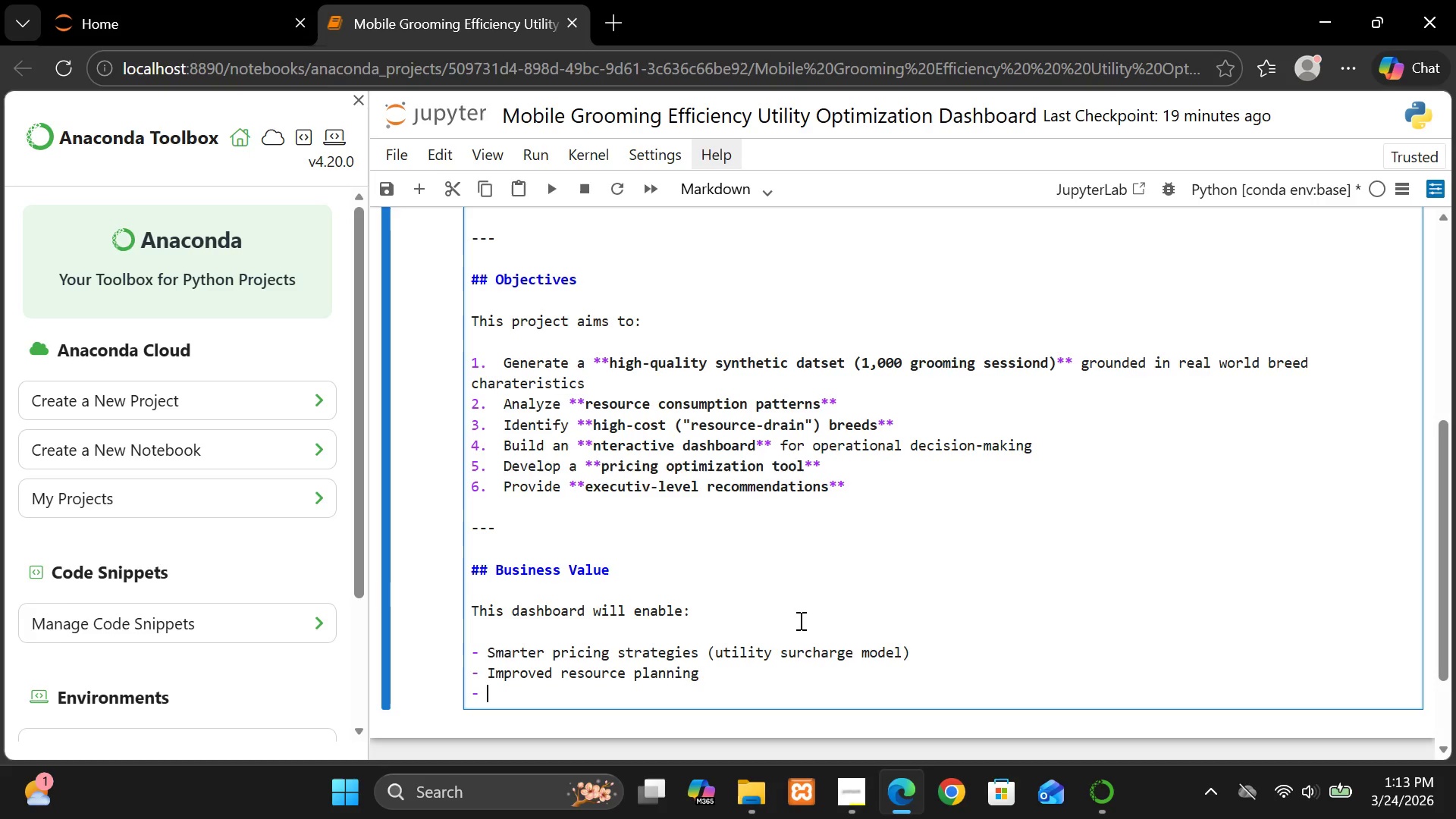 
type(Increased profit)
 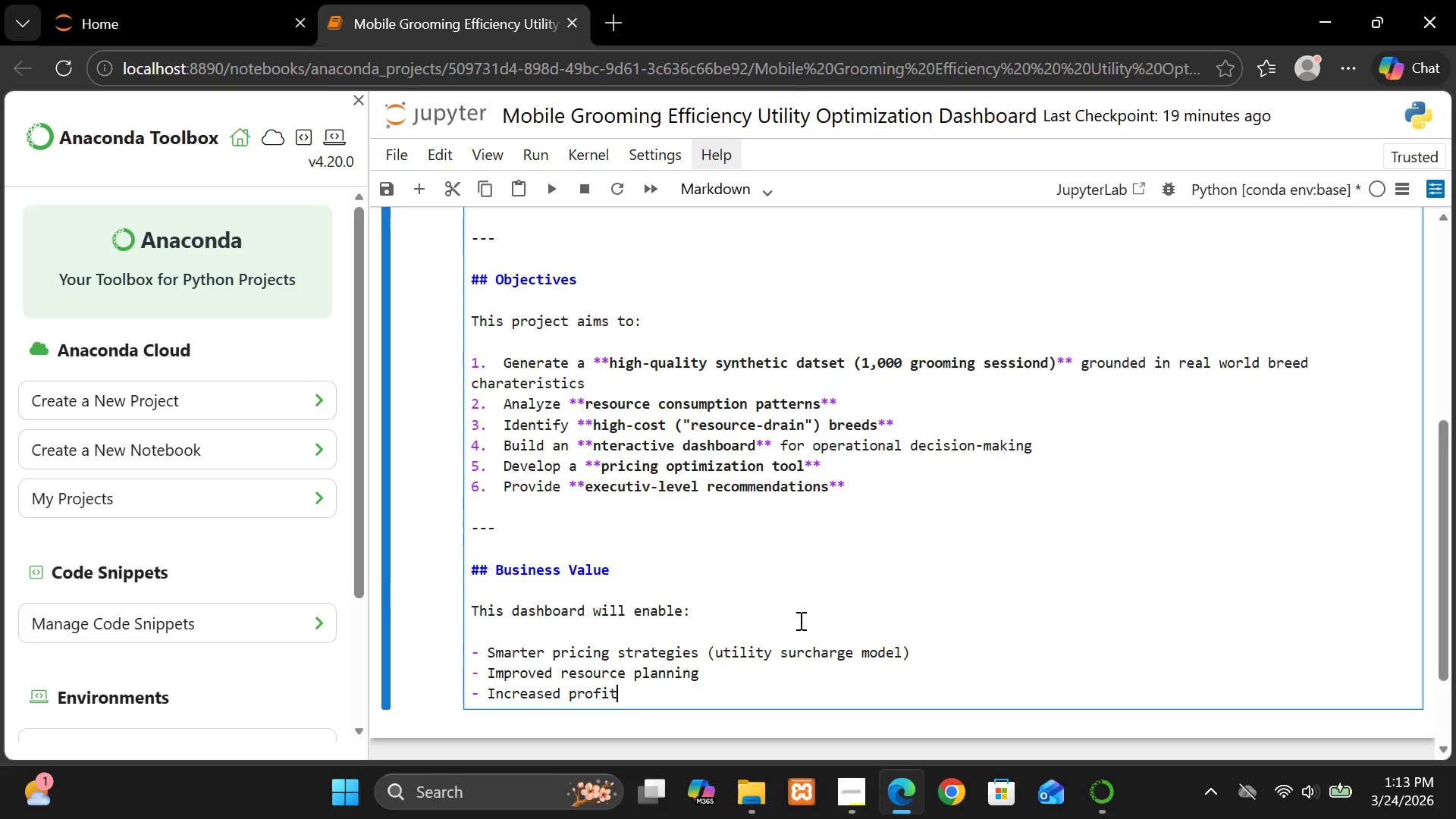 
type( mae)
key(Backspace)
type(rgins)
 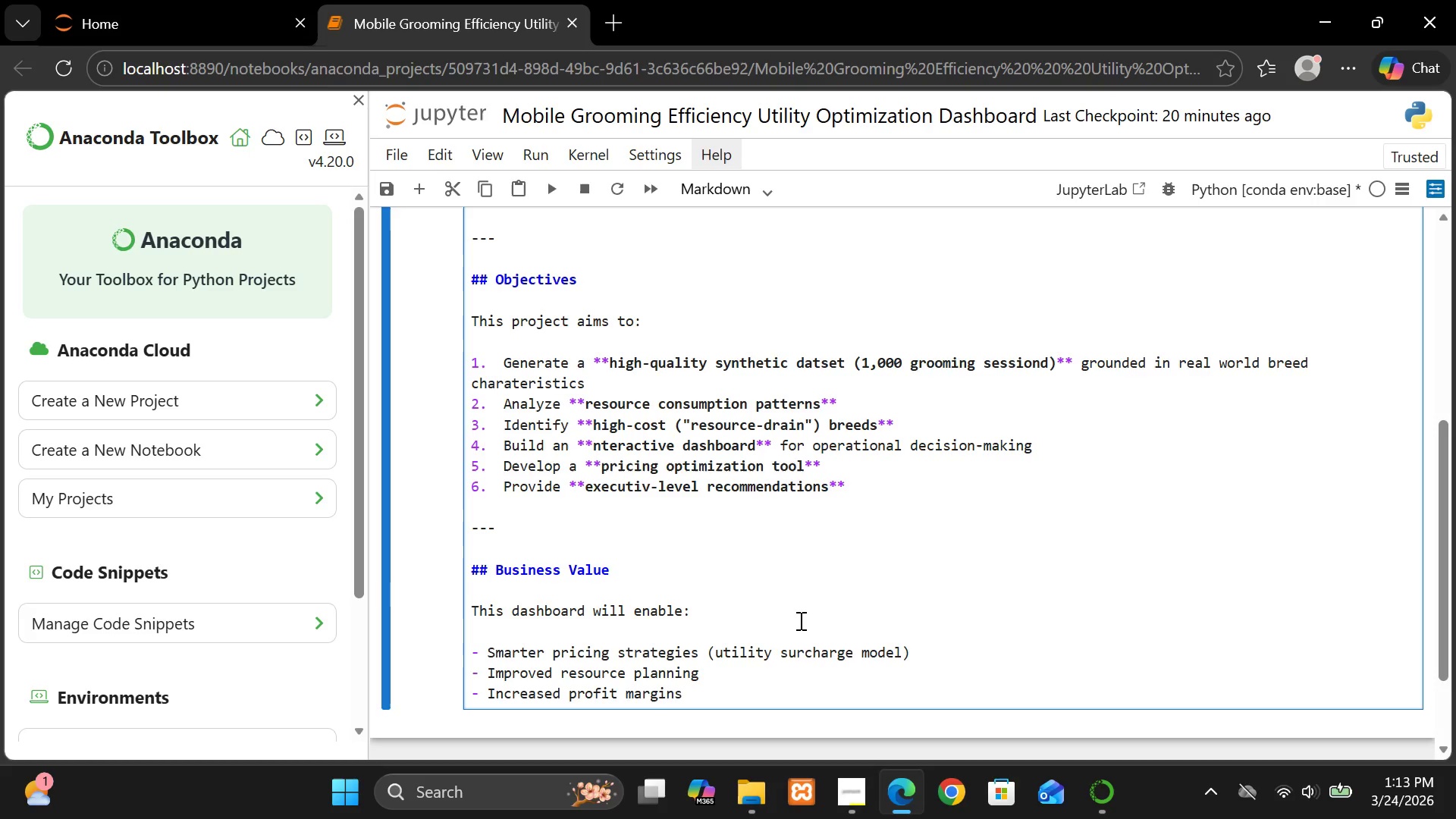 
key(Enter)
 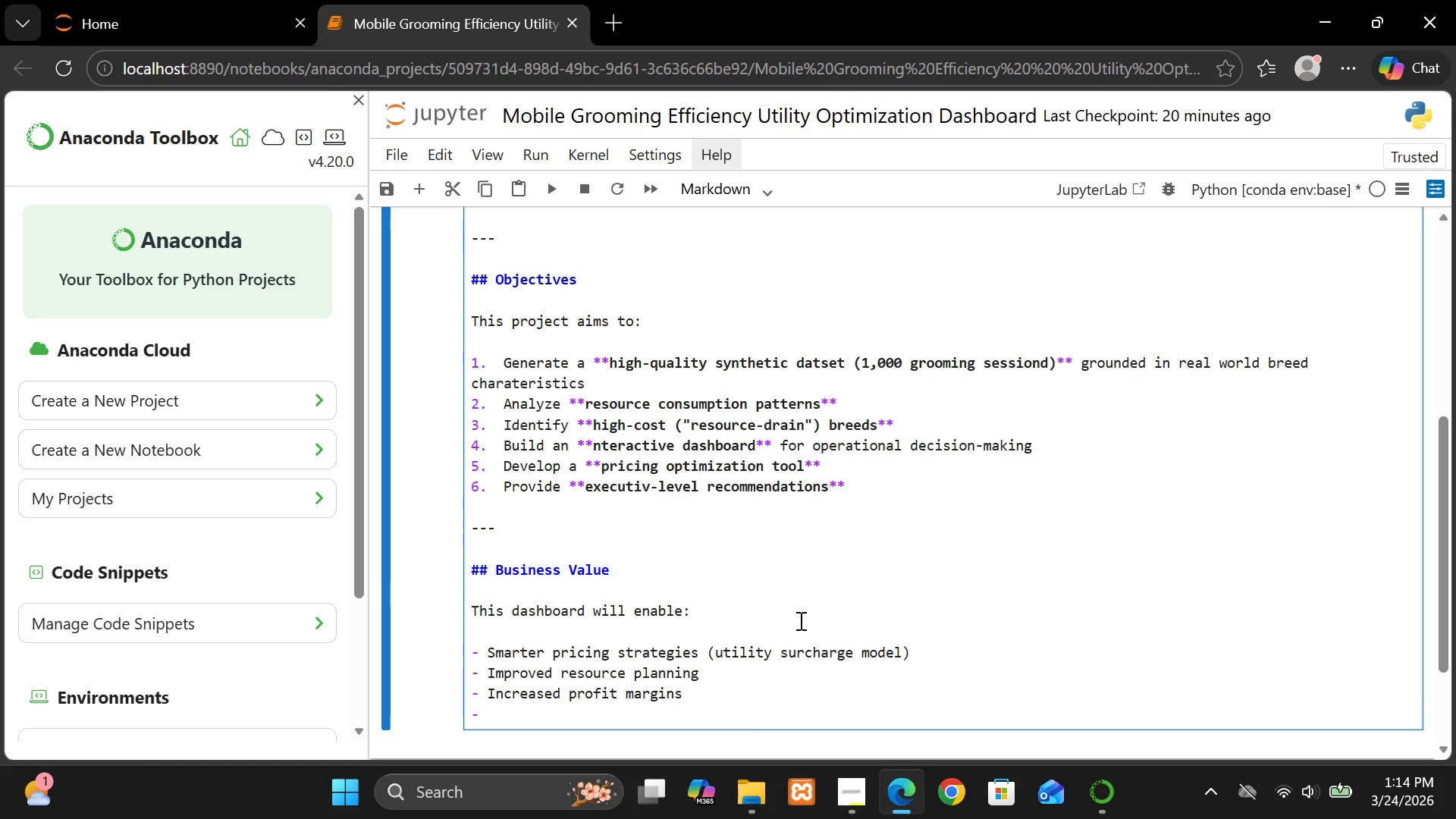 
type(Bettr)
key(Backspace)
type(er customer tran)
 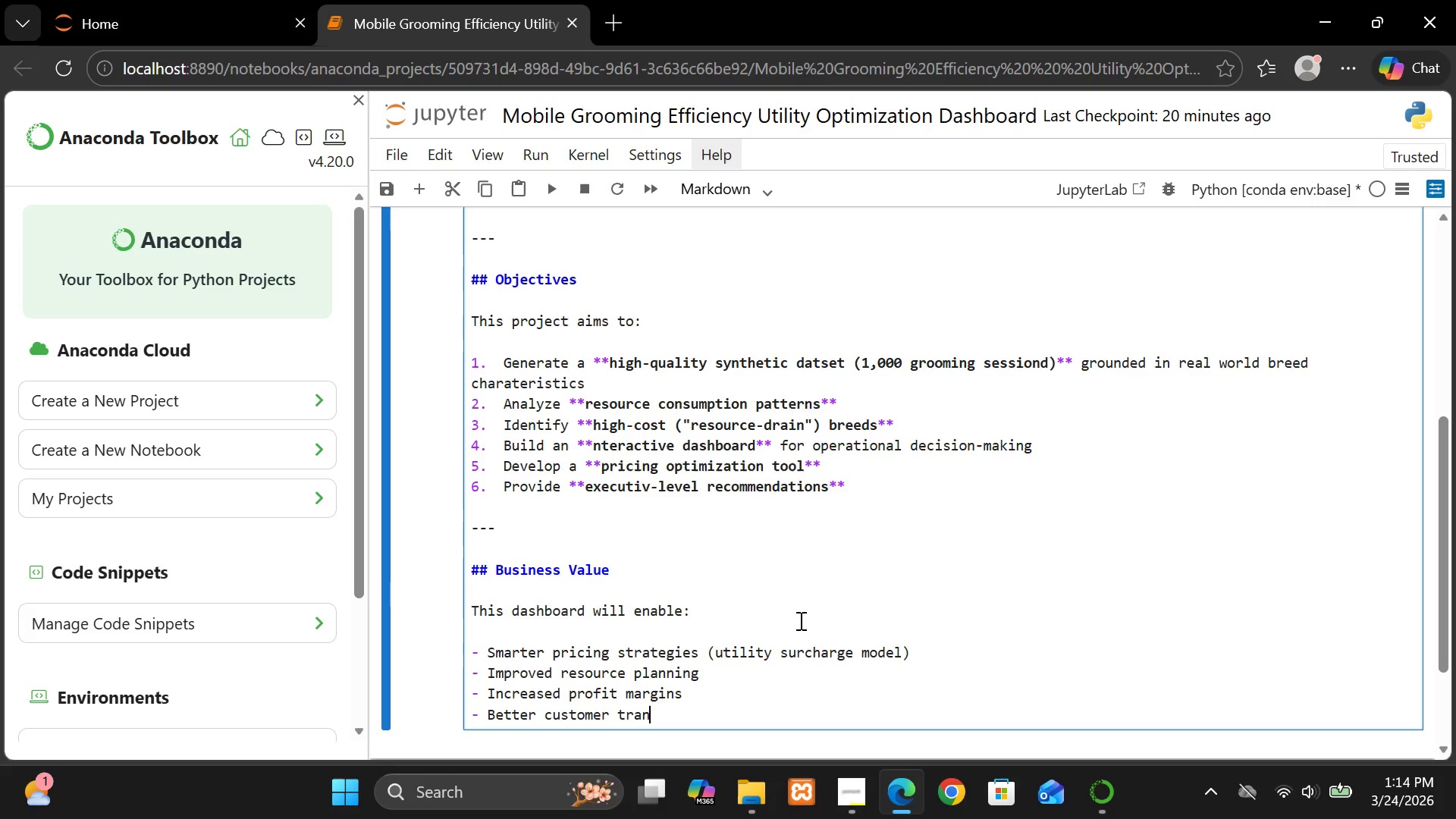 
type(sparency)
 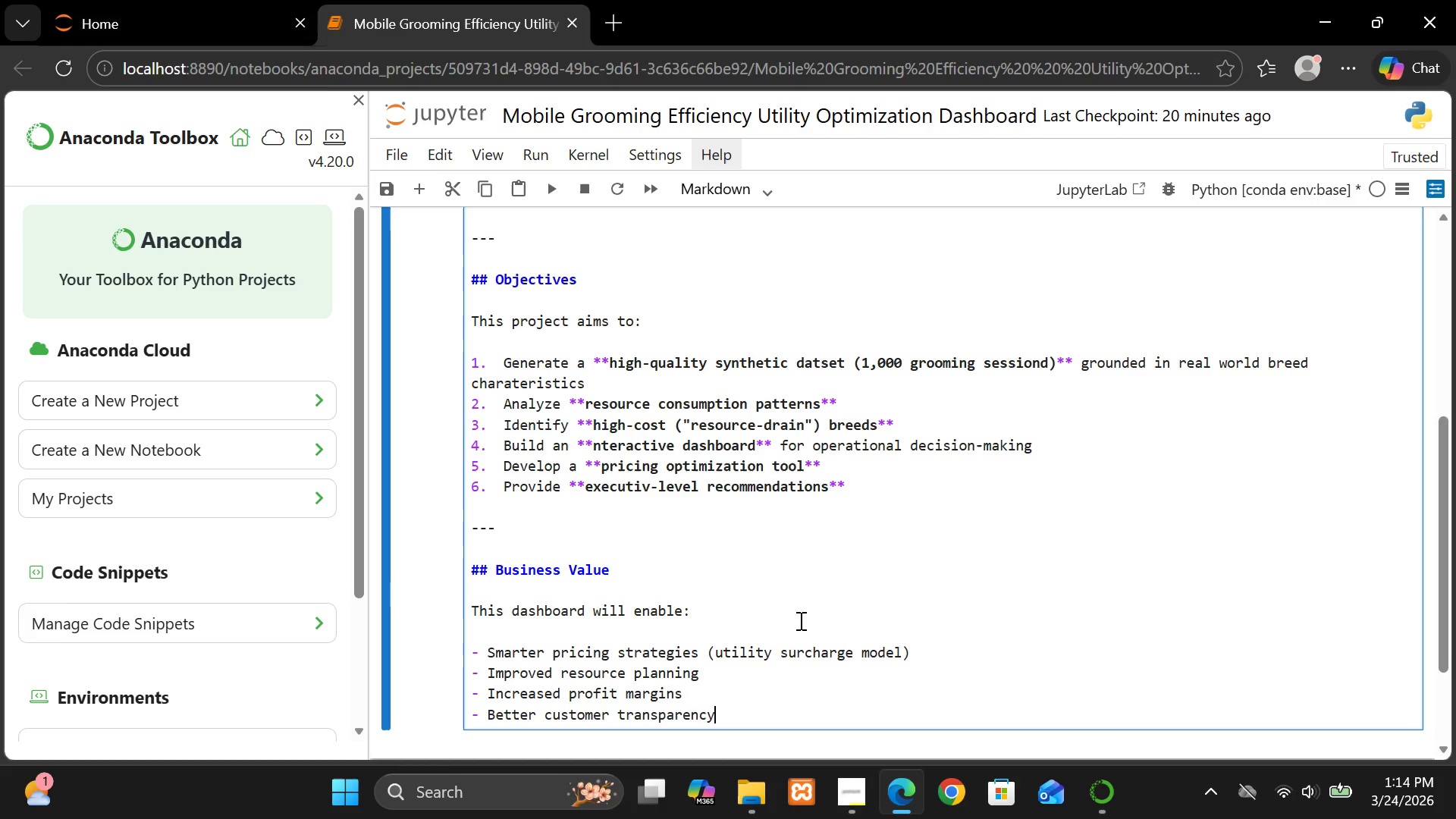 
key(Enter)
 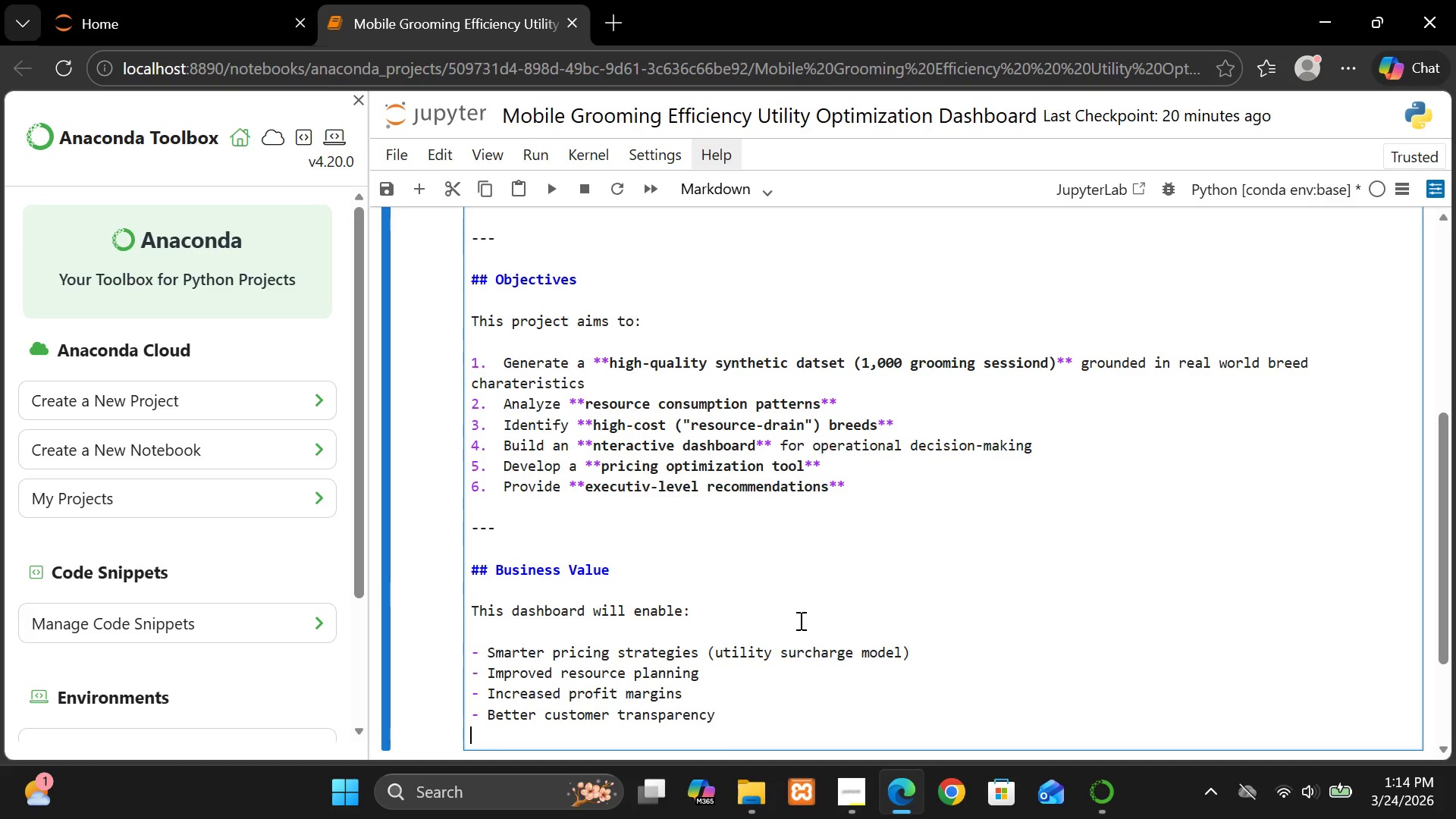 
key(Enter)
 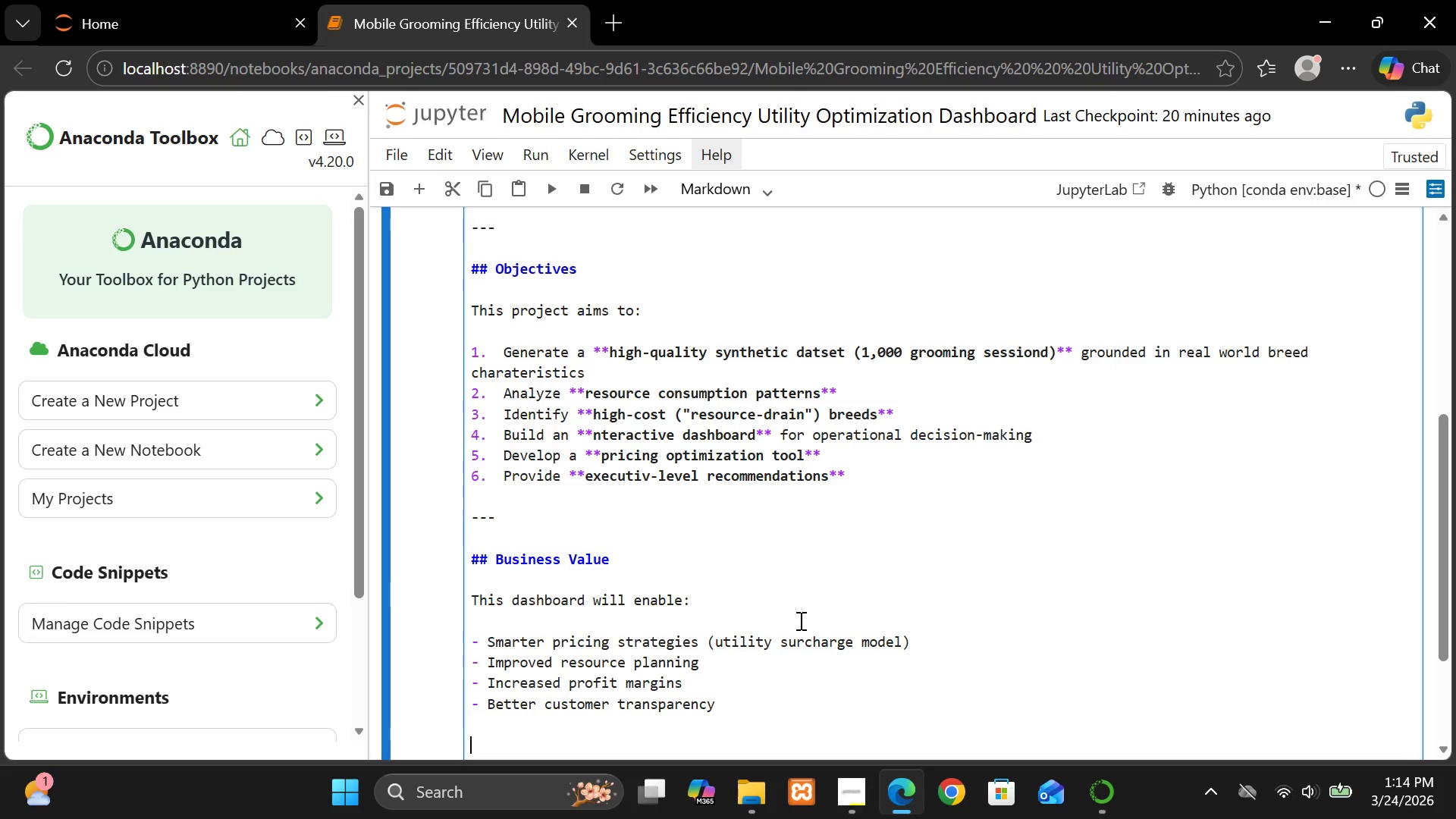 
key(Enter)
 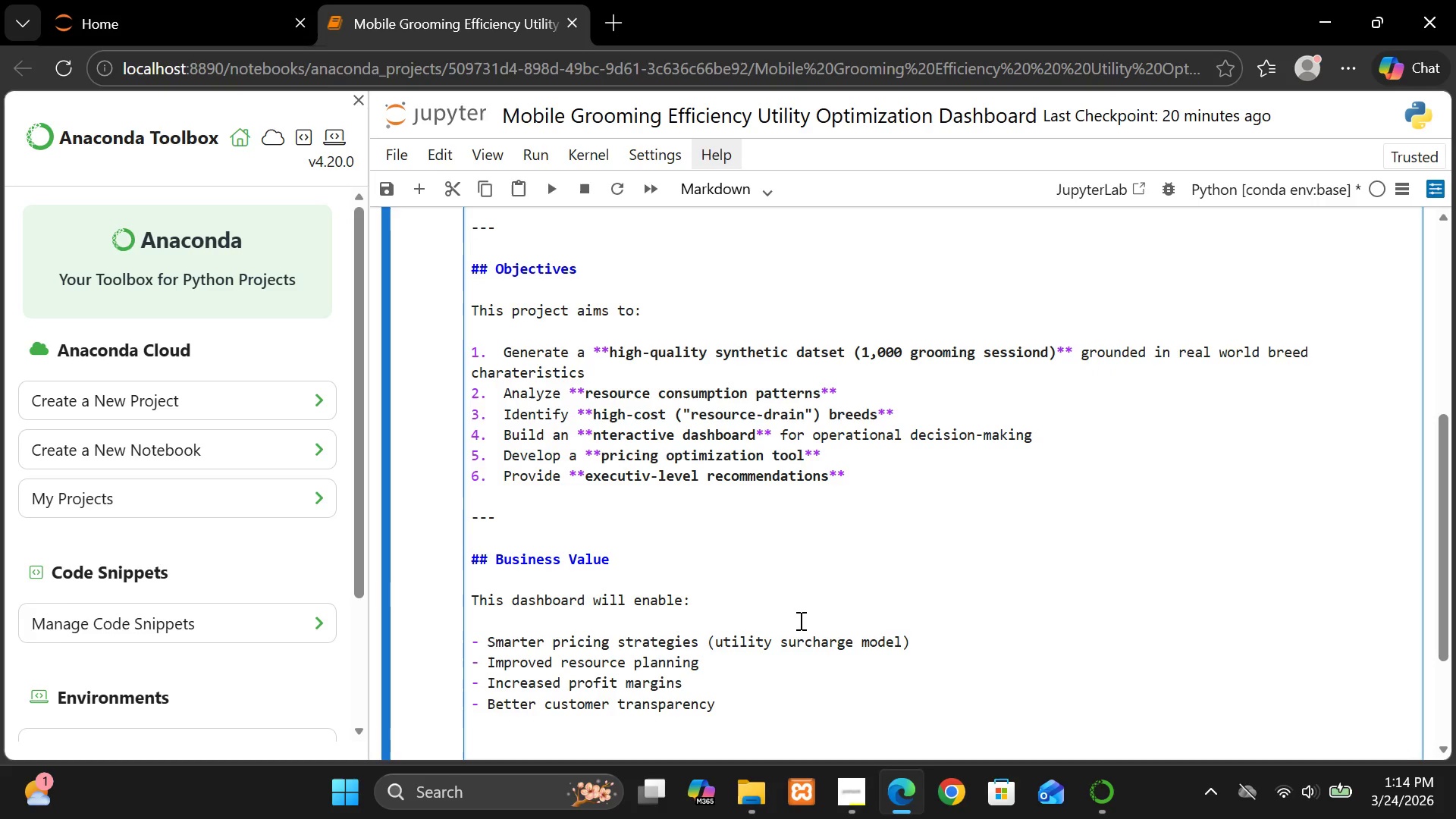 
key(Minus)
 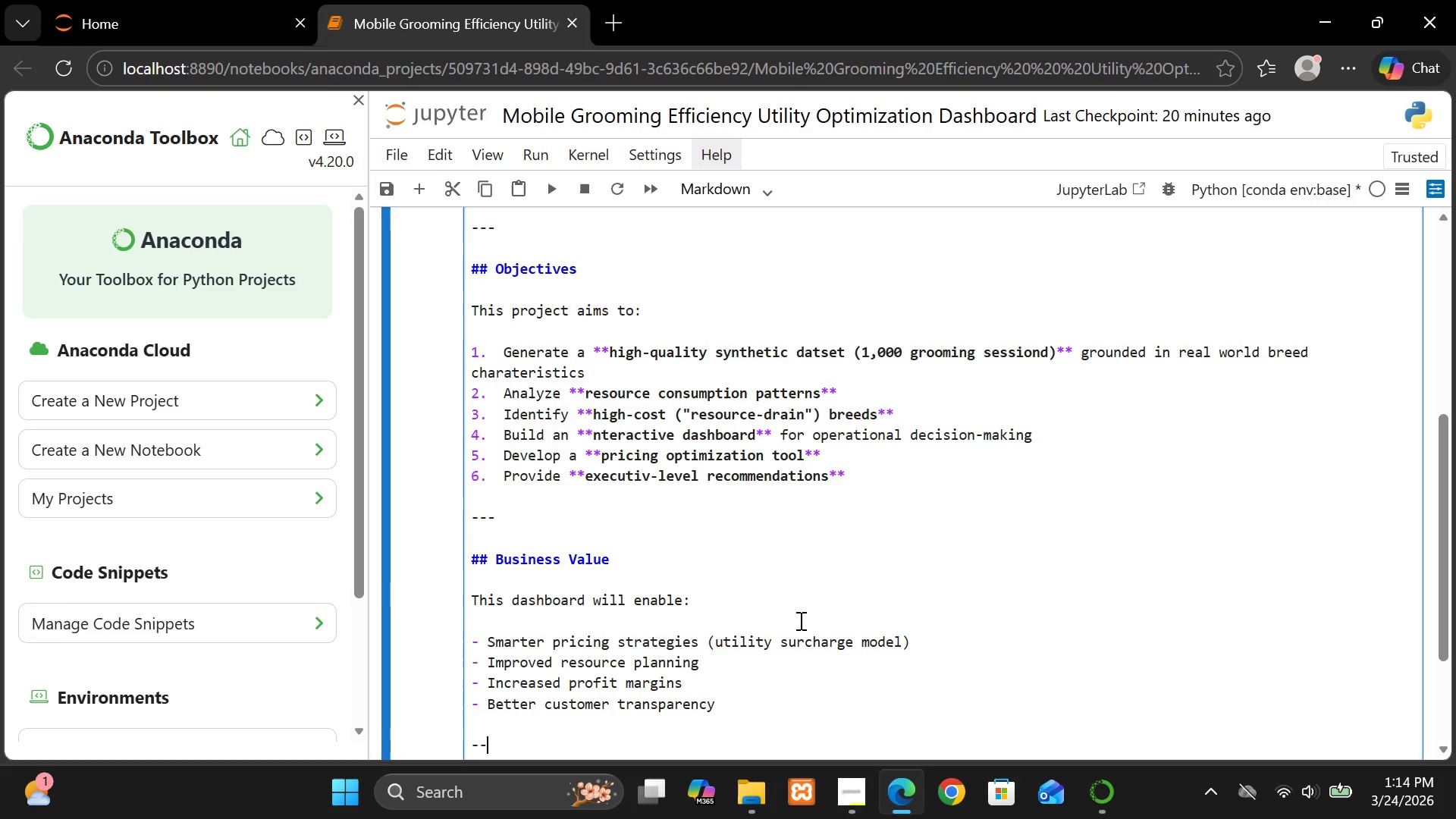 
key(Minus)
 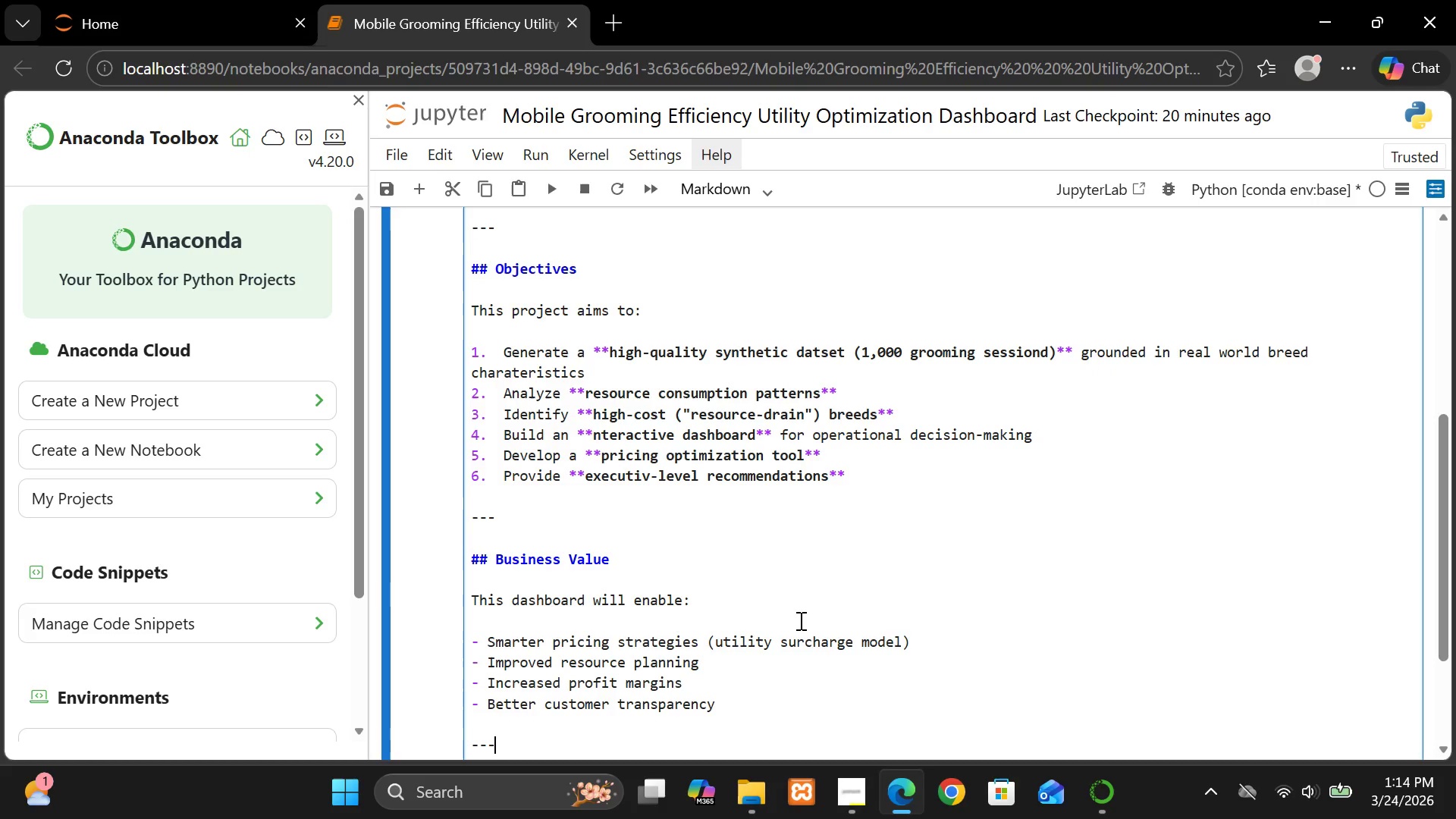 
key(Minus)
 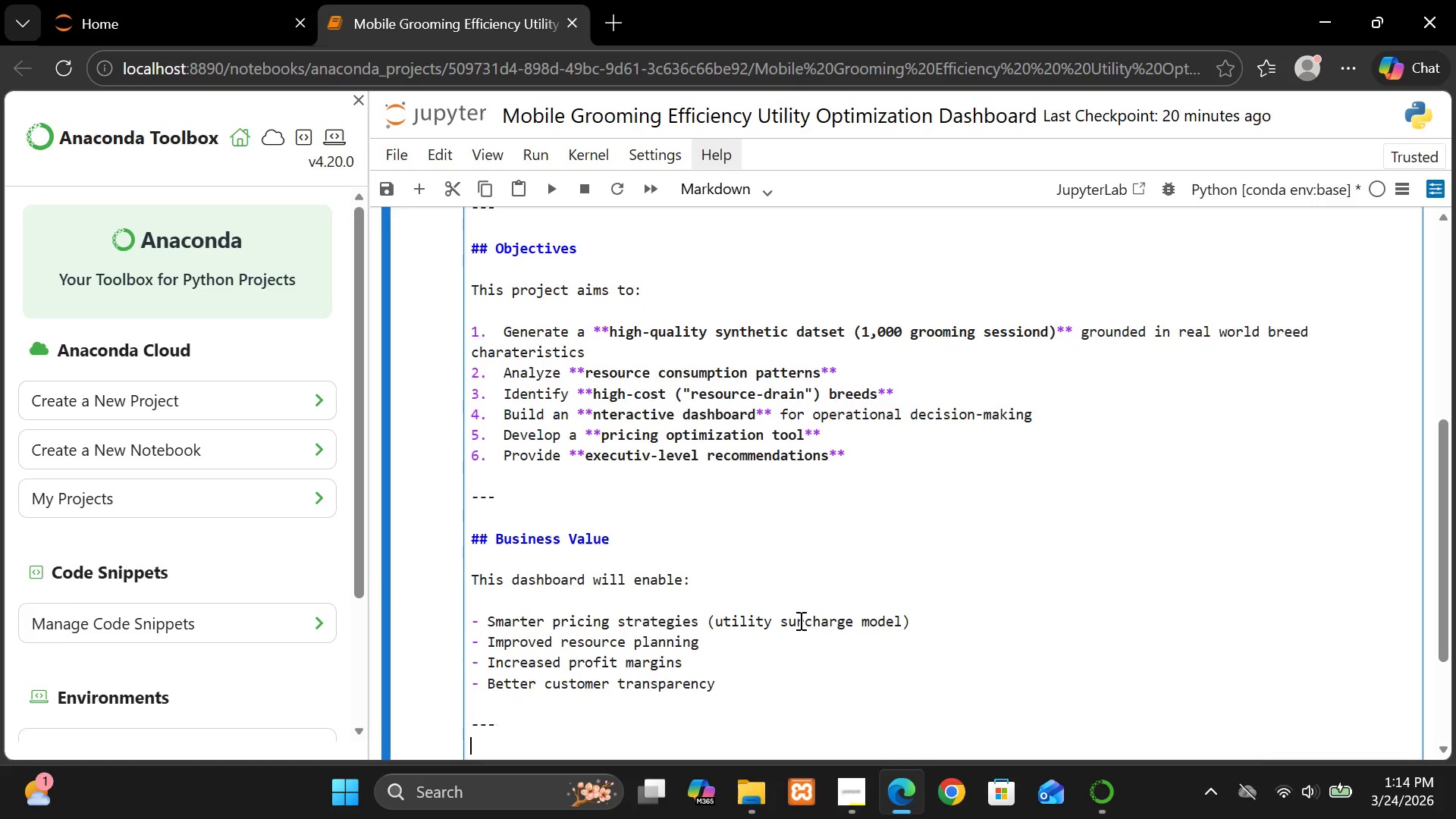 
key(Enter)
 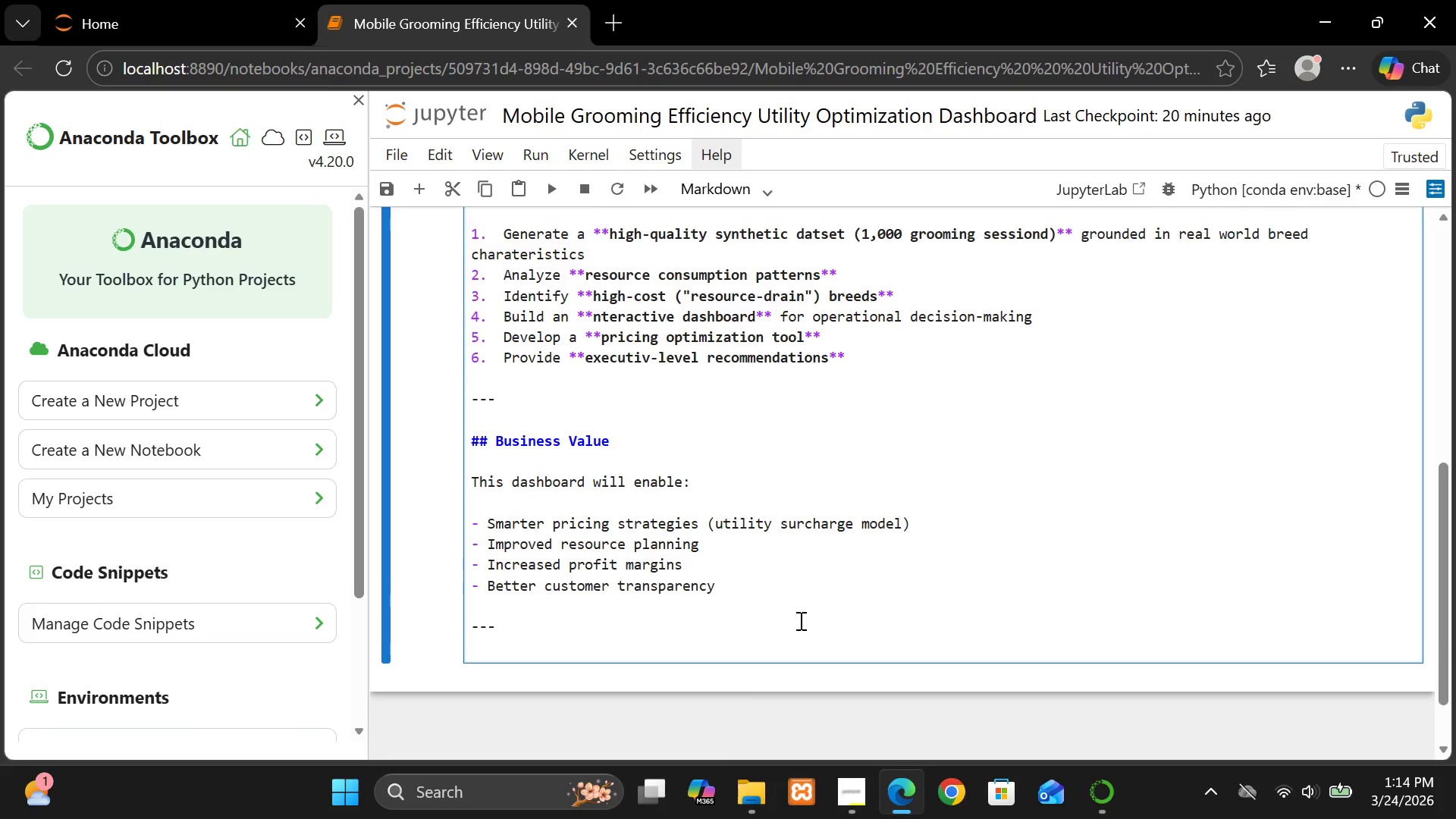 
wait(9.53)
 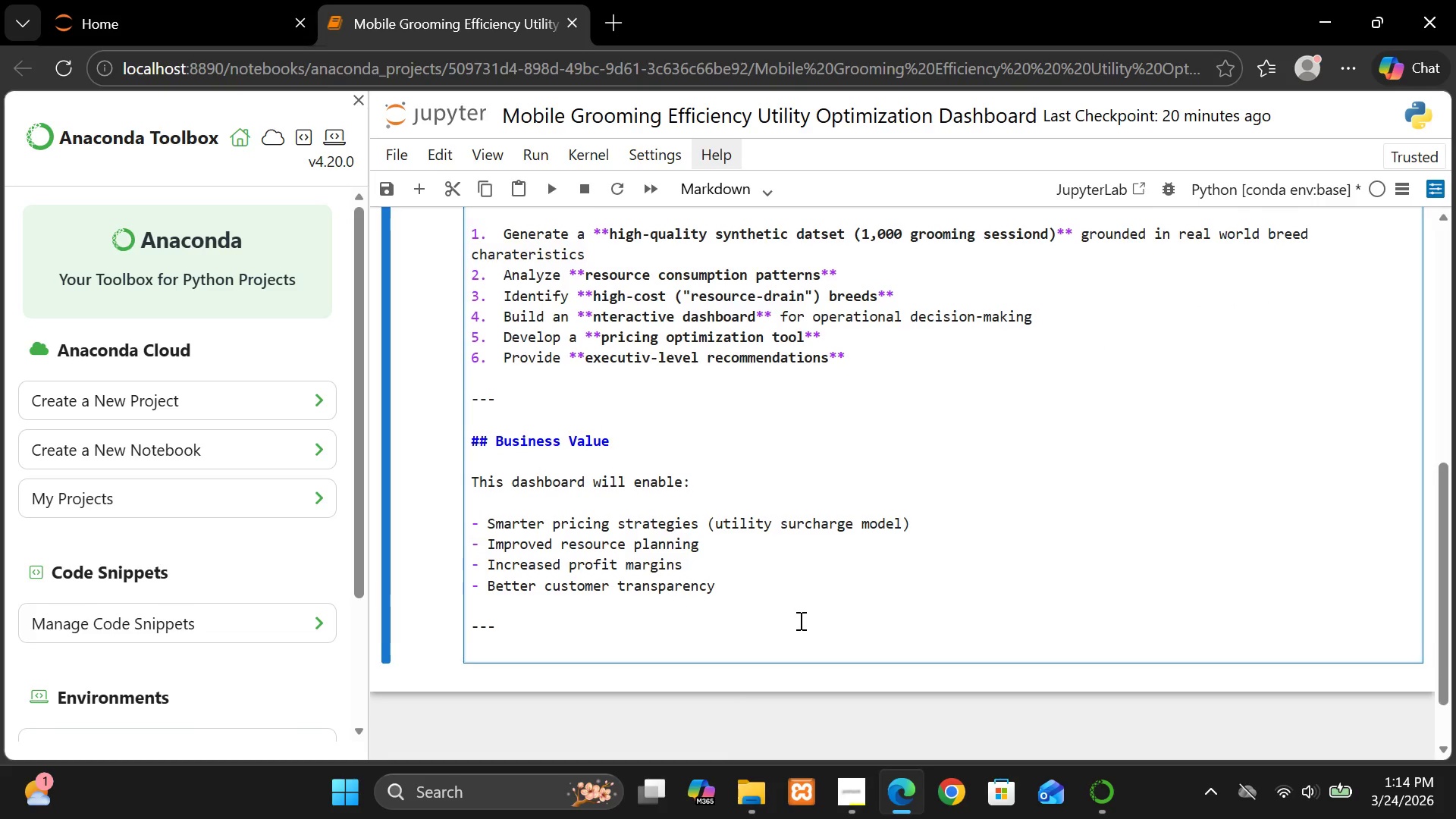 
key(Enter)
 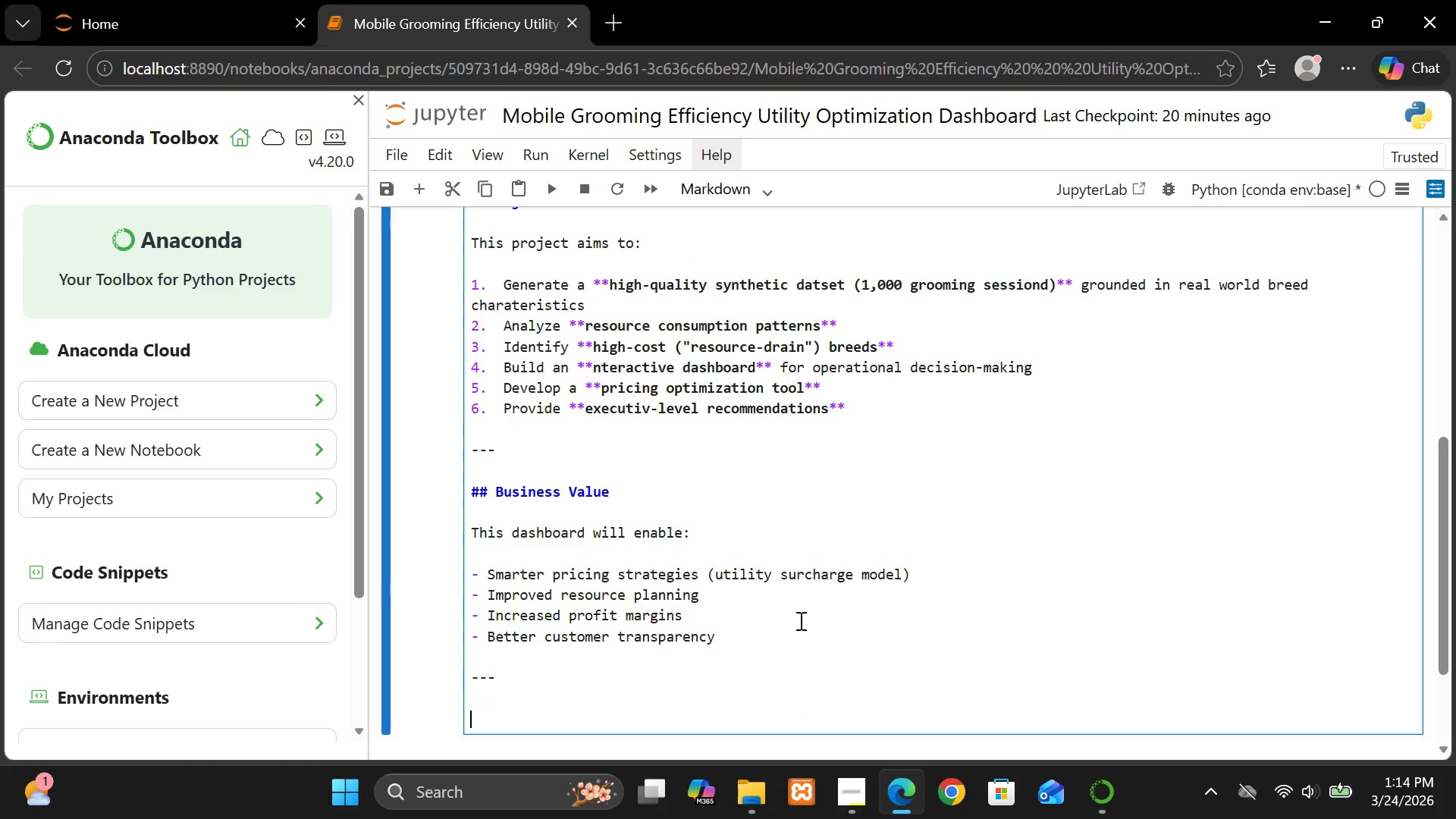 
type(##)
 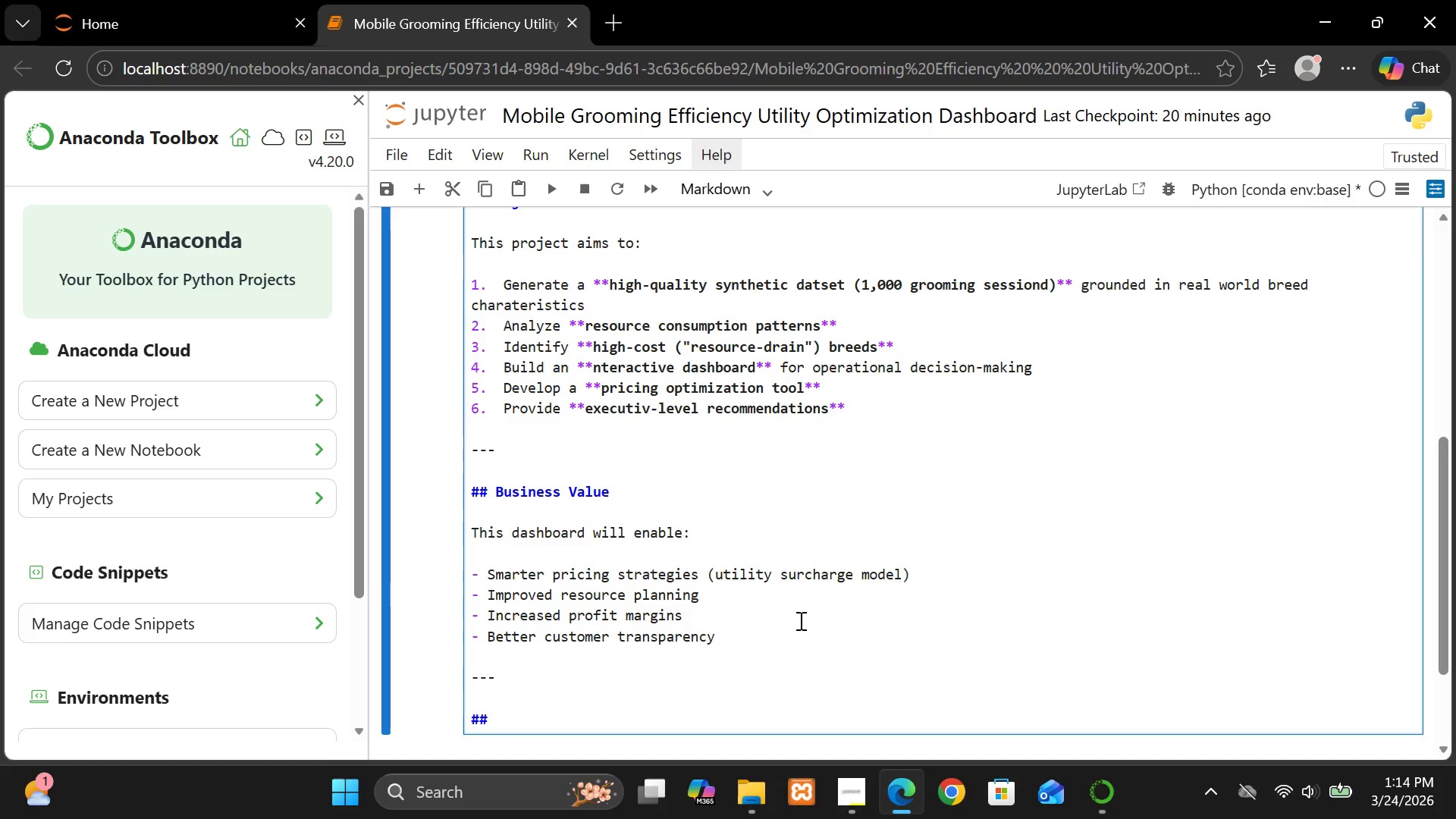 
type( Tools & )
 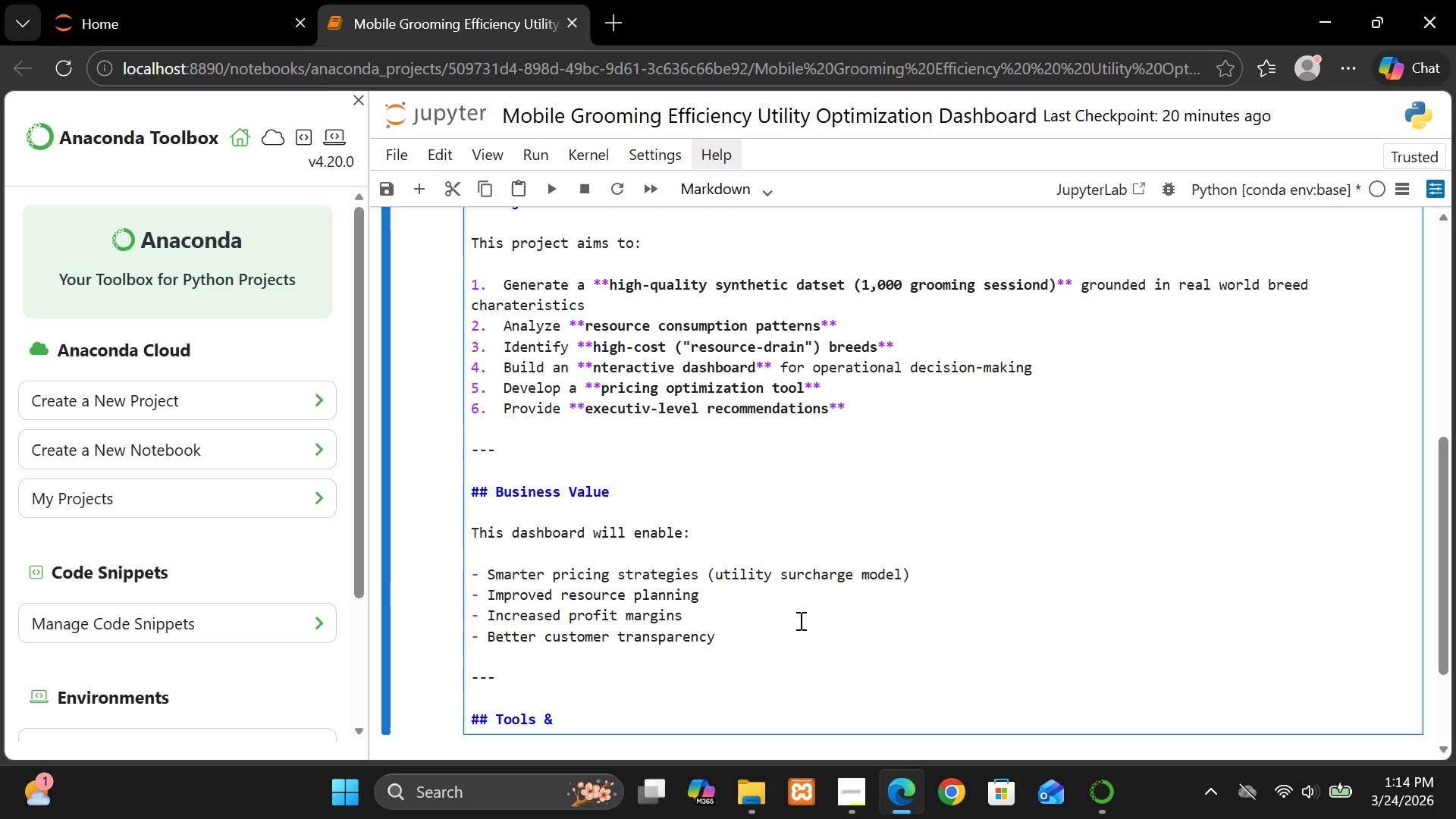 
wait(5.8)
 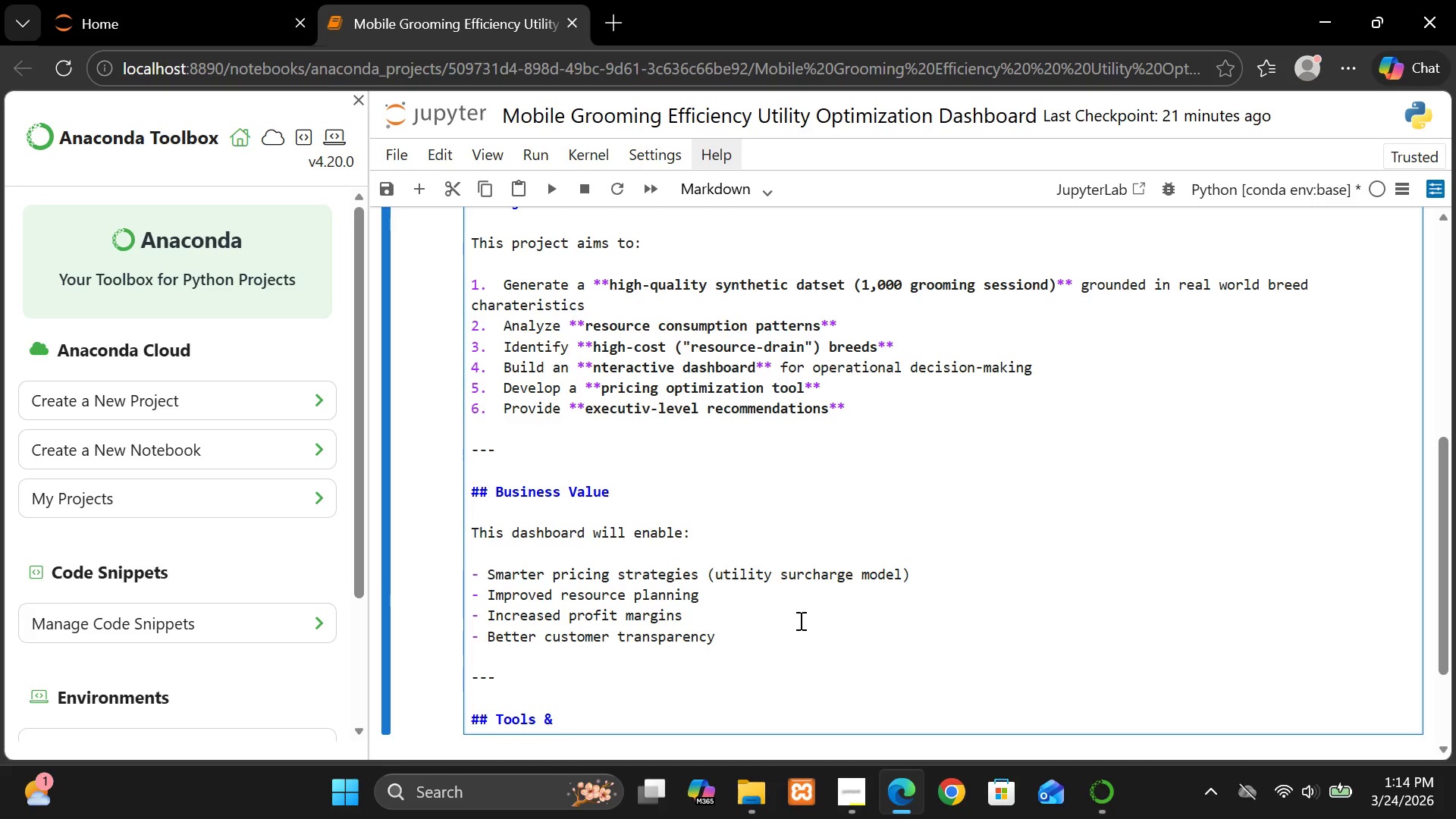 
type(Technology)
 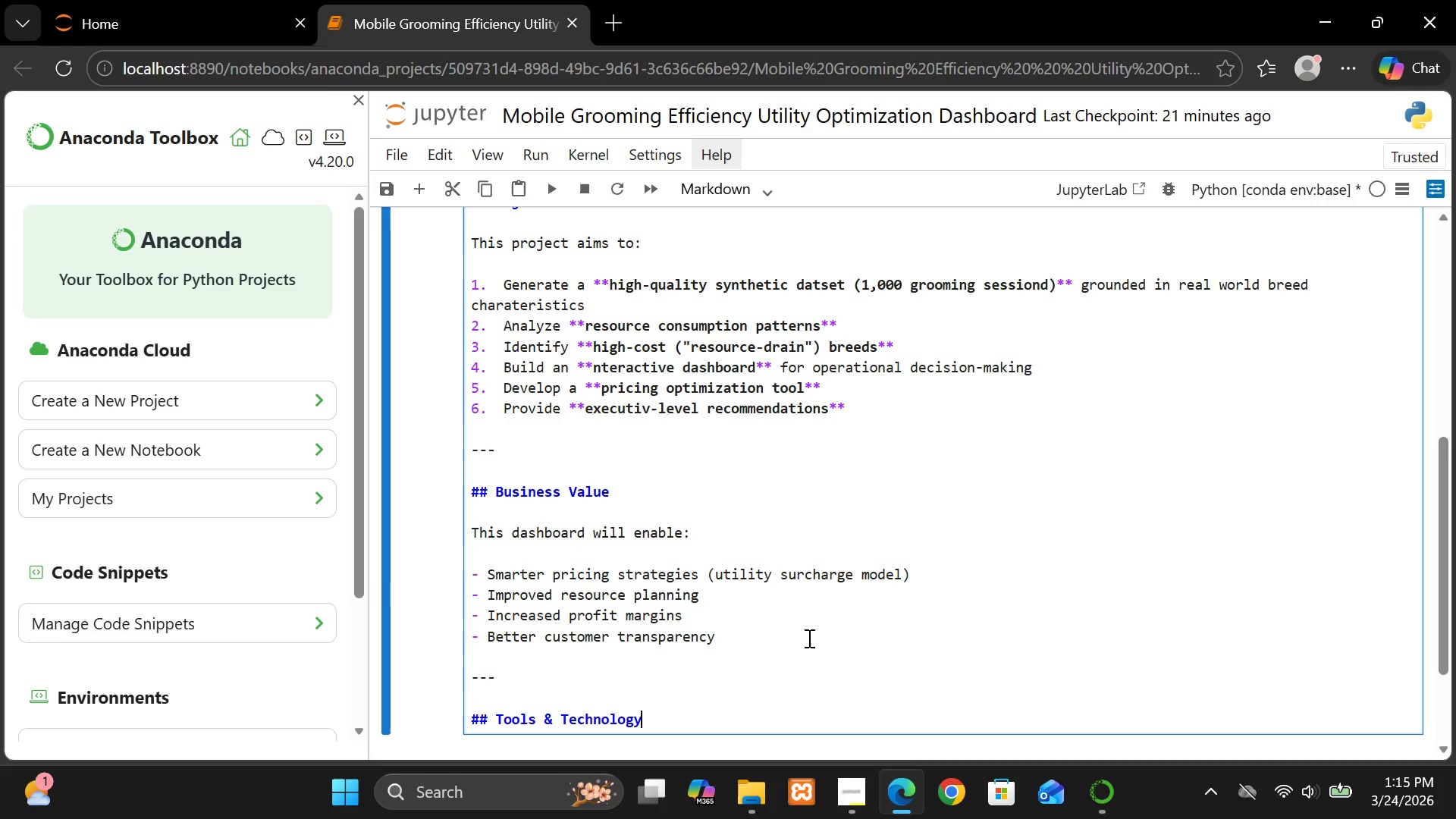 
key(Backspace)
type(ies)
 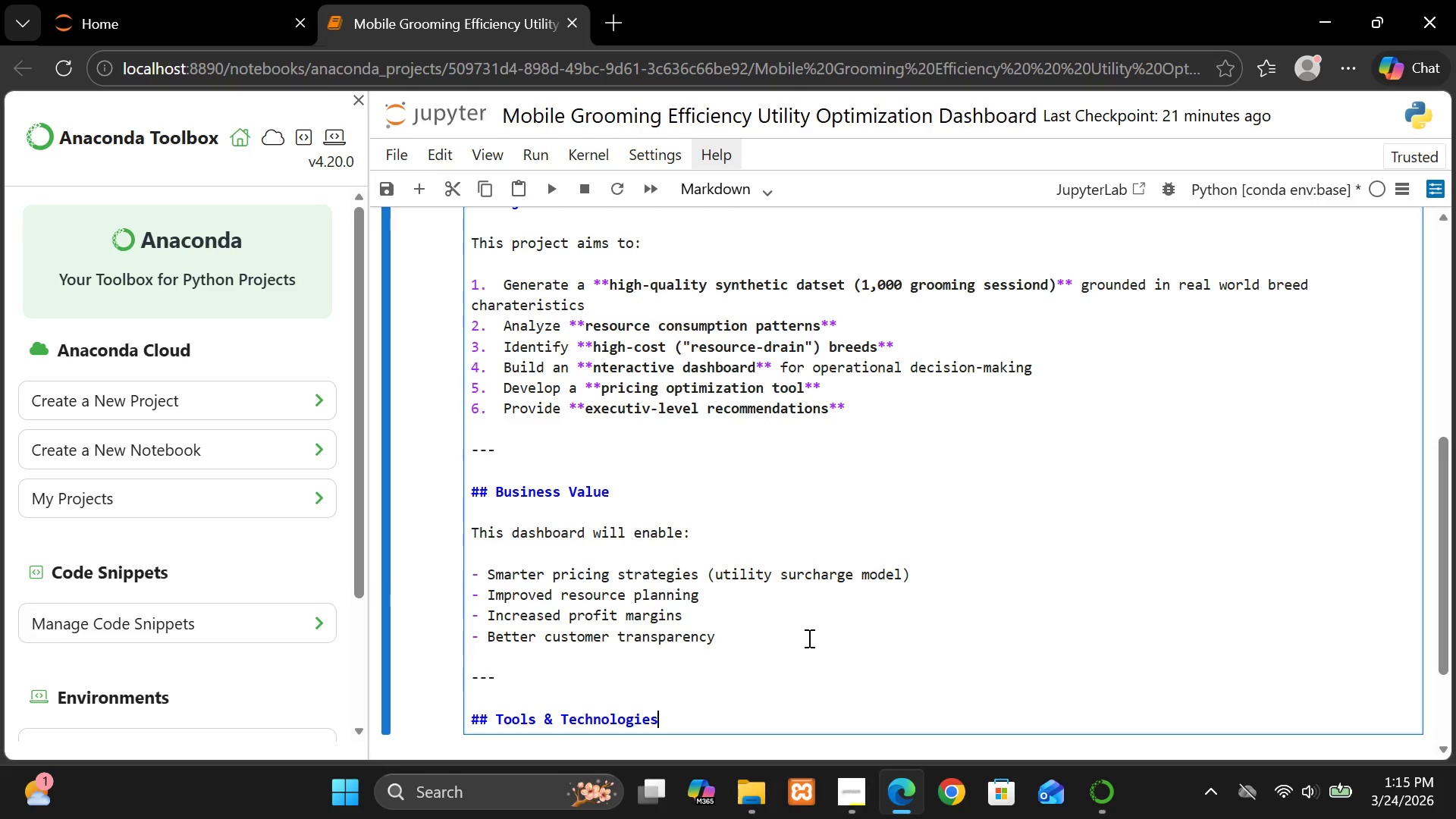 
key(Enter)
 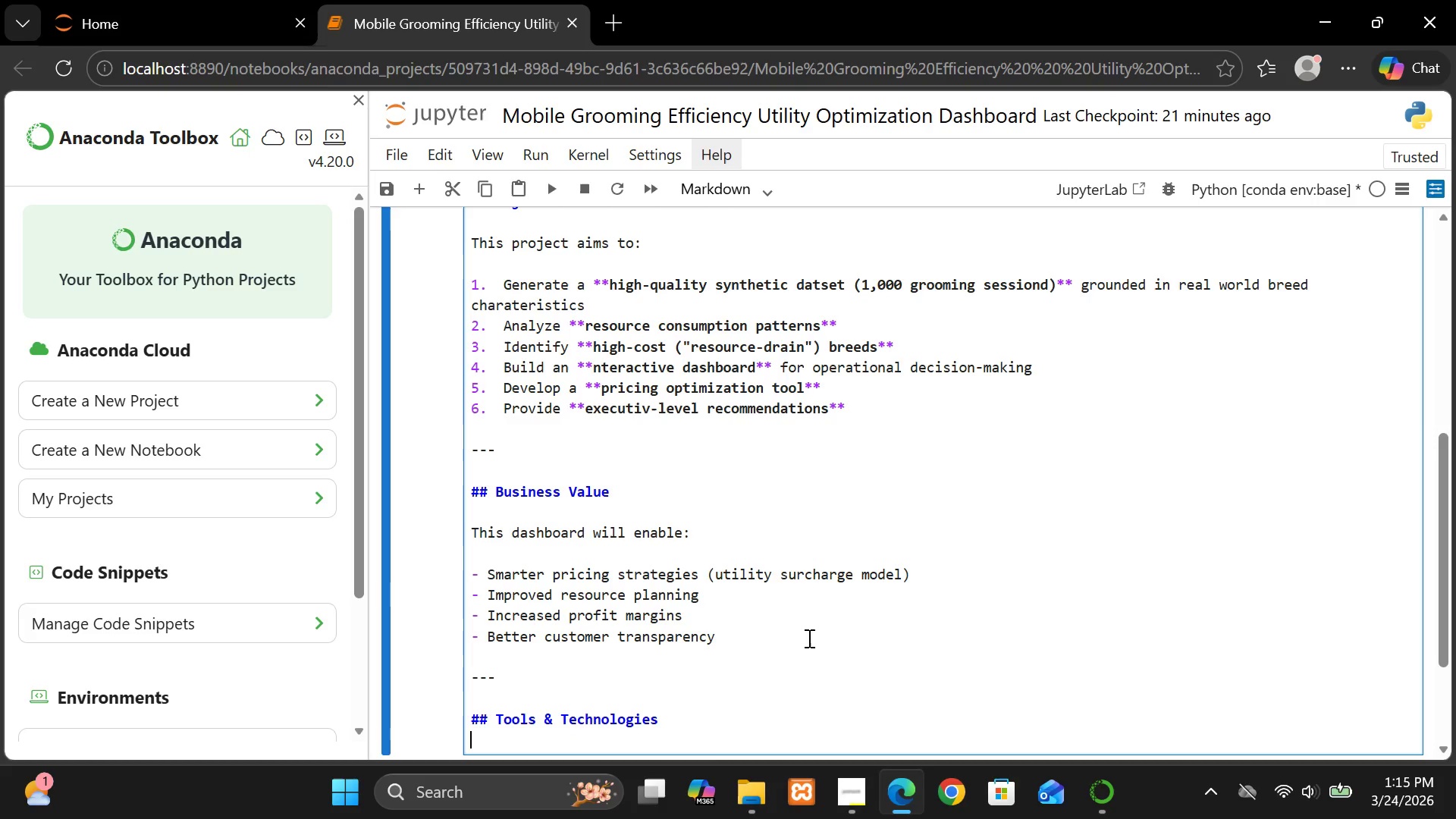 
key(Enter)
 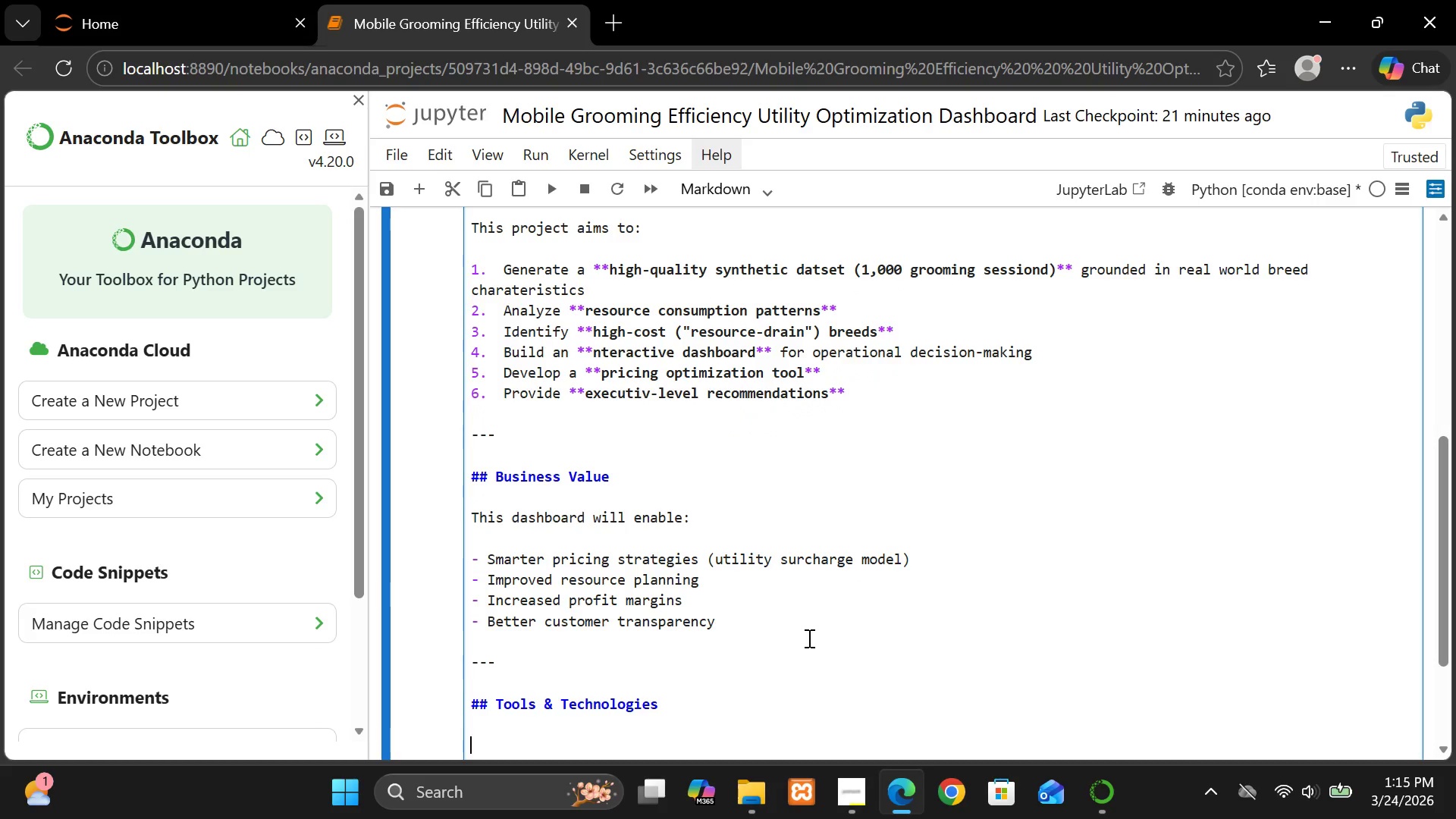 
hold_key(key=ShiftLeft, duration=0.52)
 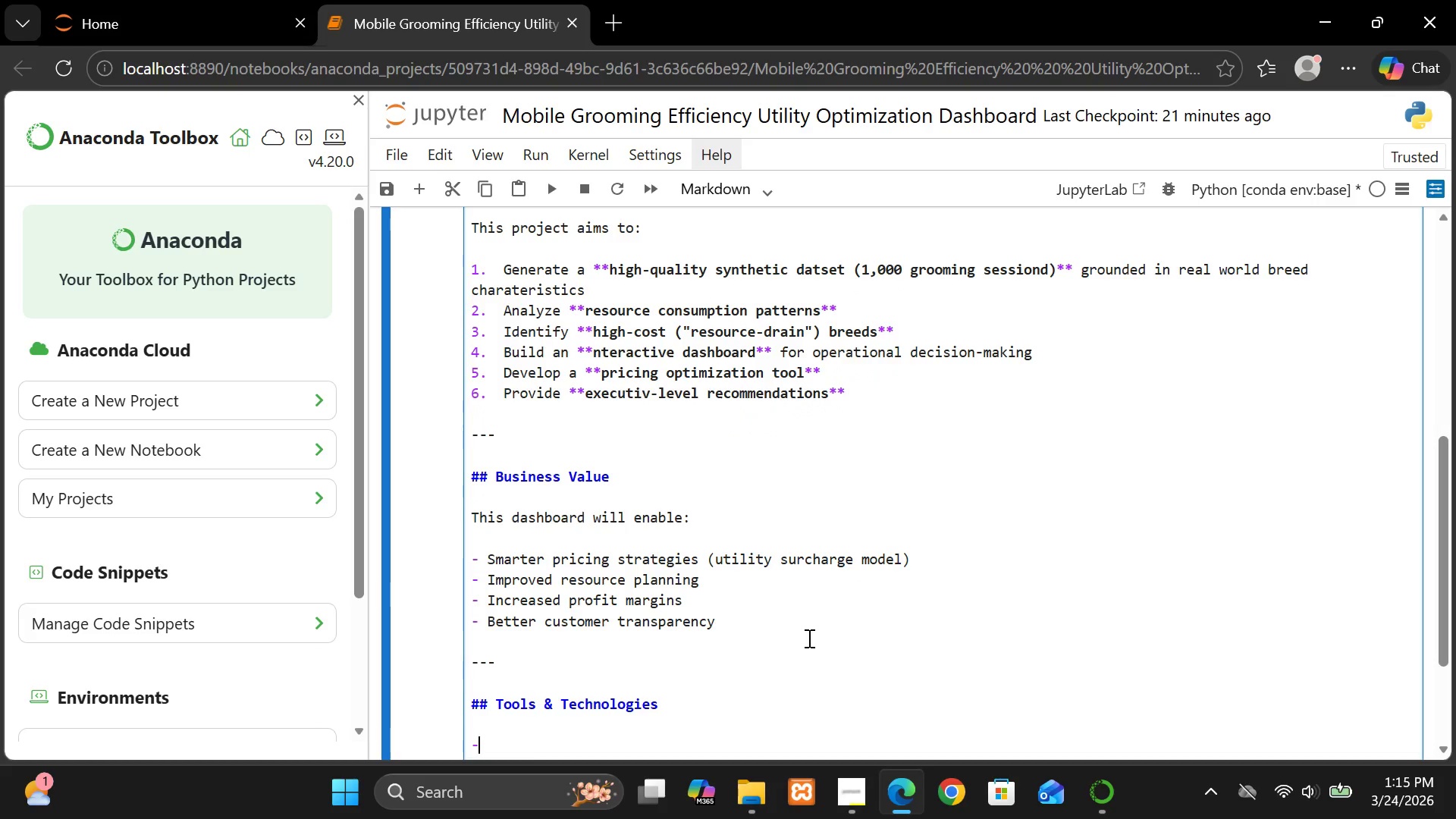 
type(- Python)
 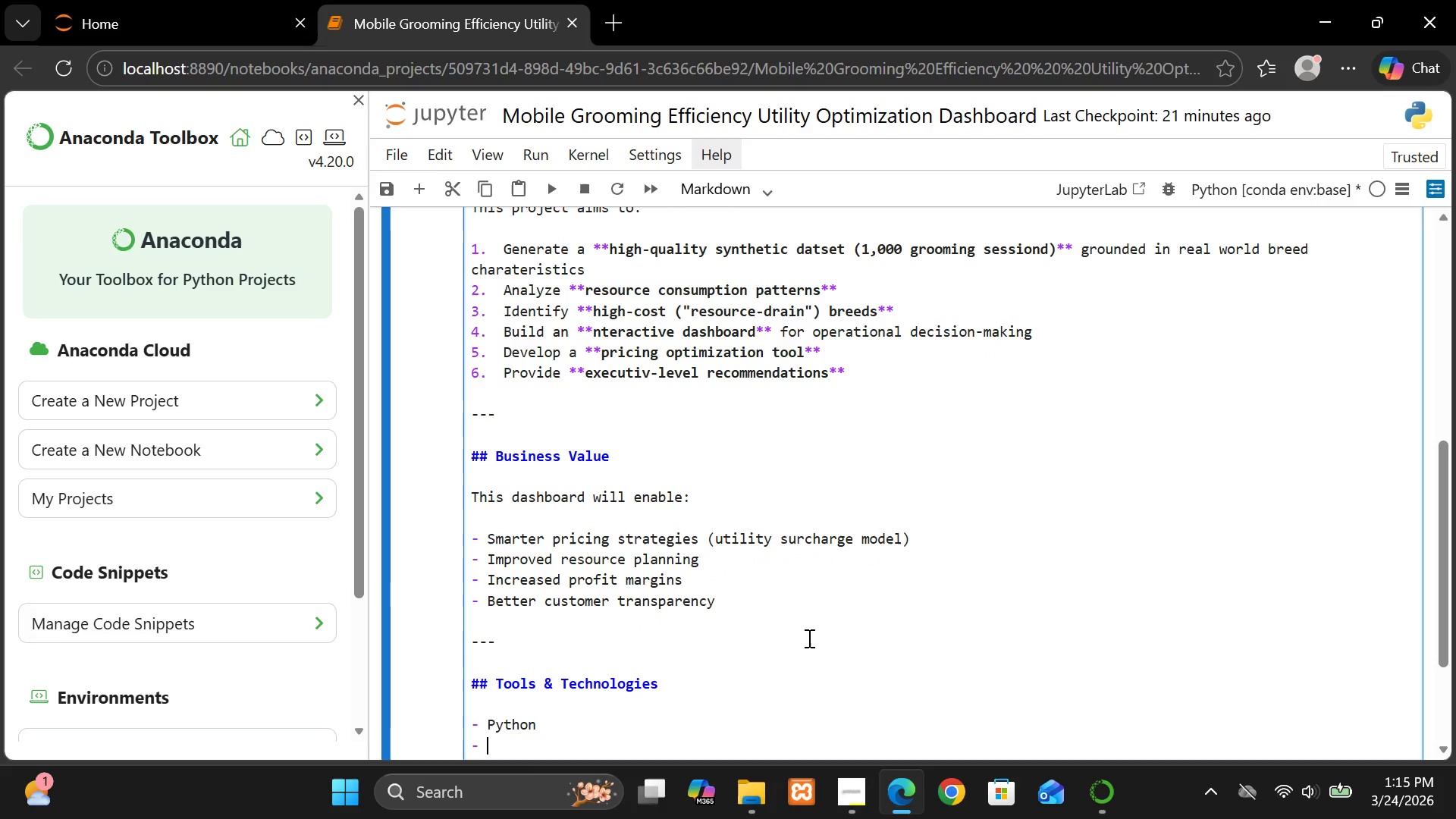 
 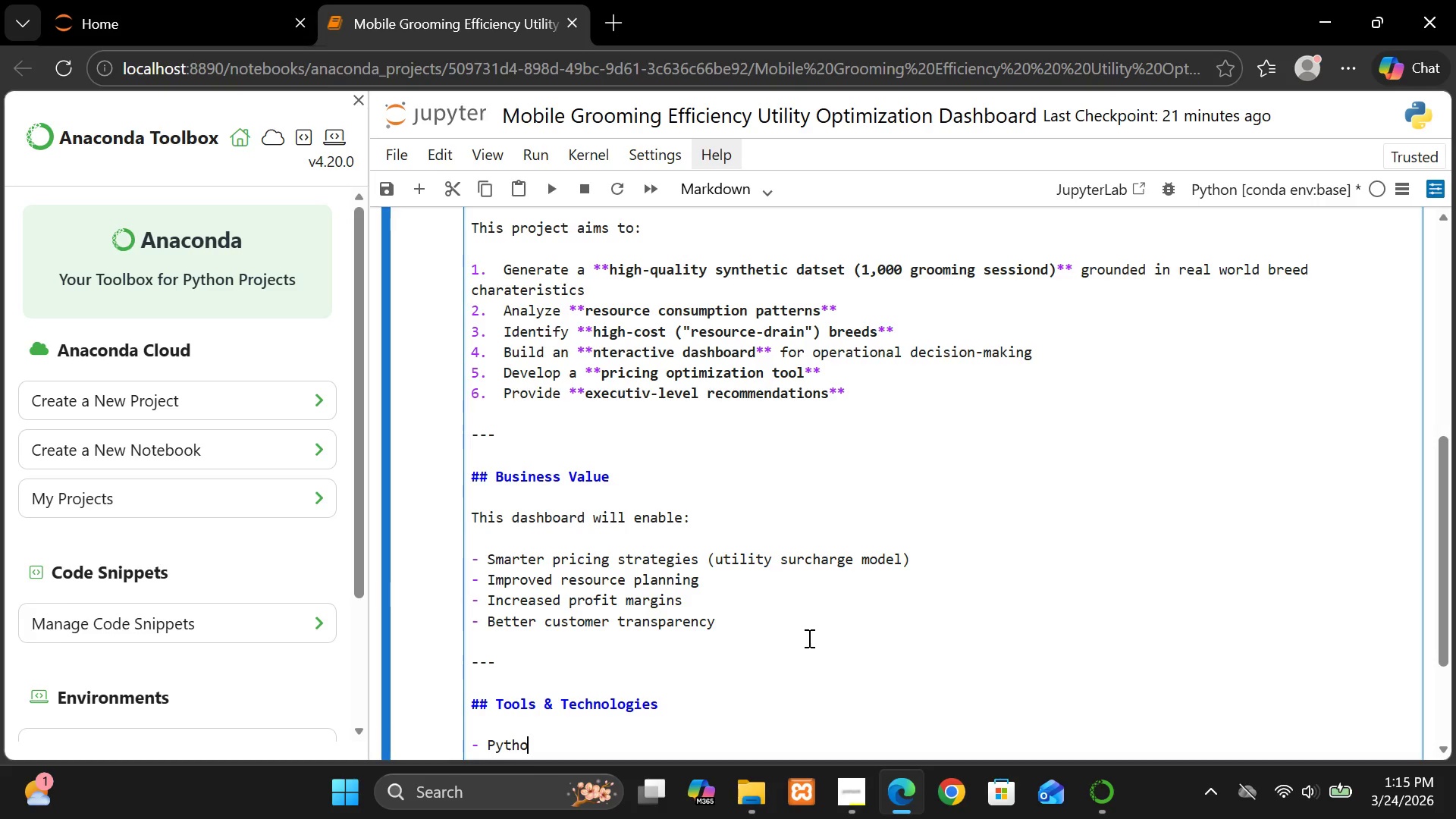 
key(Enter)
 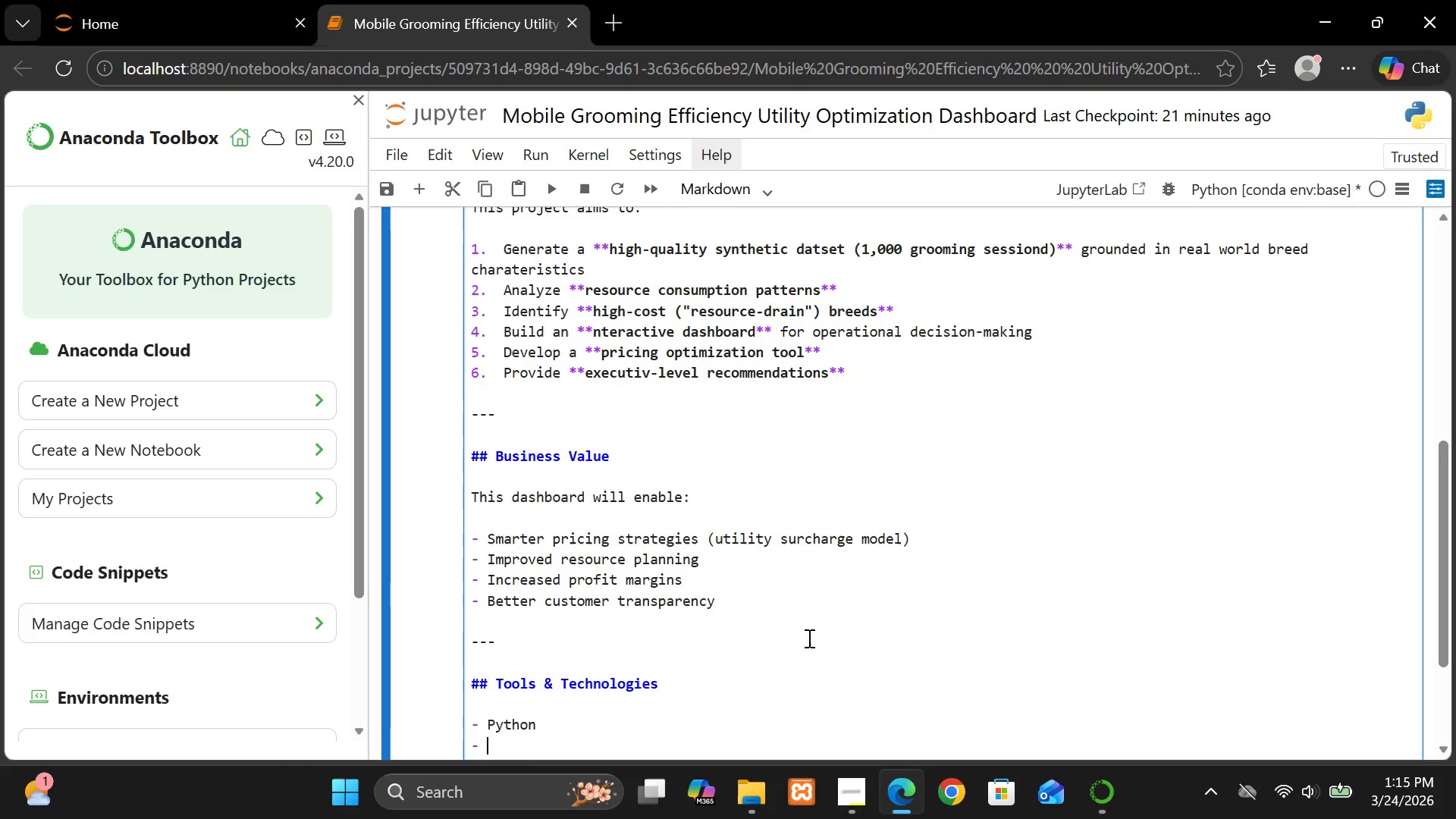 
type(Pandas & NUm)
key(Backspace)
key(Backspace)
type(umo)
key(Backspace)
type(py )
key(Backspace)
key(Backspace)
key(Backspace)
type(Py (data handeli)
key(Backspace)
key(Backspace)
key(Backspace)
type(ling))
 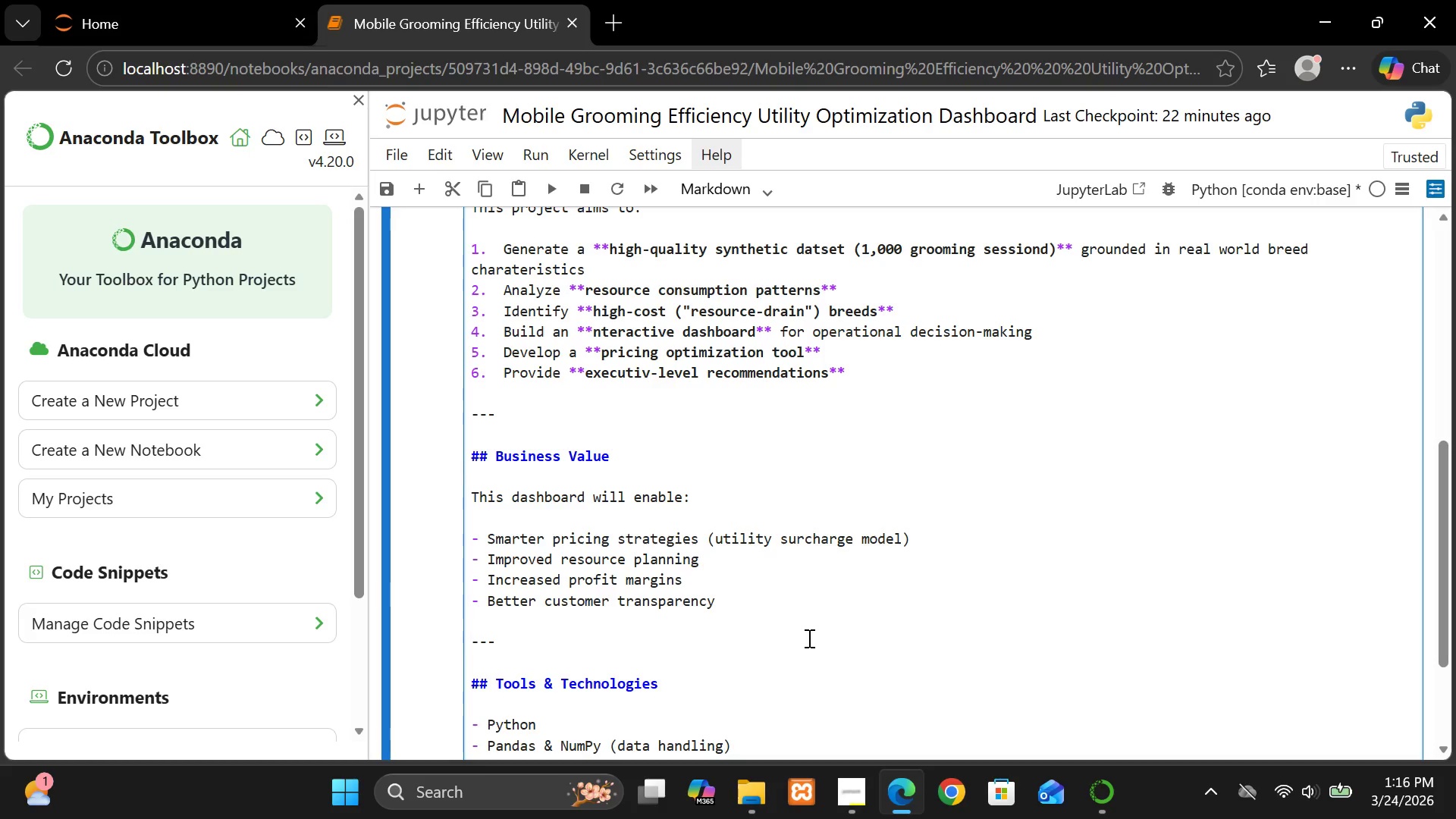 
key(Enter)
 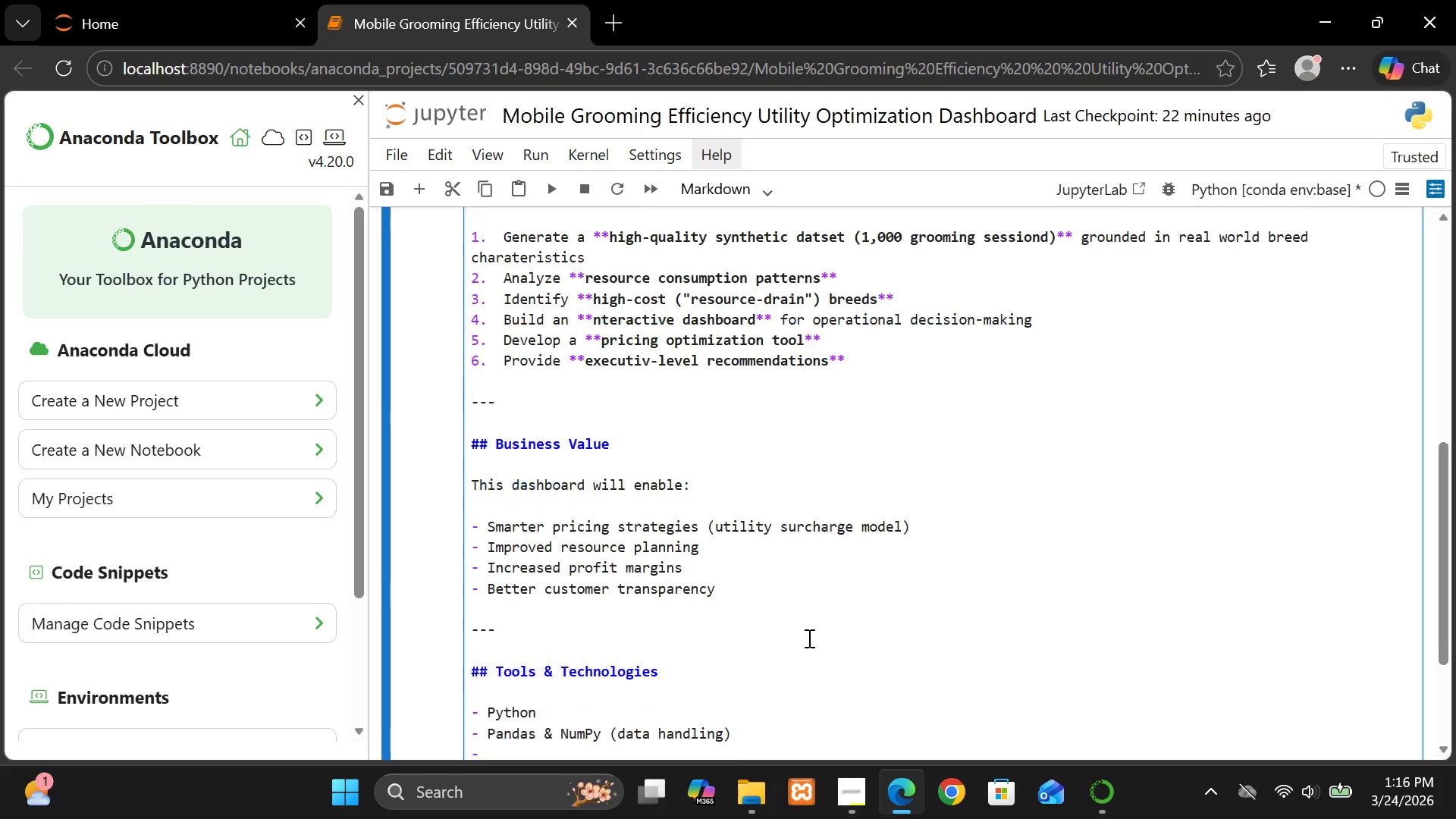 
wait(14.08)
 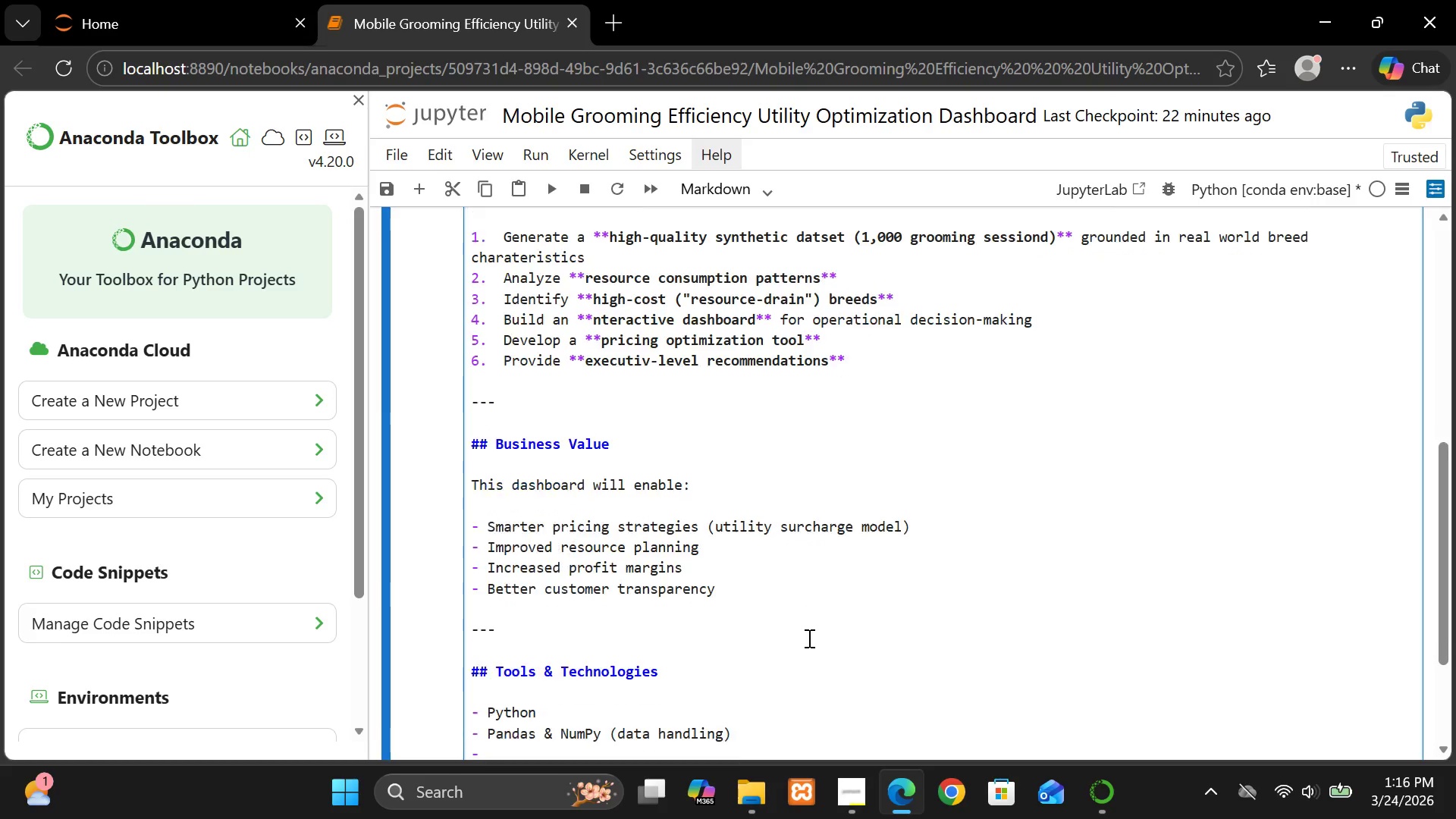 
type(m)
key(Backspace)
type(Mati)
key(Backspace)
type(plotlib $ SEa)
key(Backspace)
key(Backspace)
key(Backspace)
key(Backspace)
key(Backspace)
 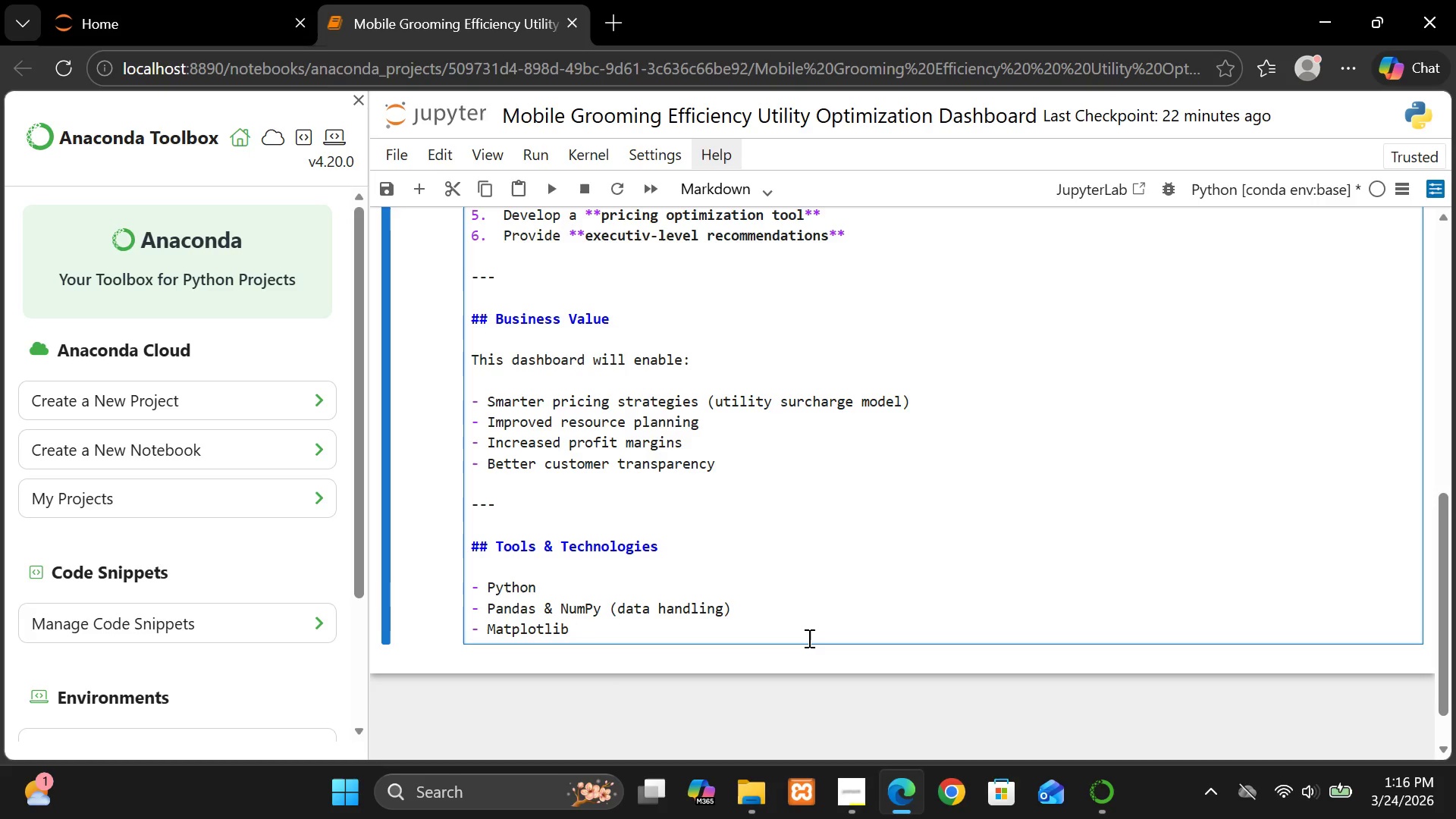 
type(& Seaborn (visualizatiomn)
key(Backspace)
key(Backspace)
type(n))
 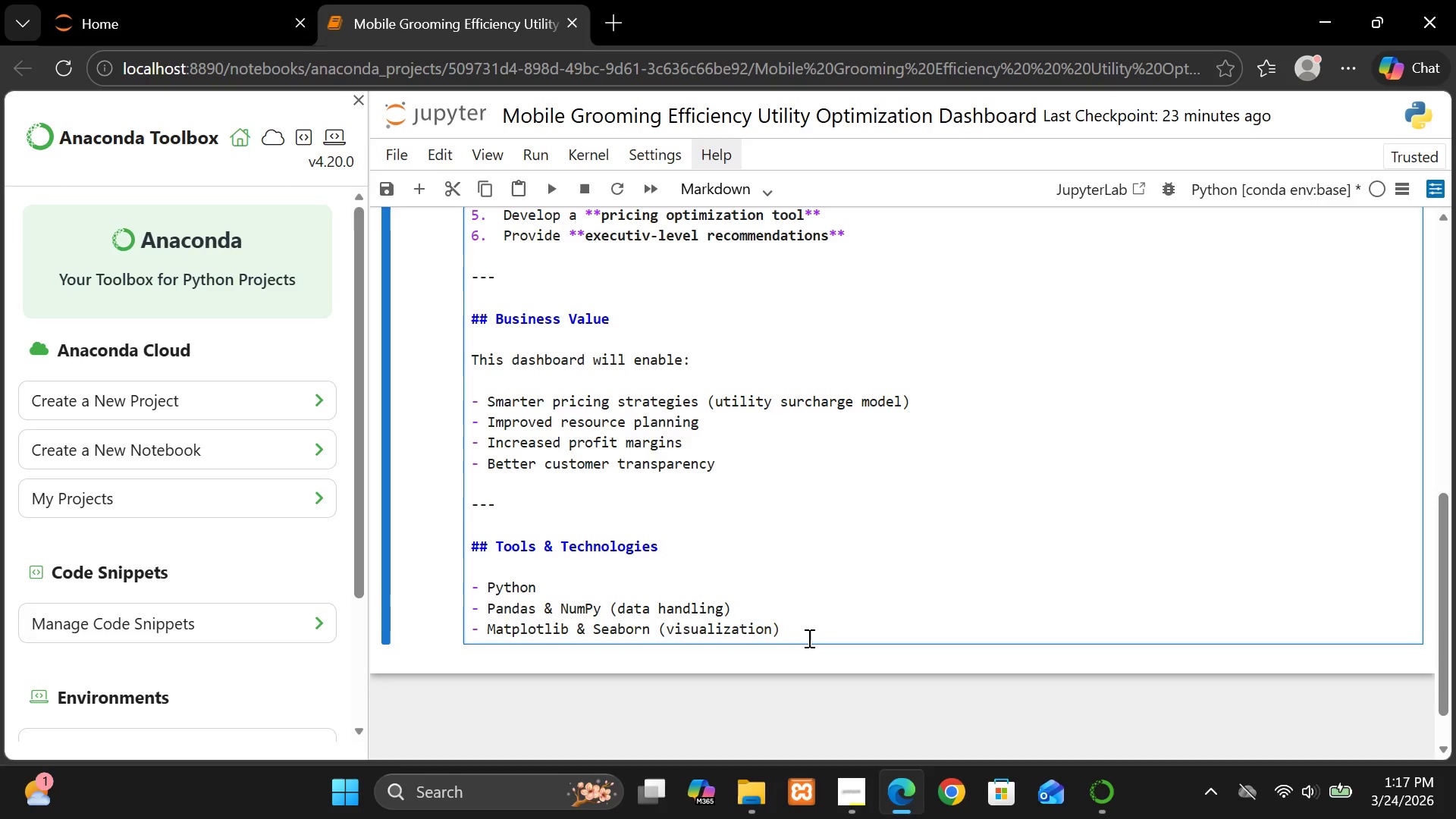 
key(Enter)
 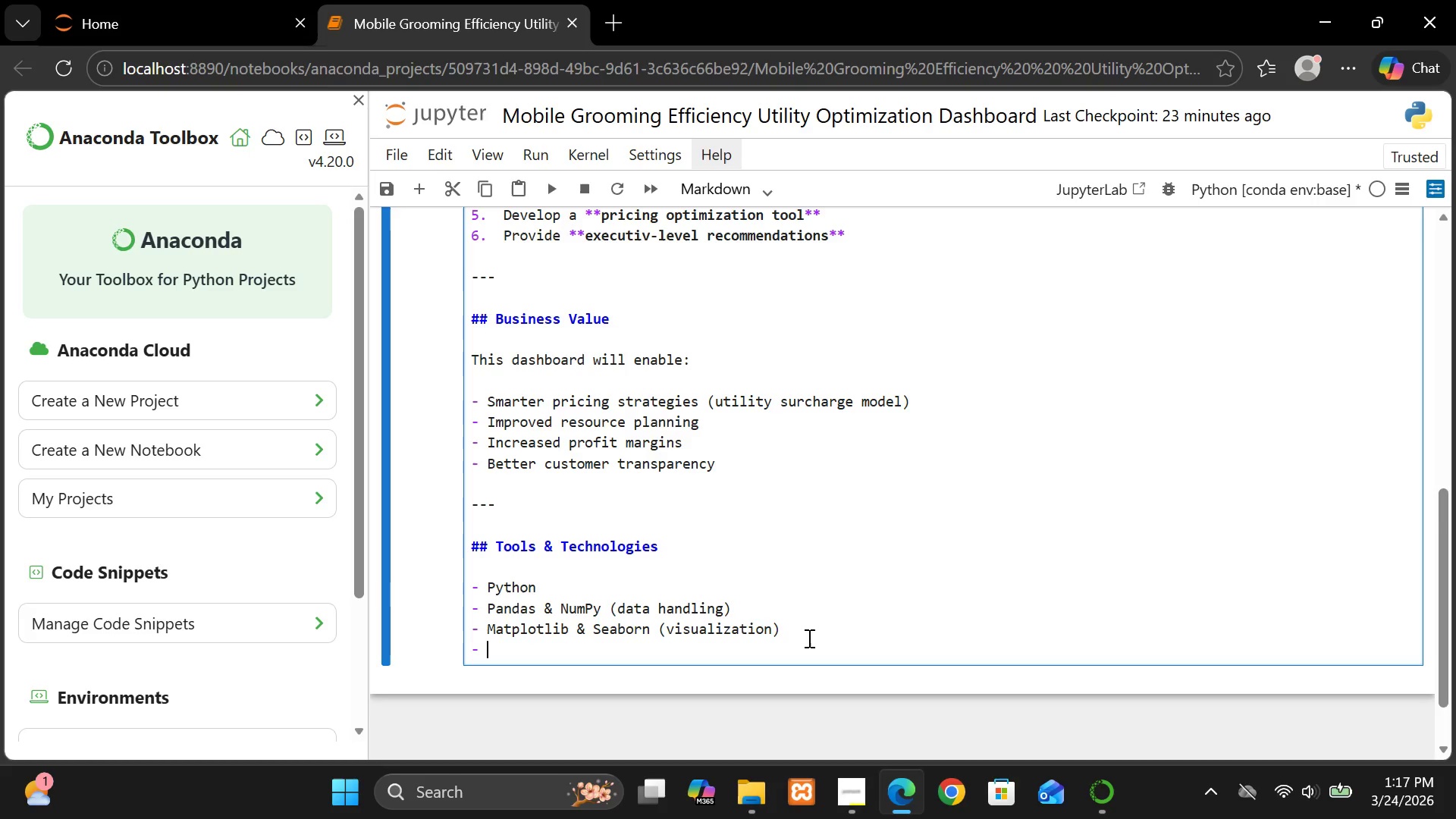 
type(Scikit-learn (modeling))
 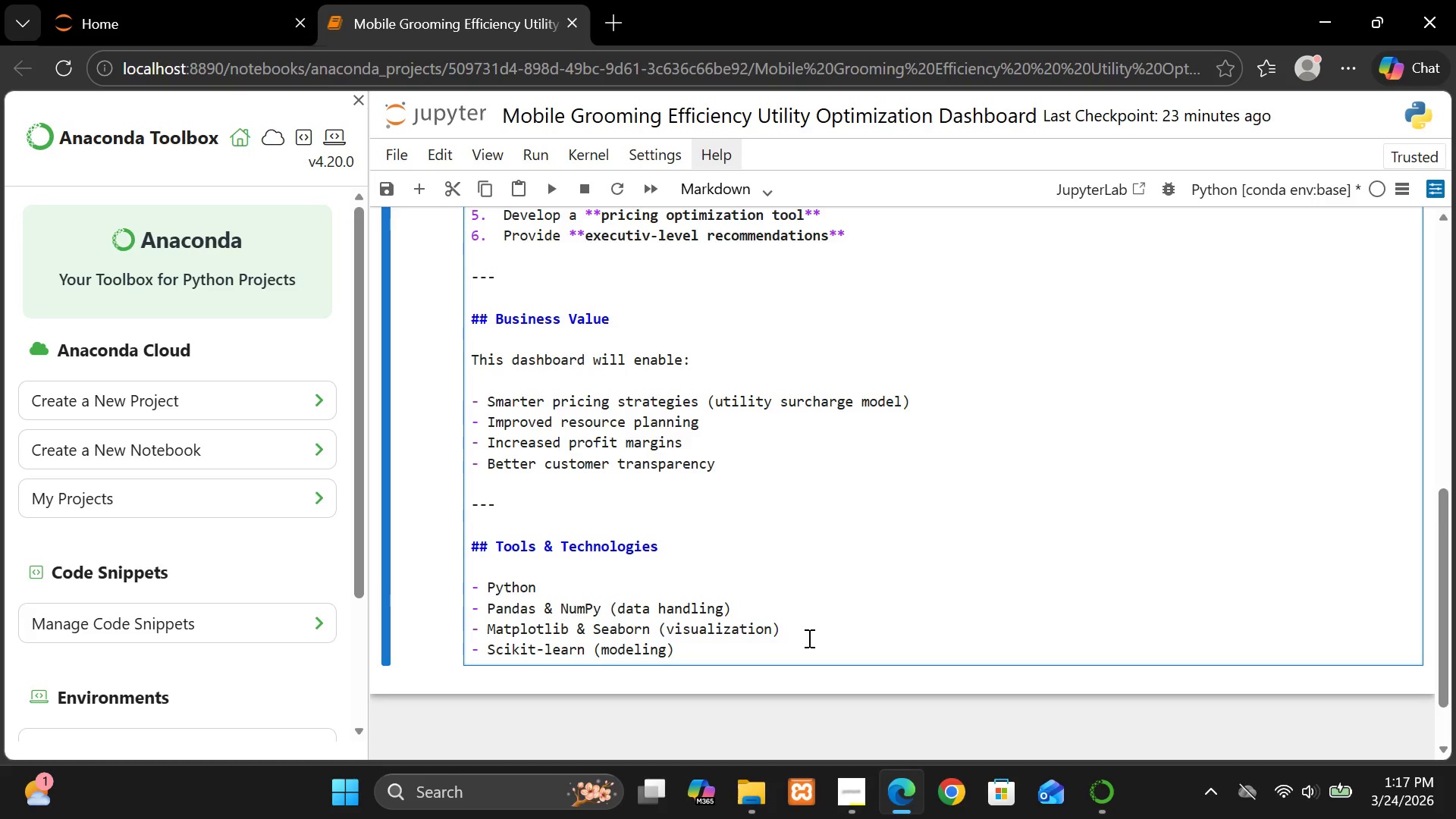 
key(Enter)
 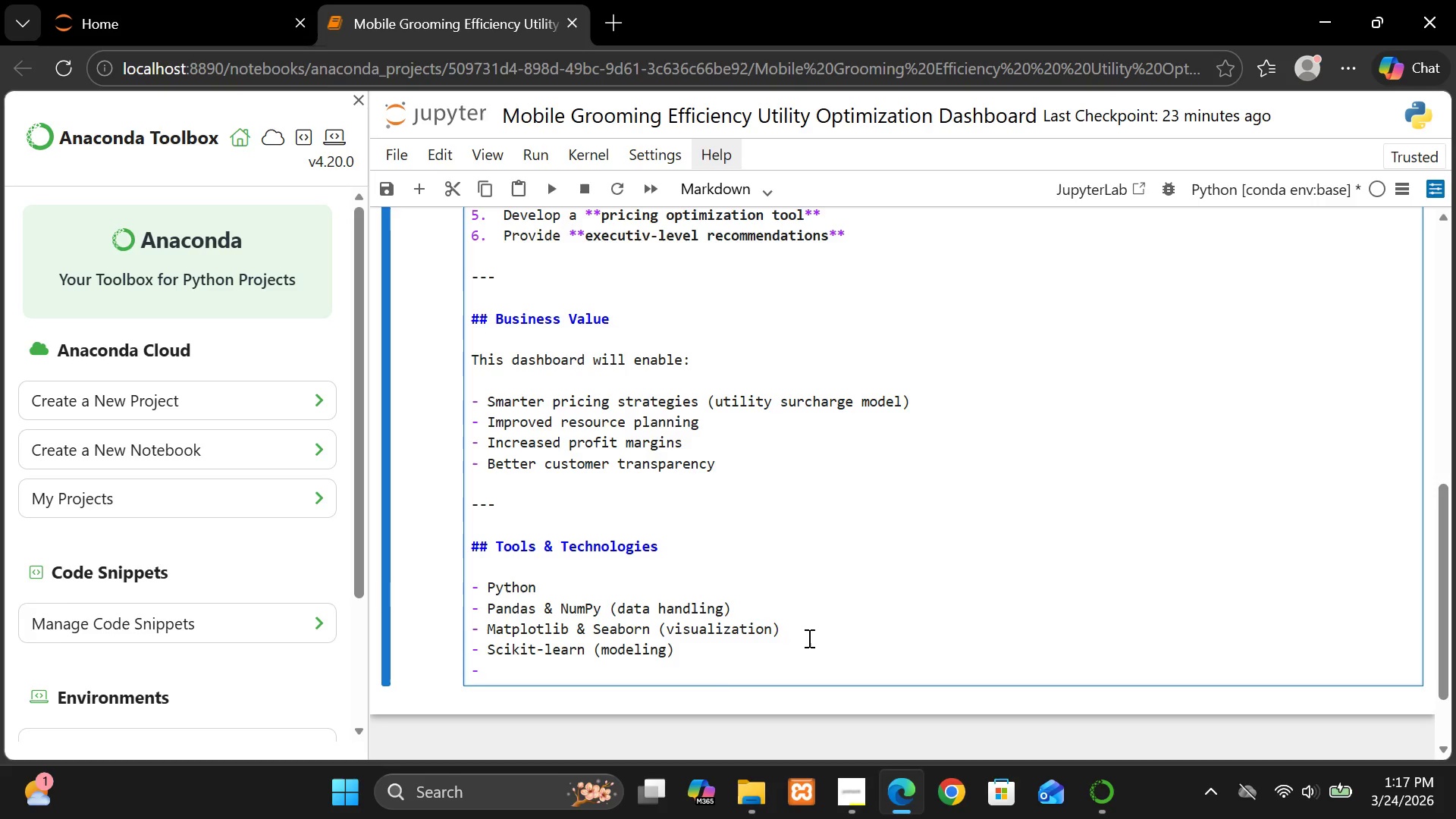 
type(ipywidgets (interactive)
 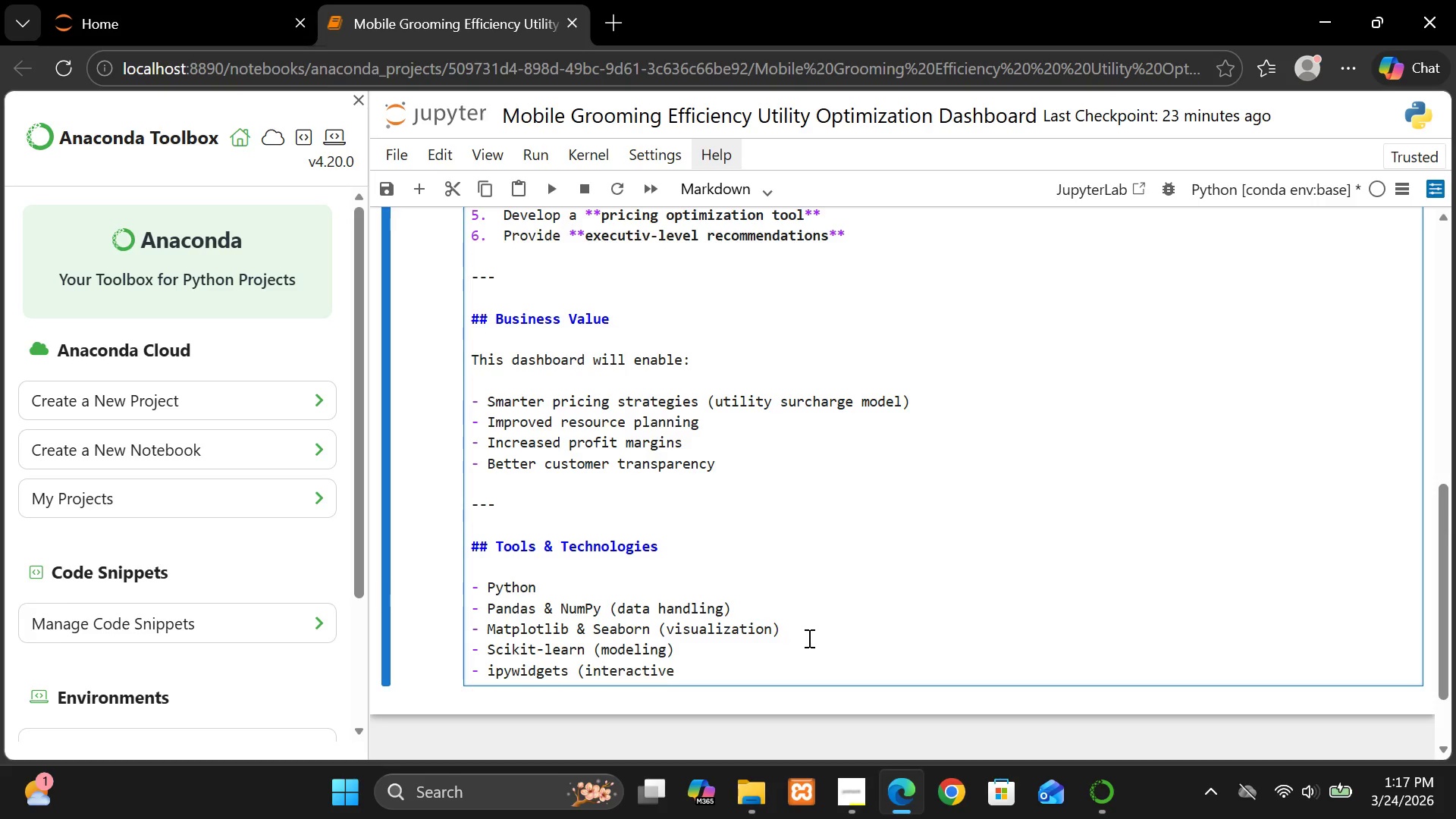 
key(Backspace)
type(ity()
key(Backspace)
type())
 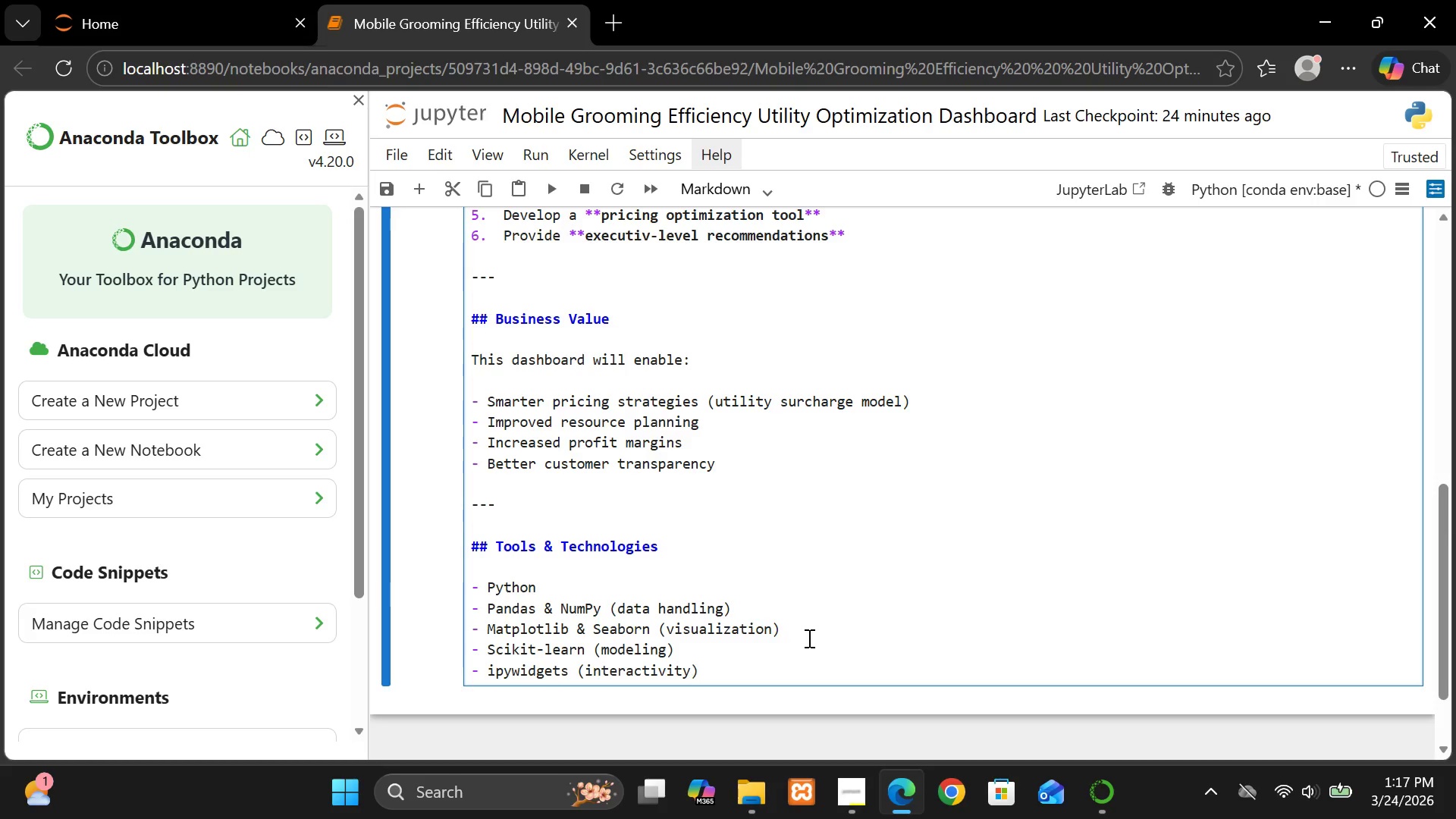 
key(Enter)
 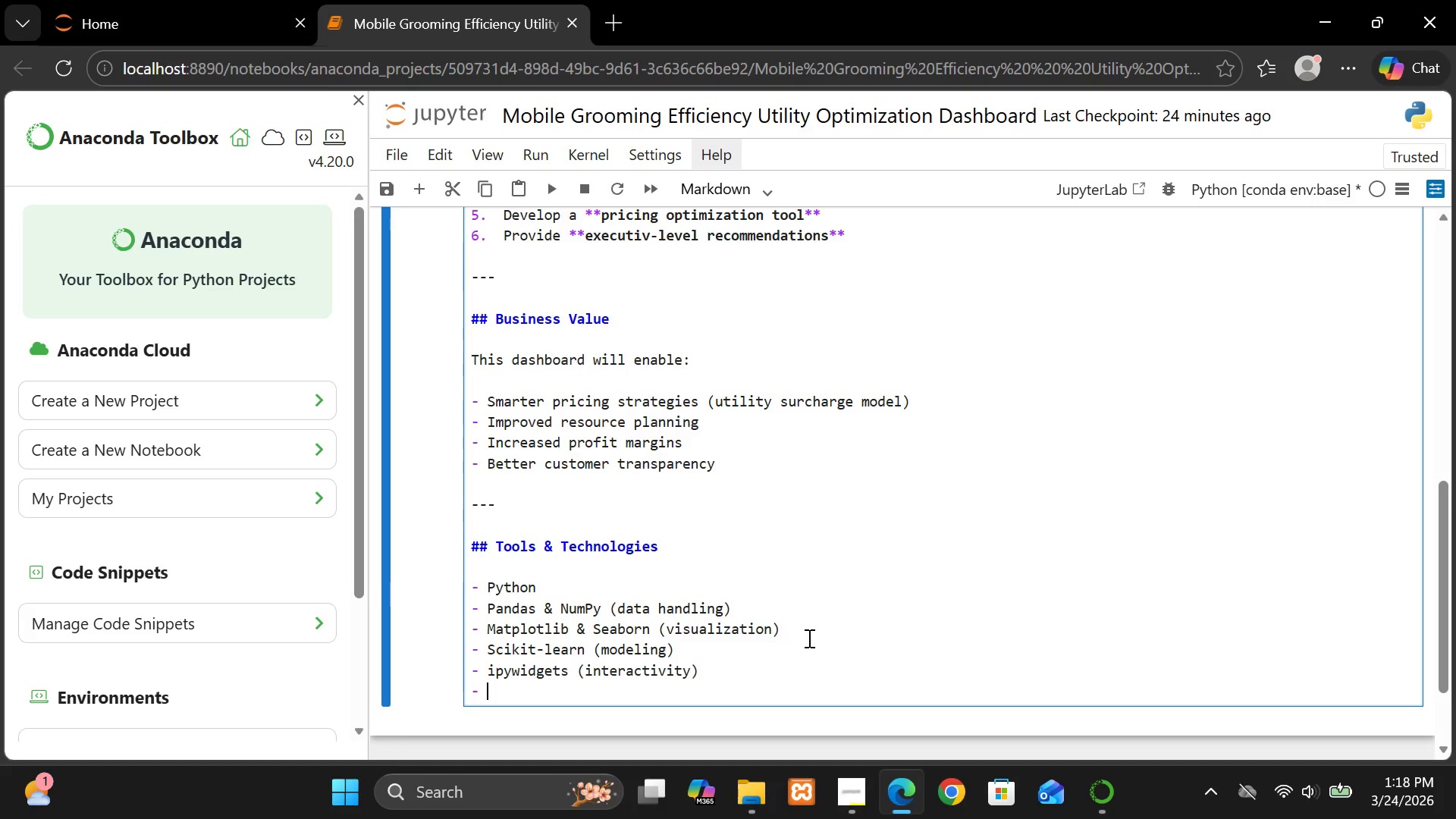 
type(WordCloud (text insights))
 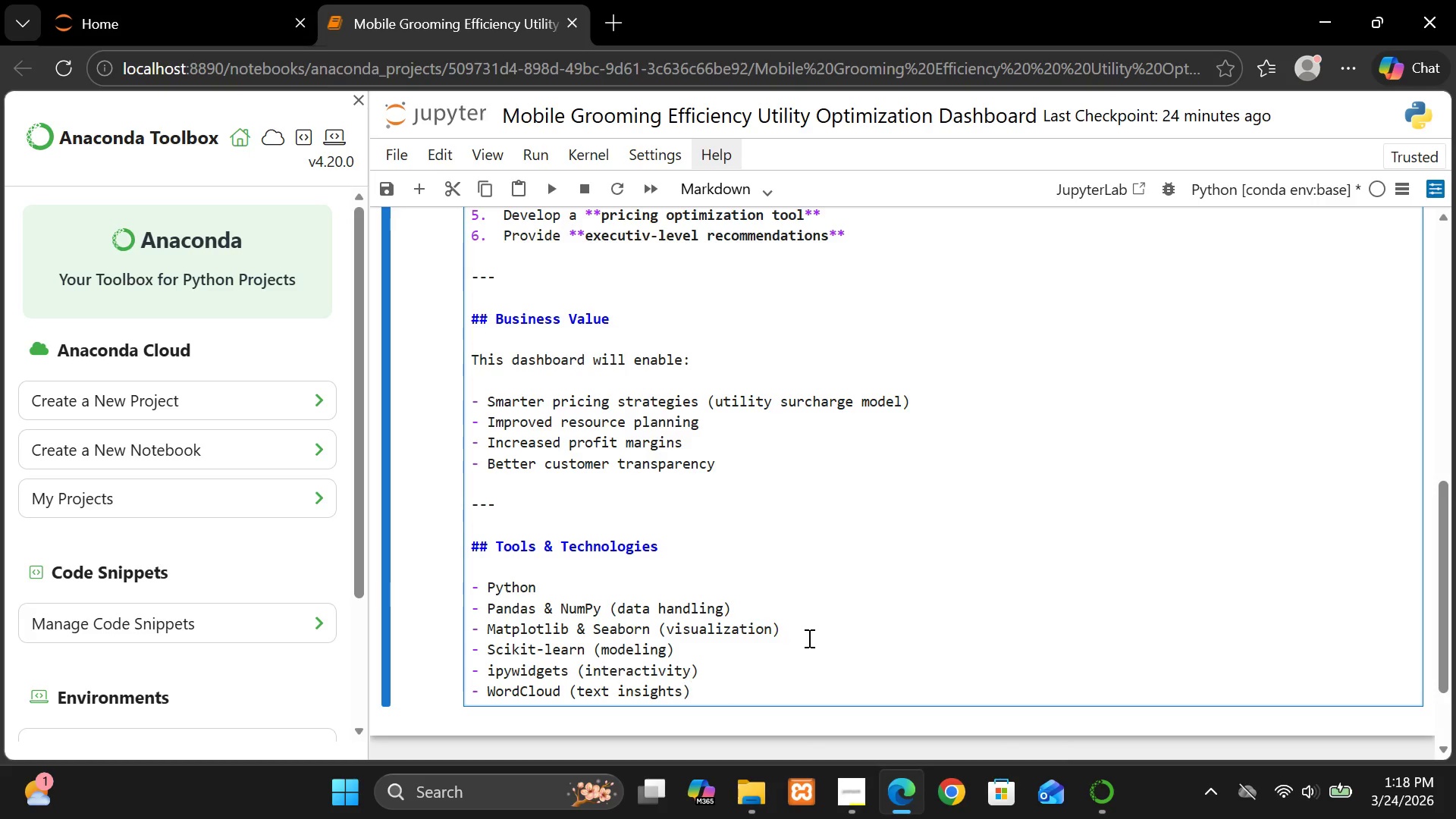 
key(Shift+ShiftRight)
 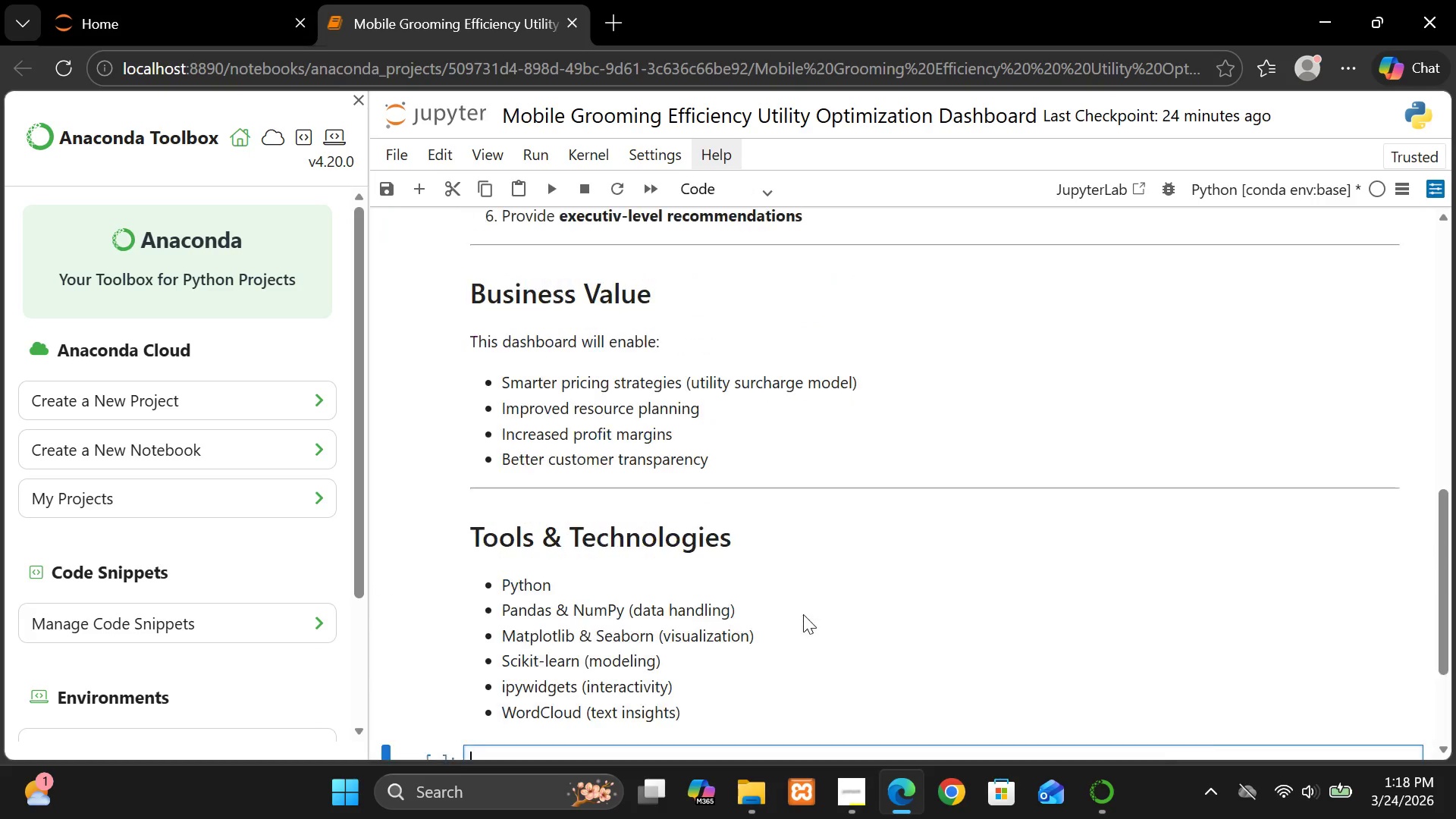 
key(Shift+Enter)
 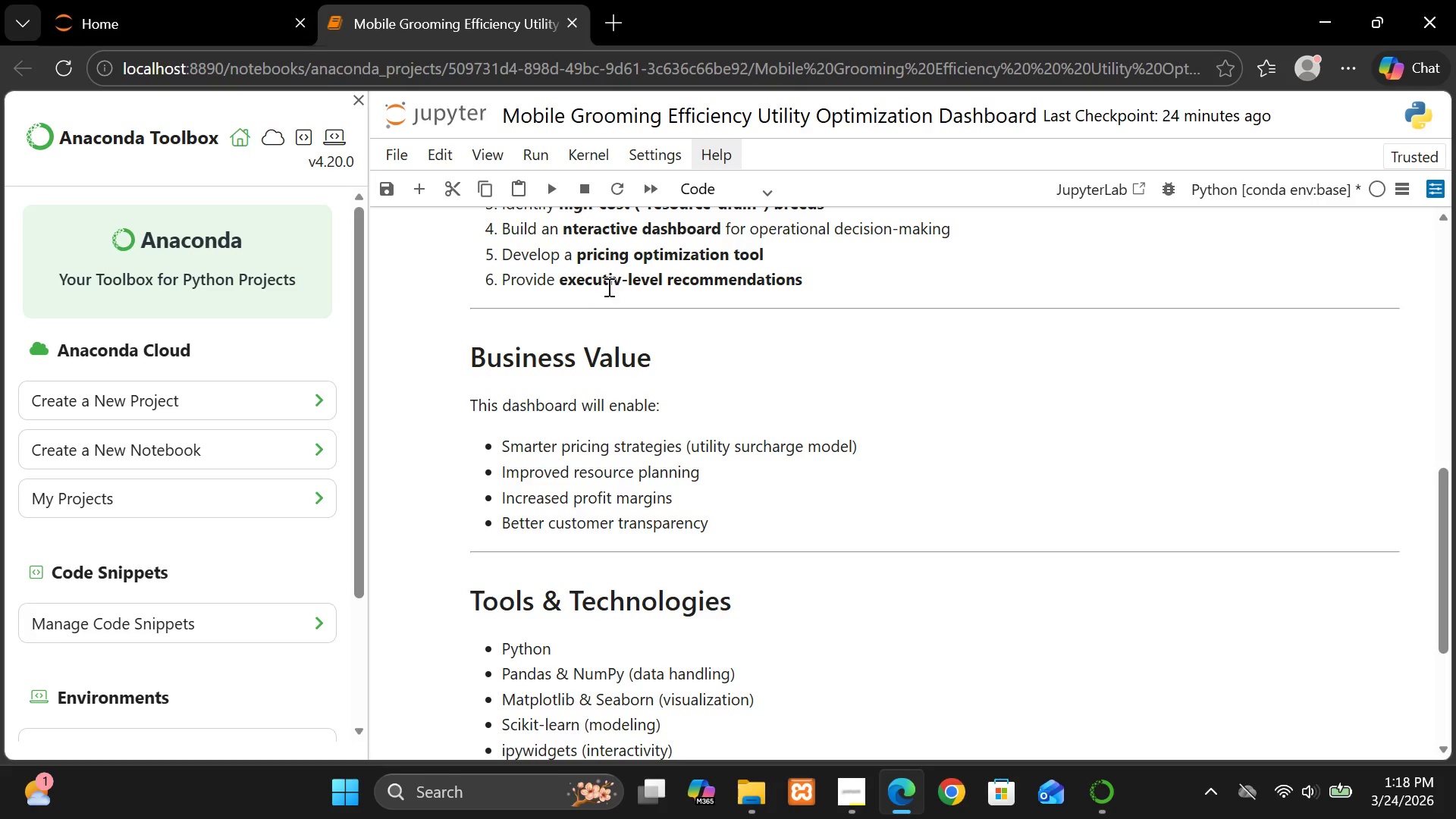 
wait(5.47)
 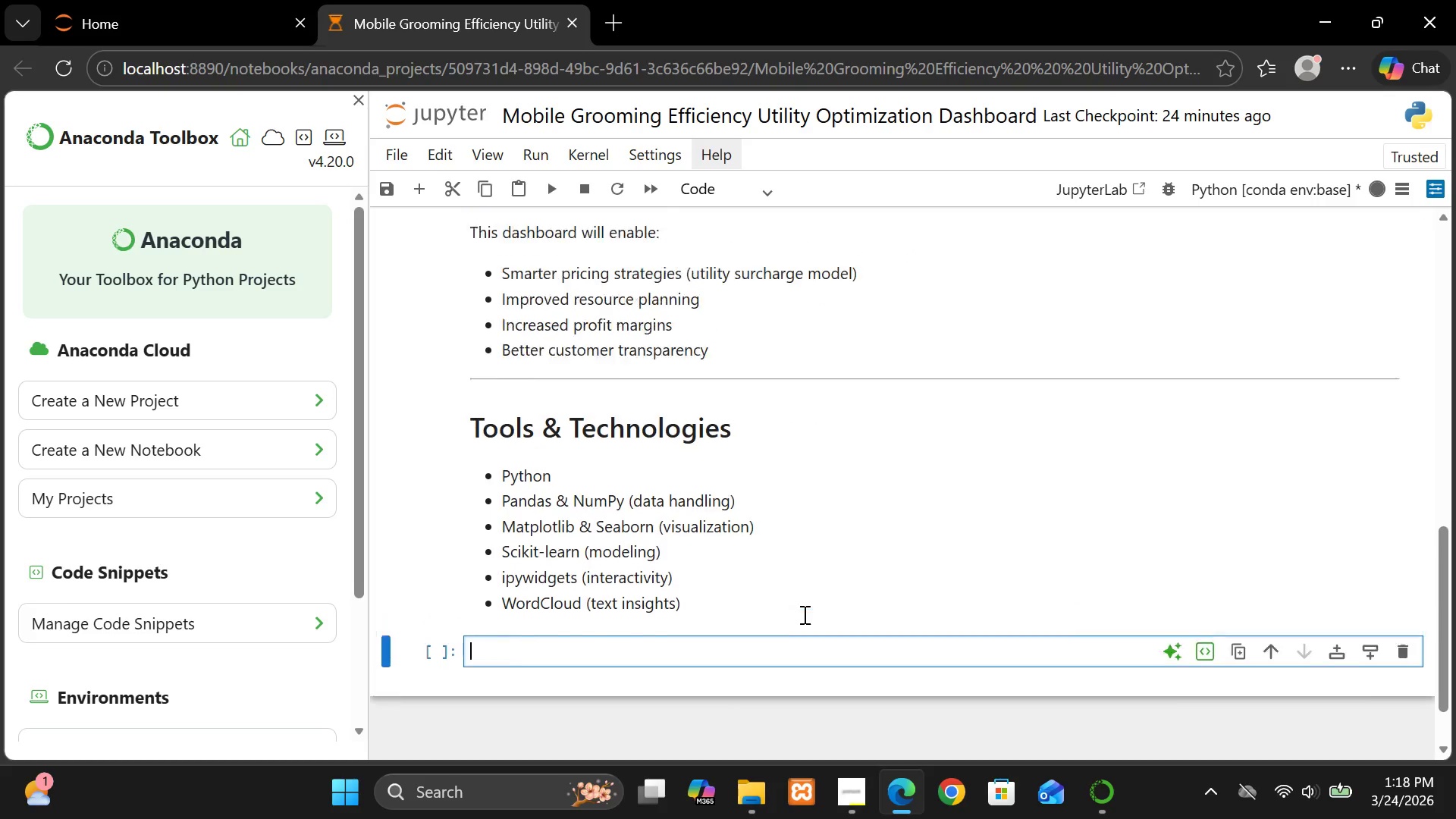 
double_click([622, 280])
 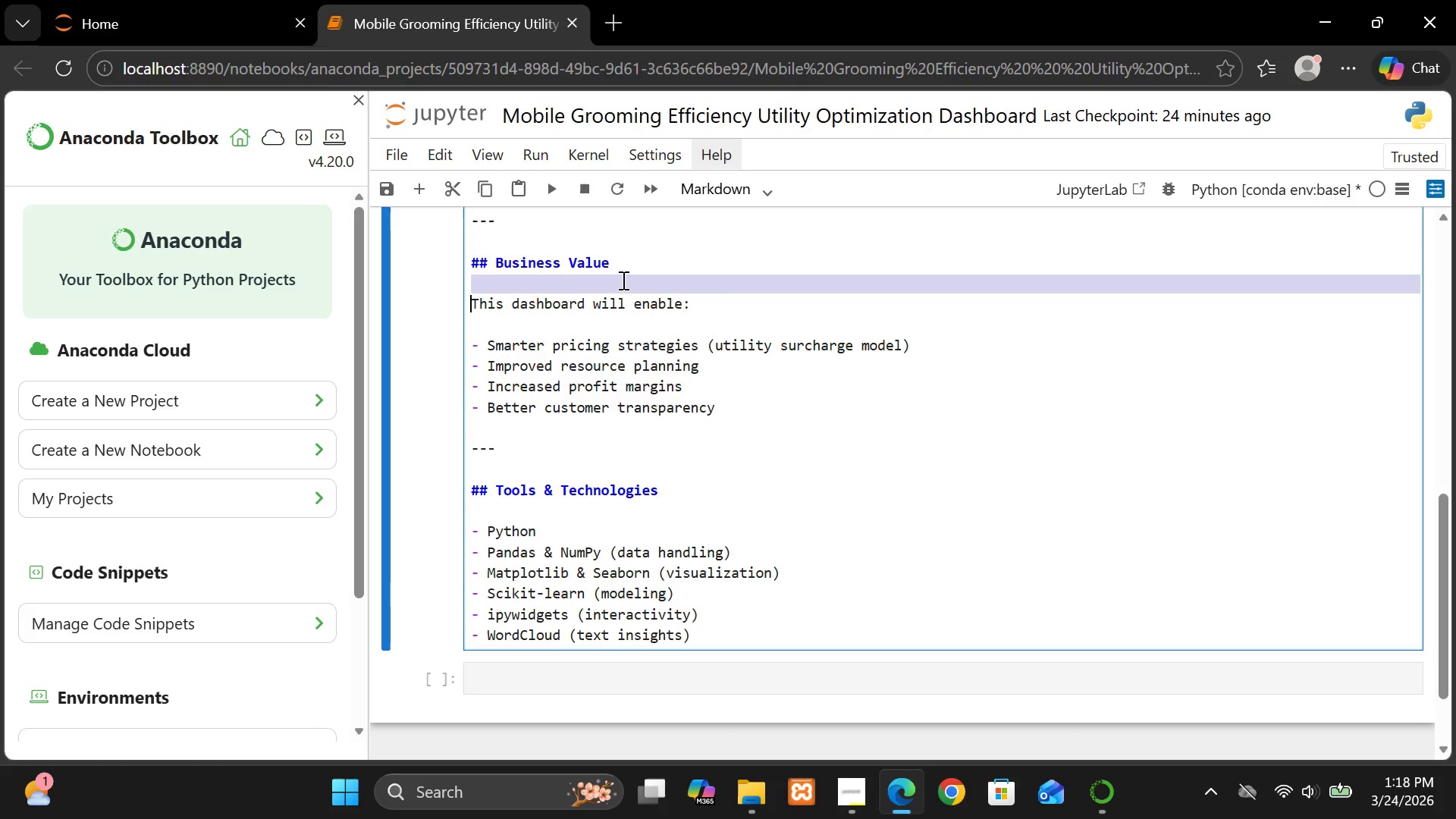 
triple_click([622, 280])
 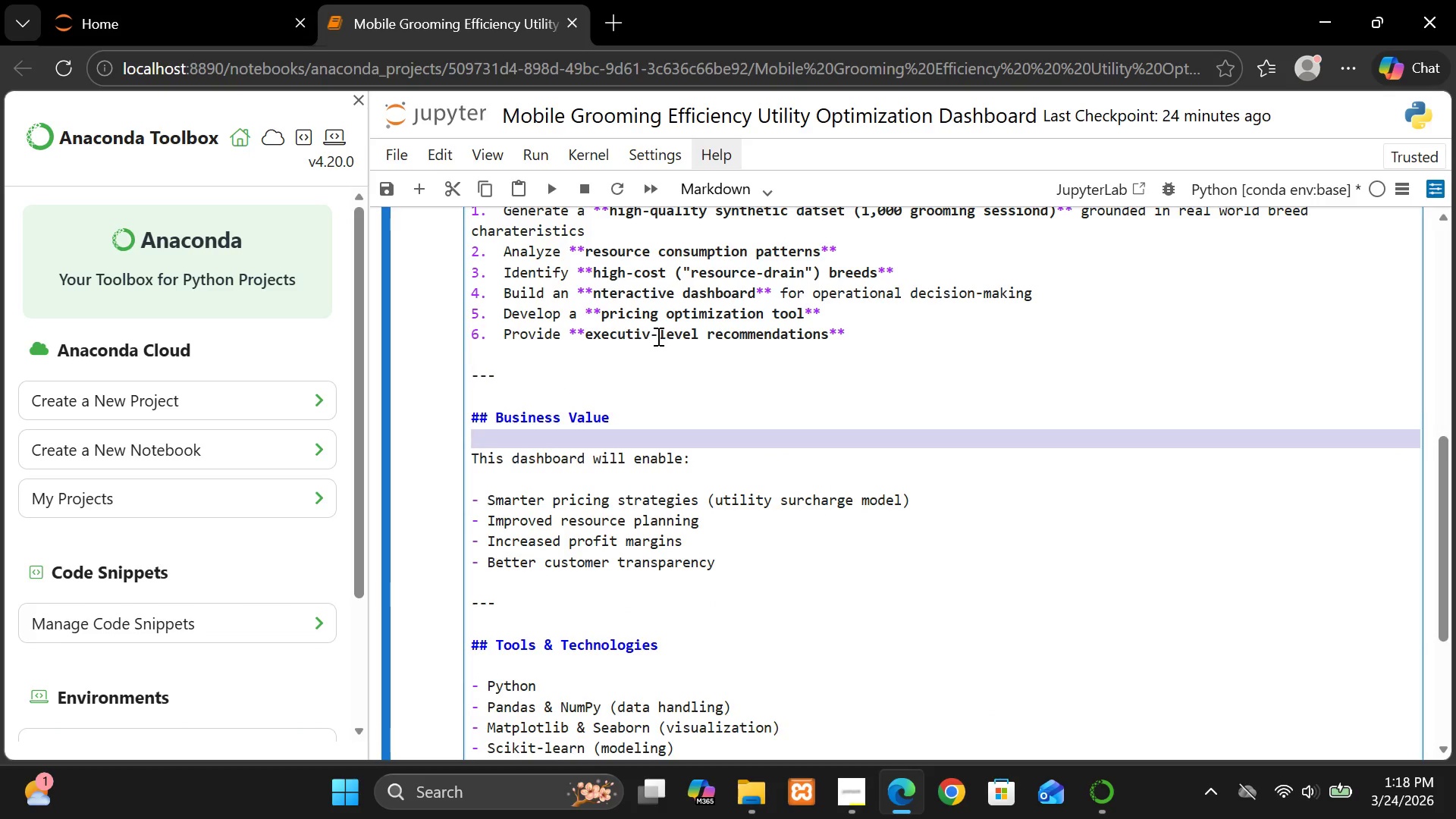 
wait(7.3)
 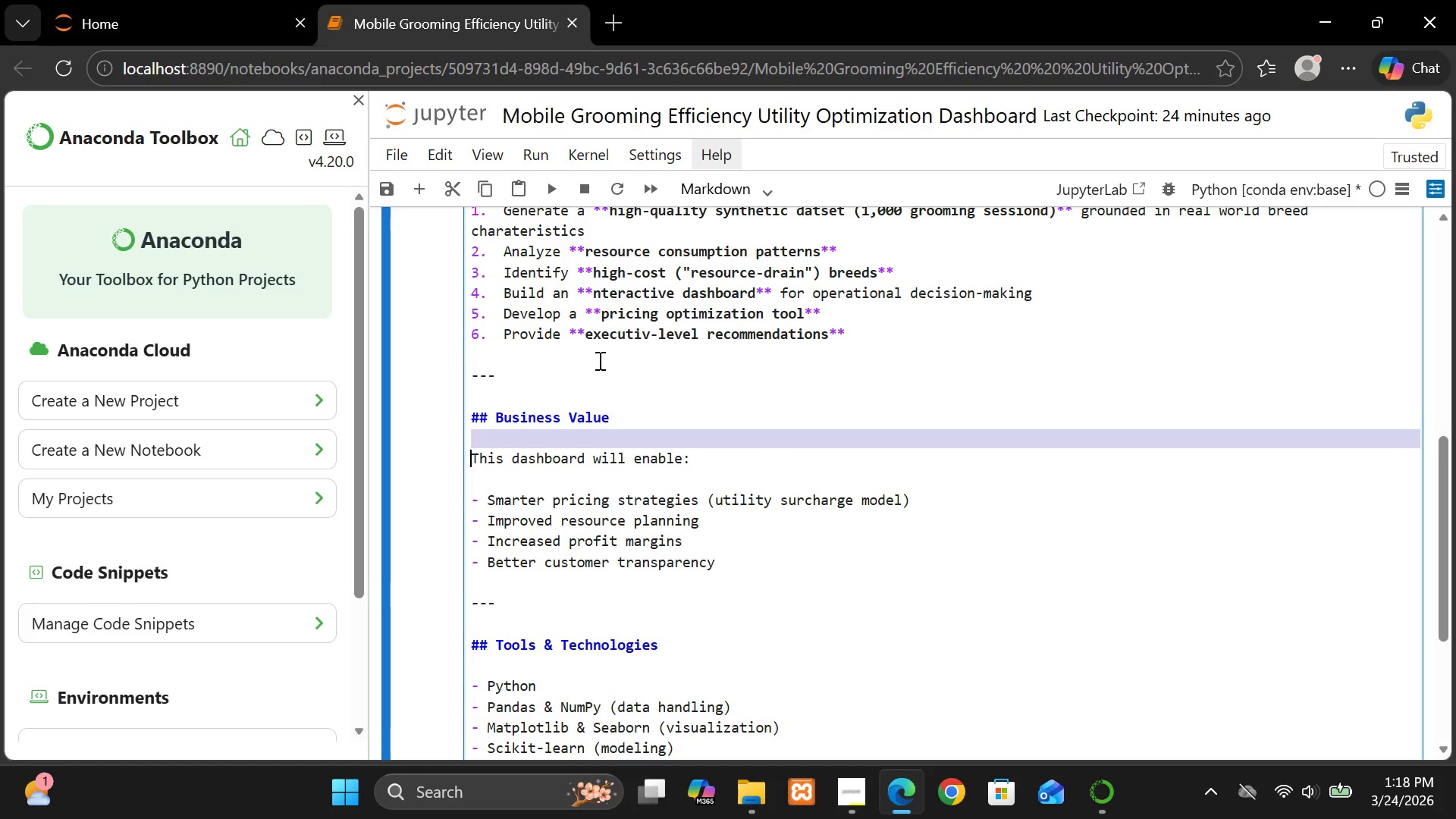 
left_click([648, 336])
 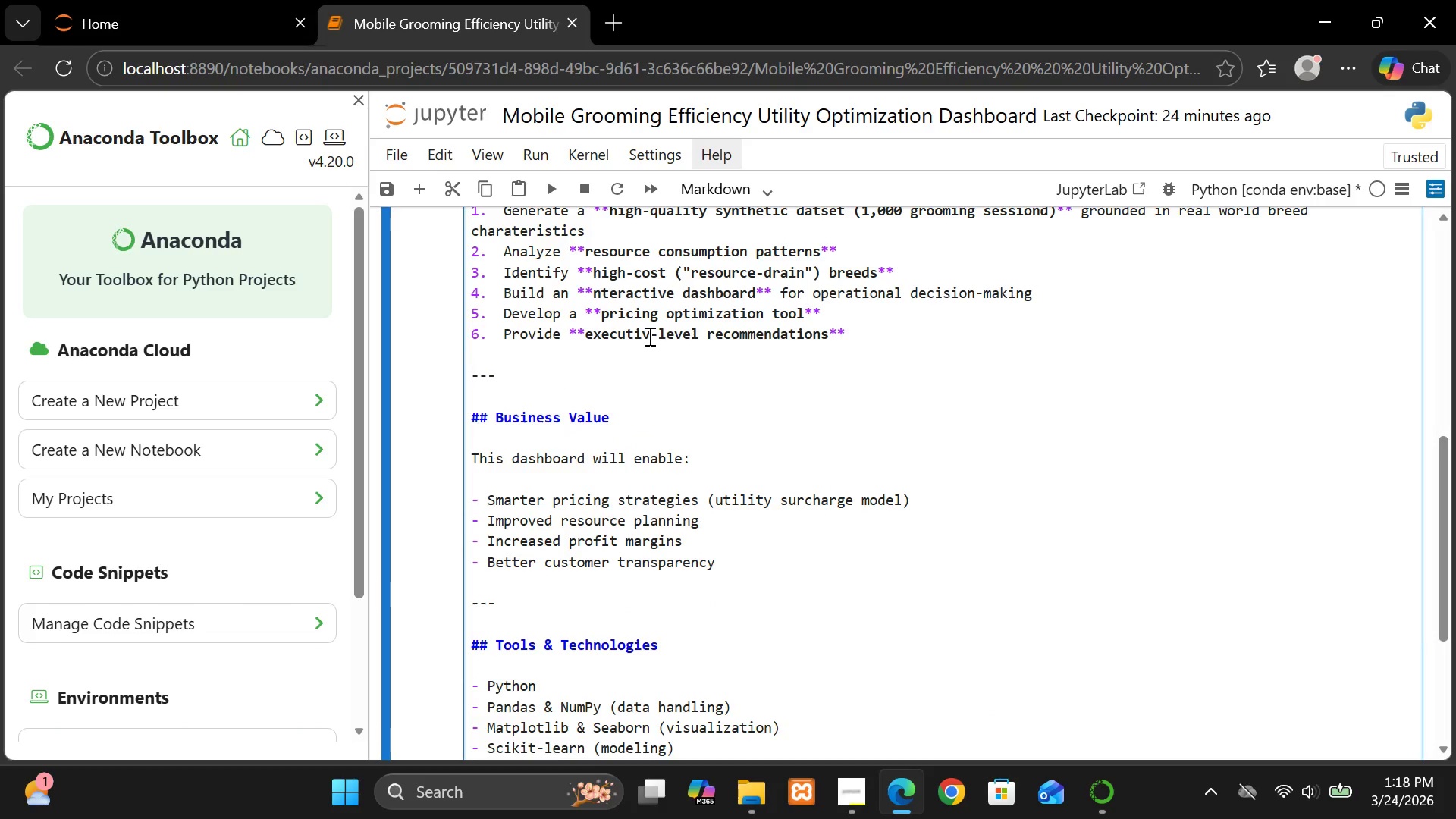 
key(E)
 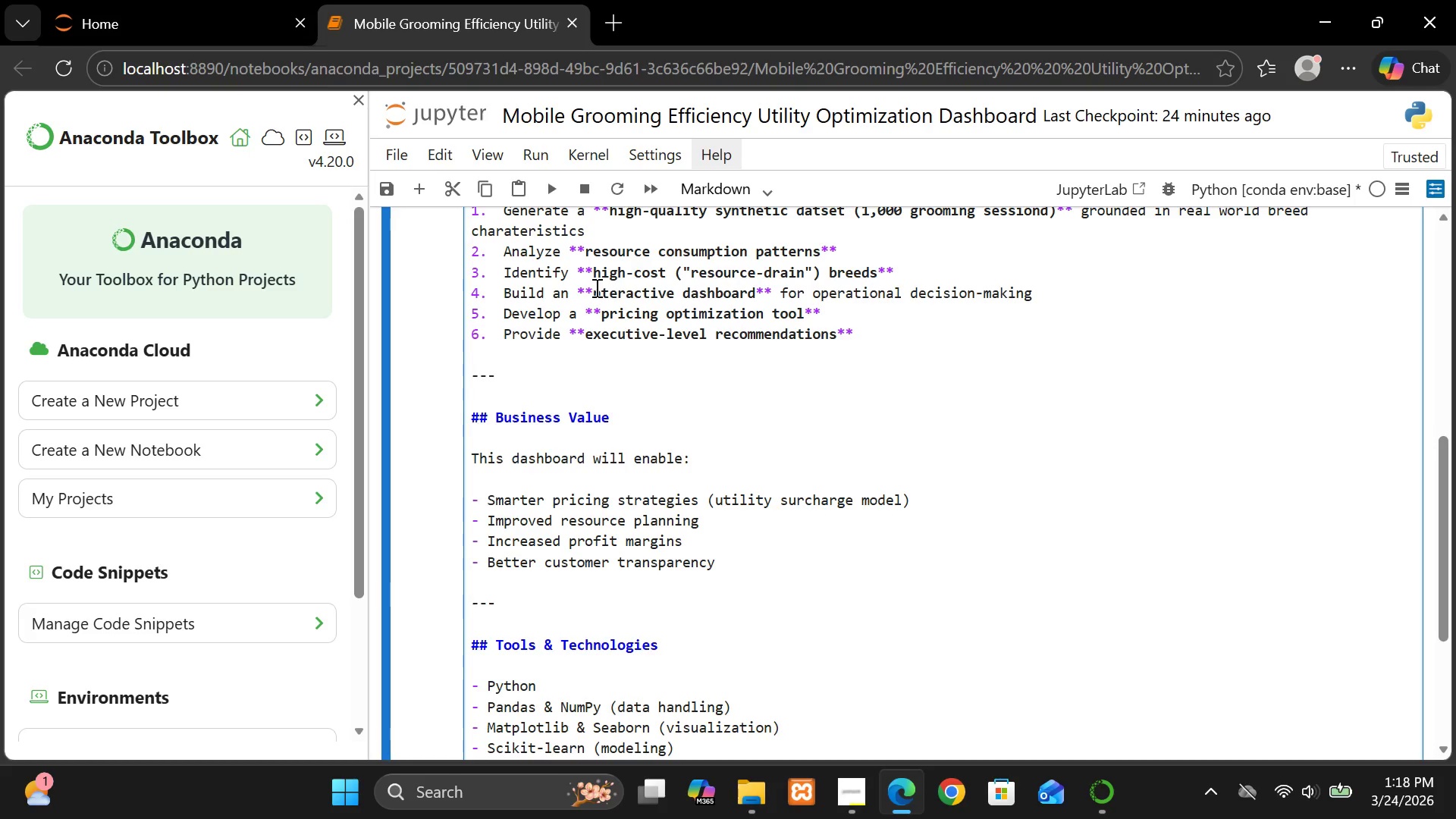 
left_click([591, 293])
 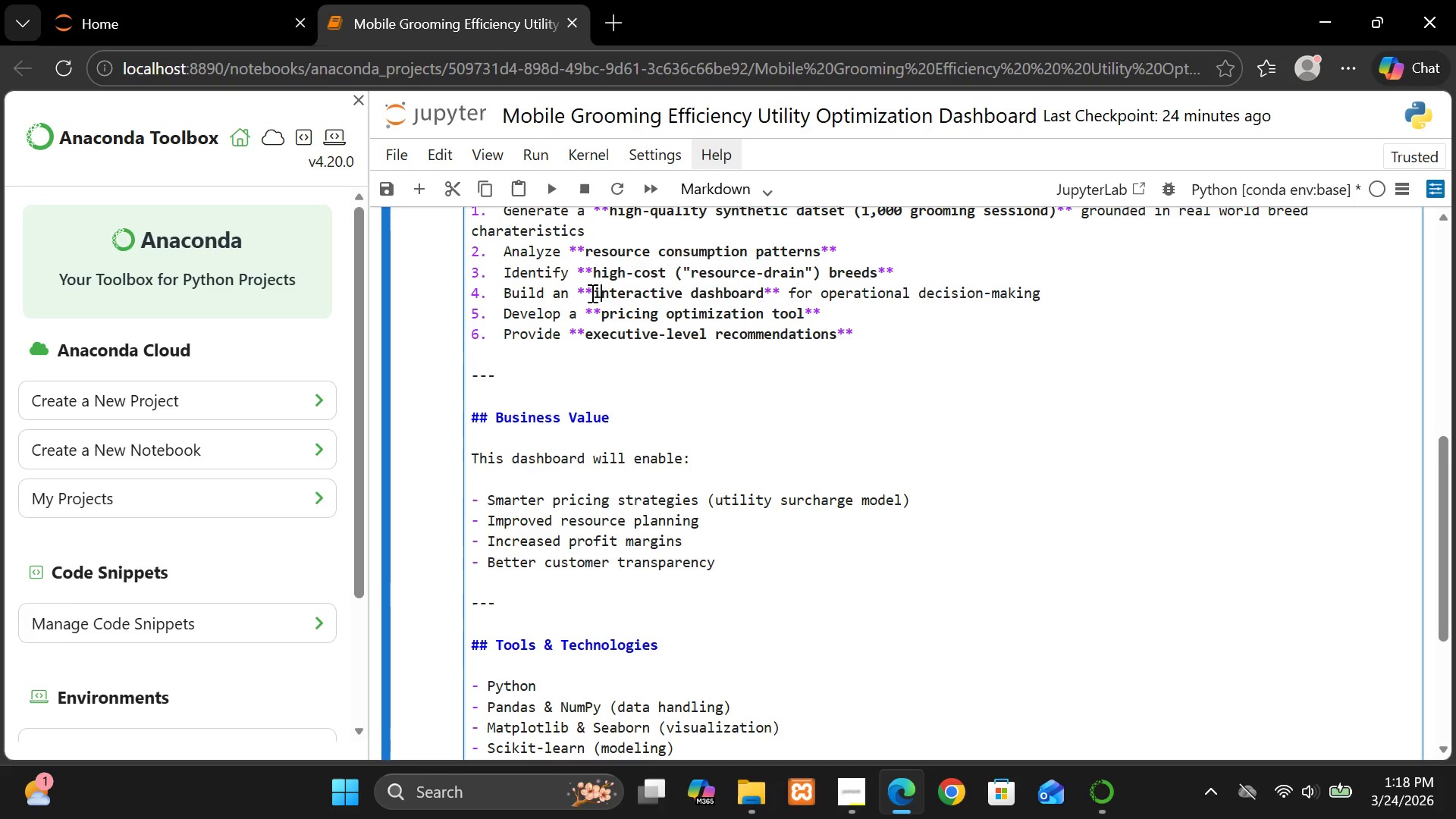 
key(I)
 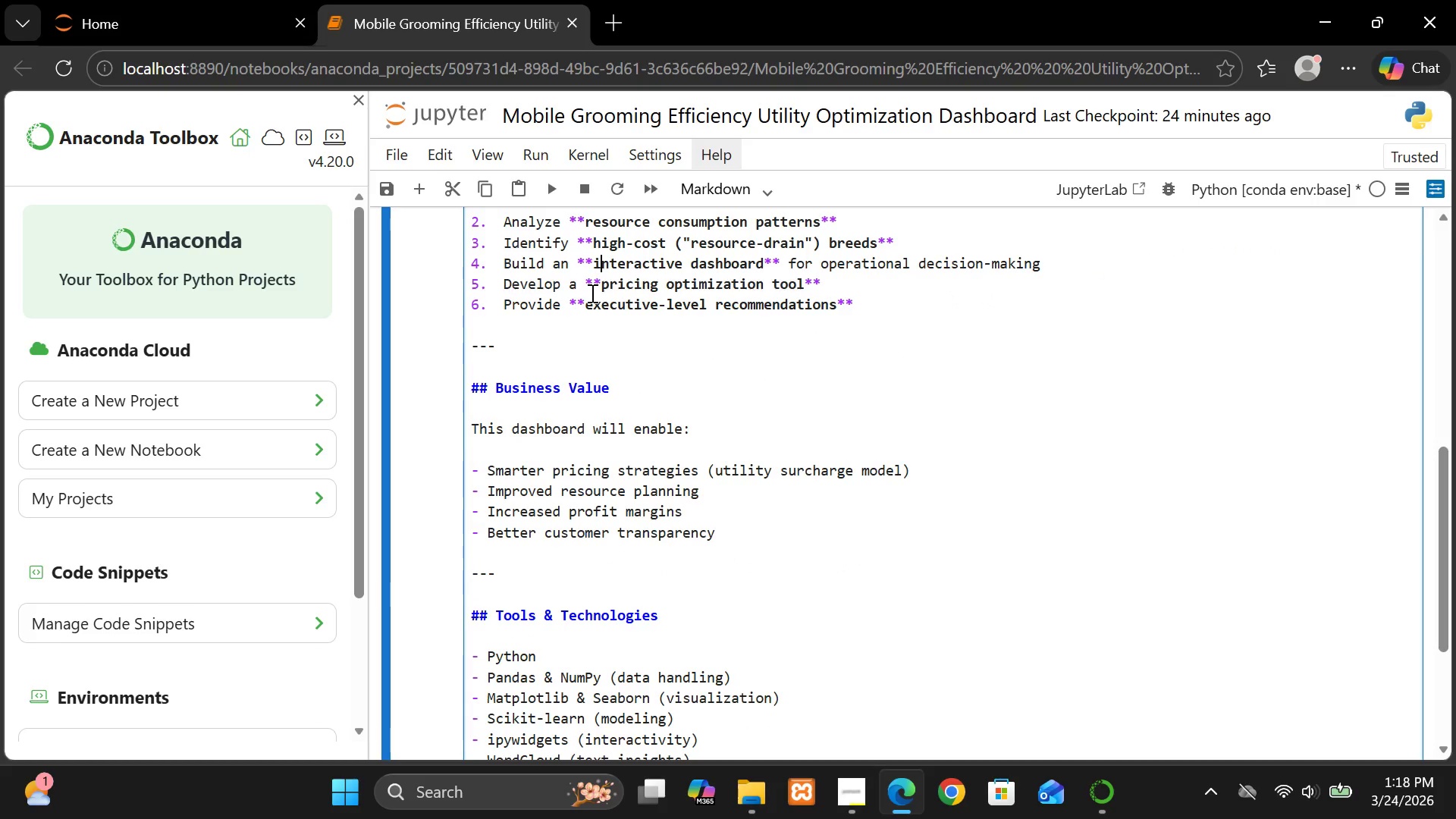 
key(Shift+Enter)
 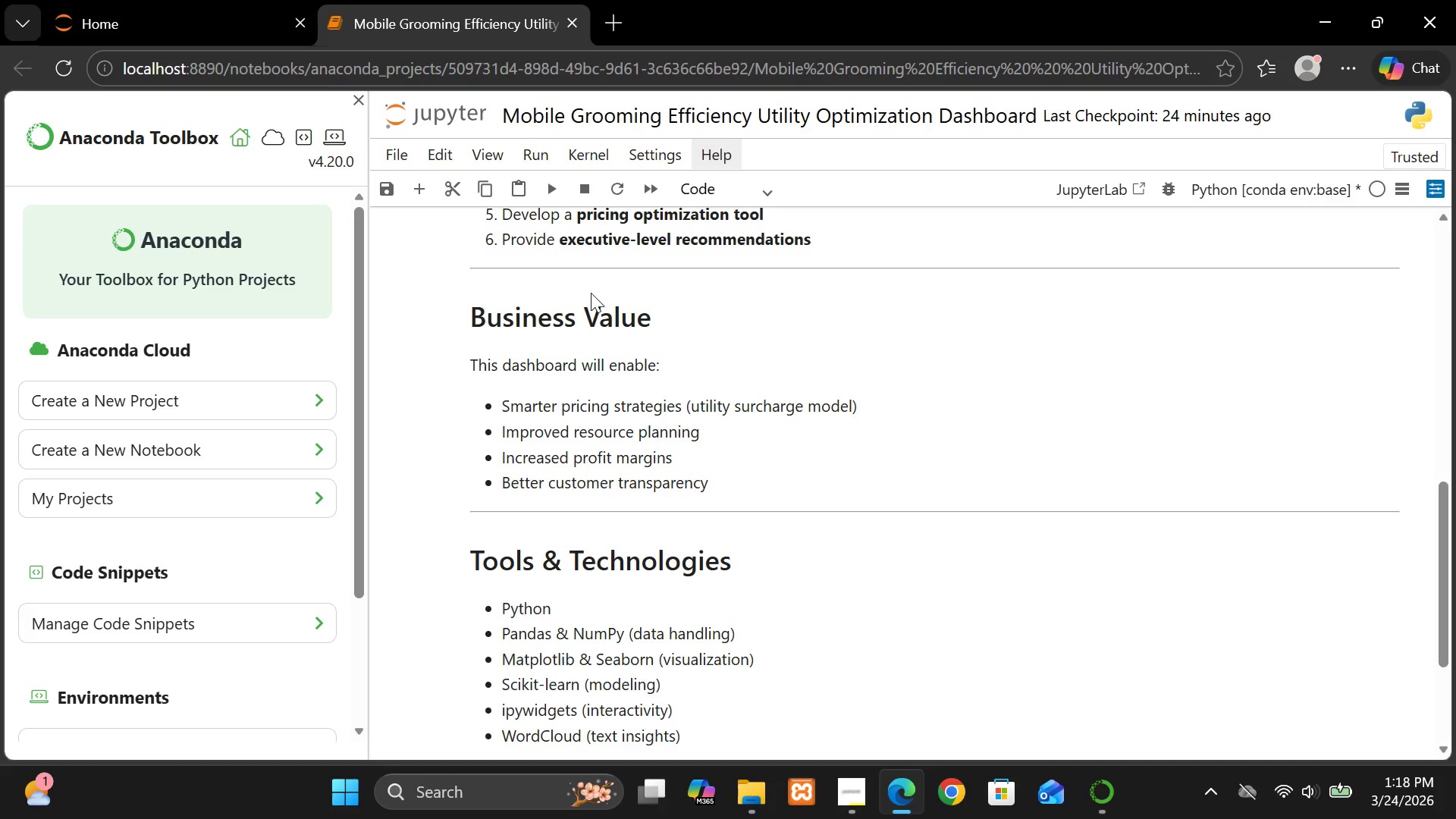 
wait(9.11)
 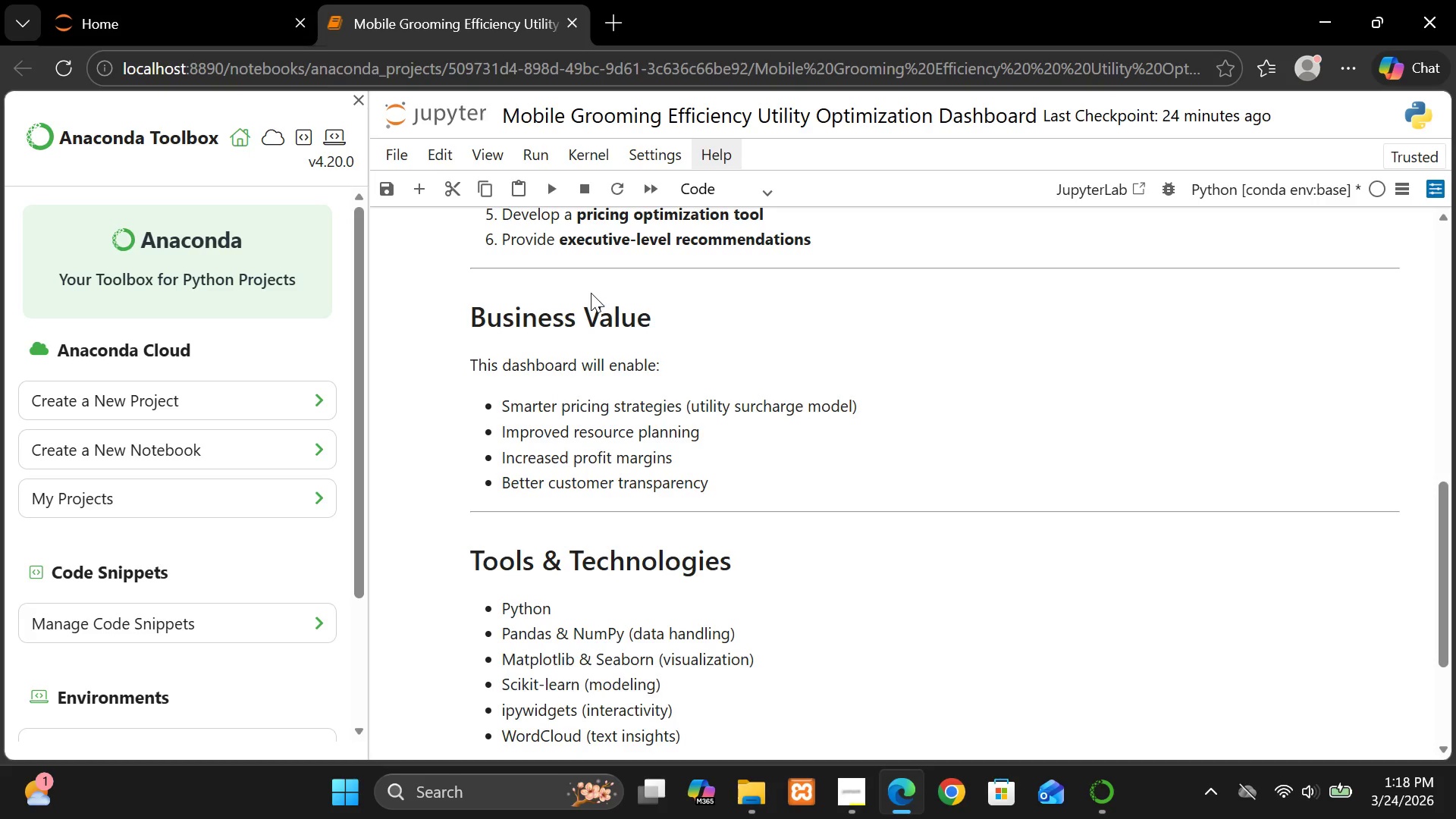 
left_click([579, 584])
 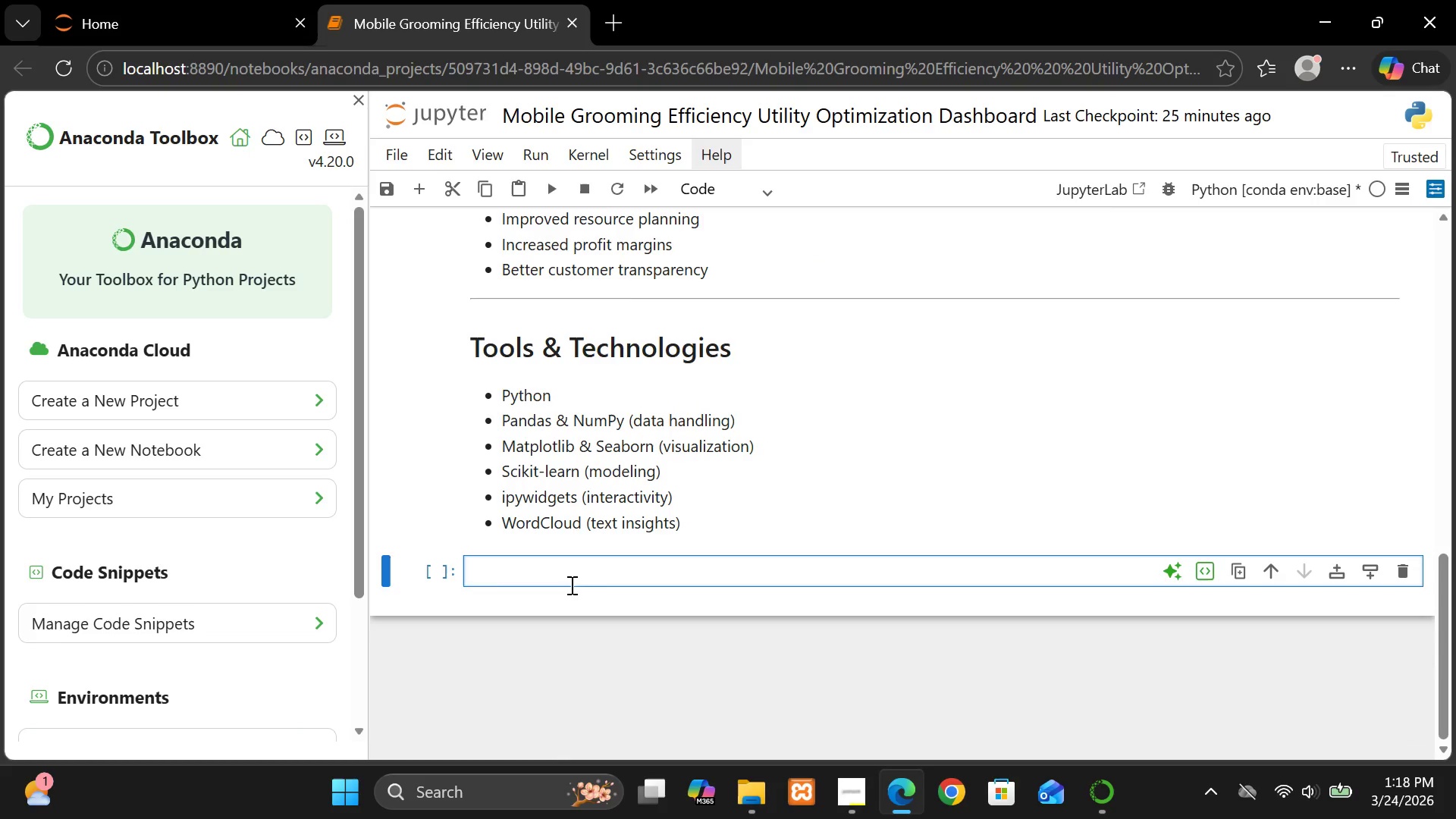 
hold_key(key=ShiftLeft, duration=1.51)
 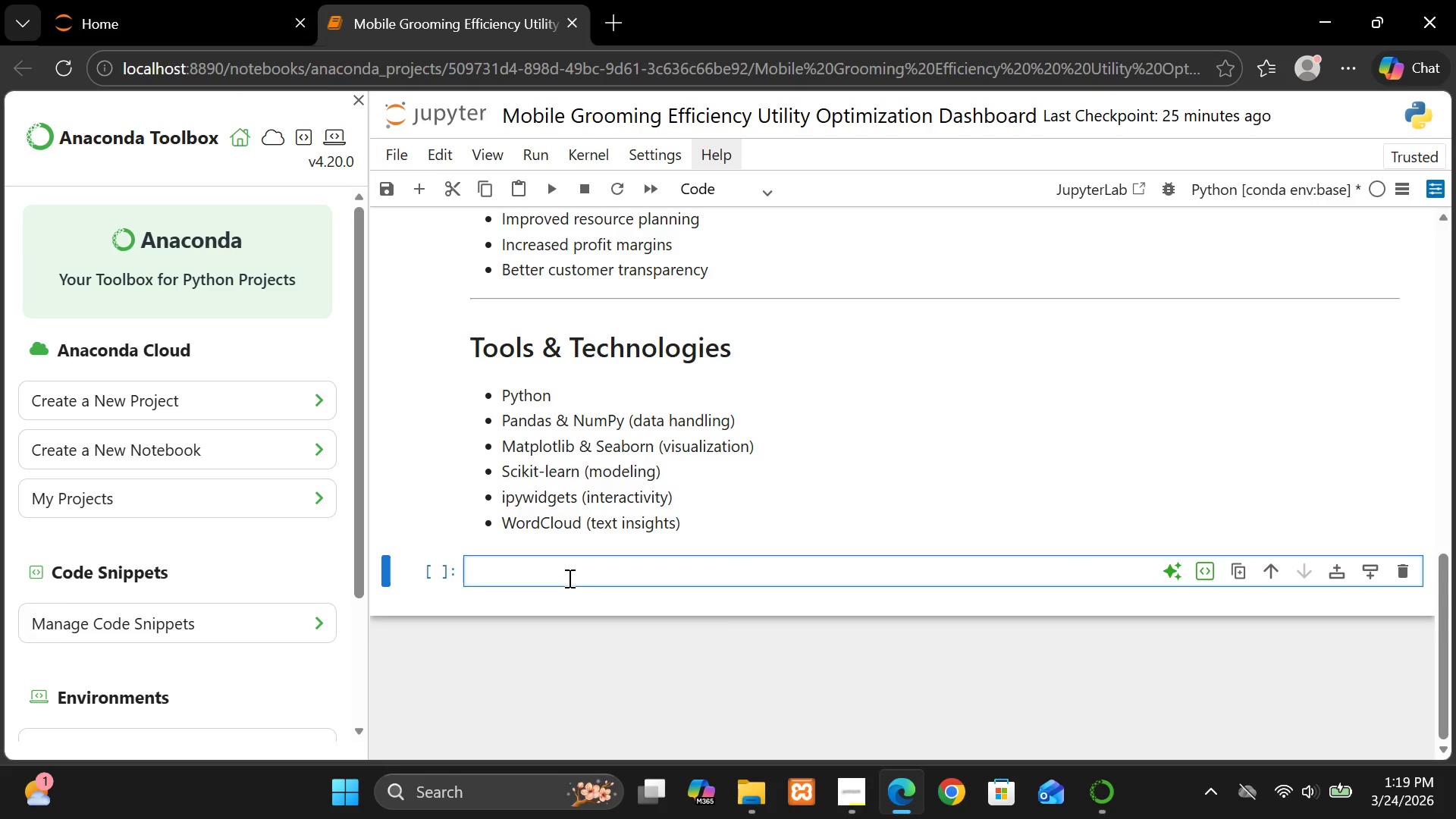 
hold_key(key=ShiftLeft, duration=1.5)
 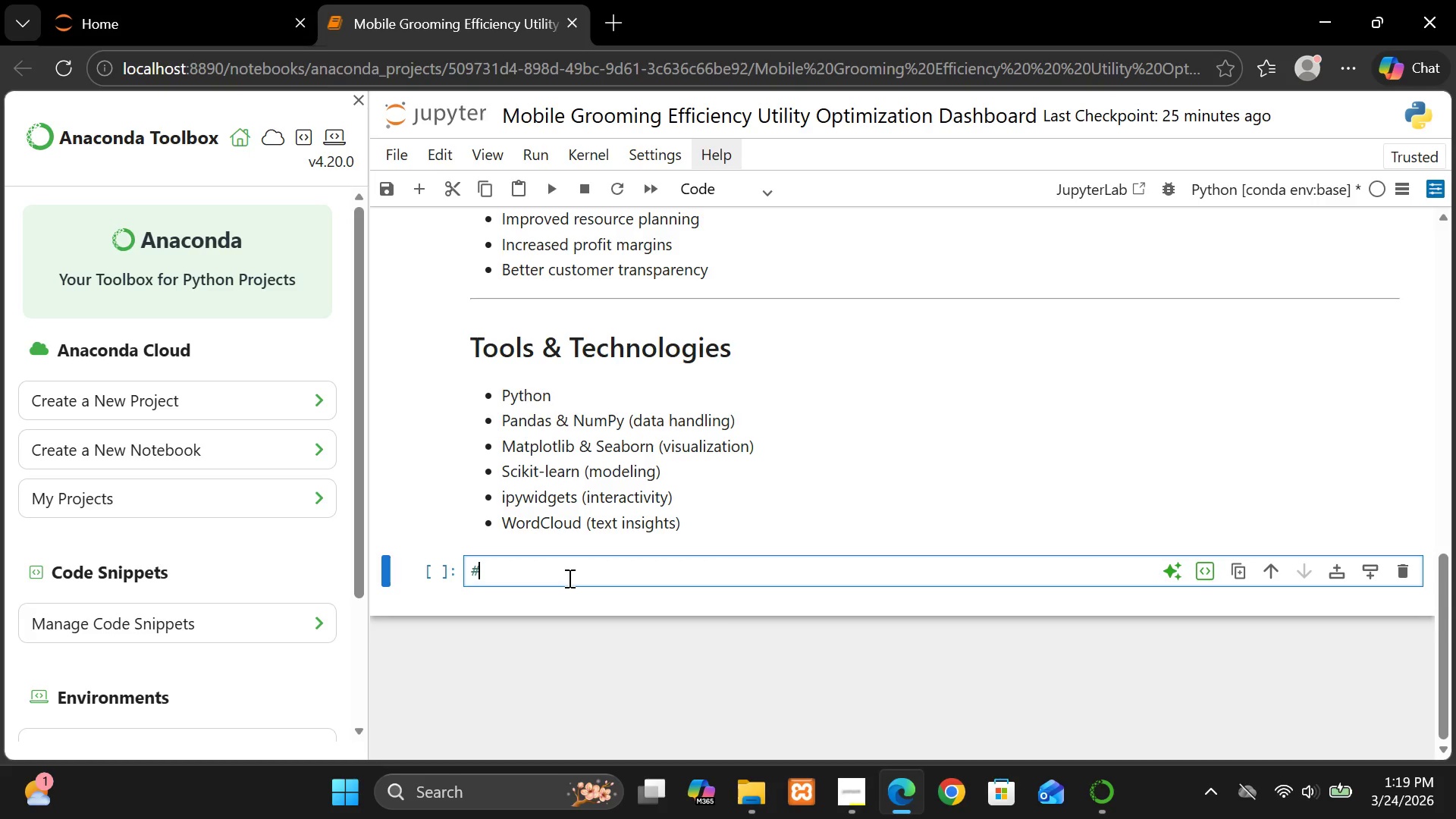 
type(#   !pip)
 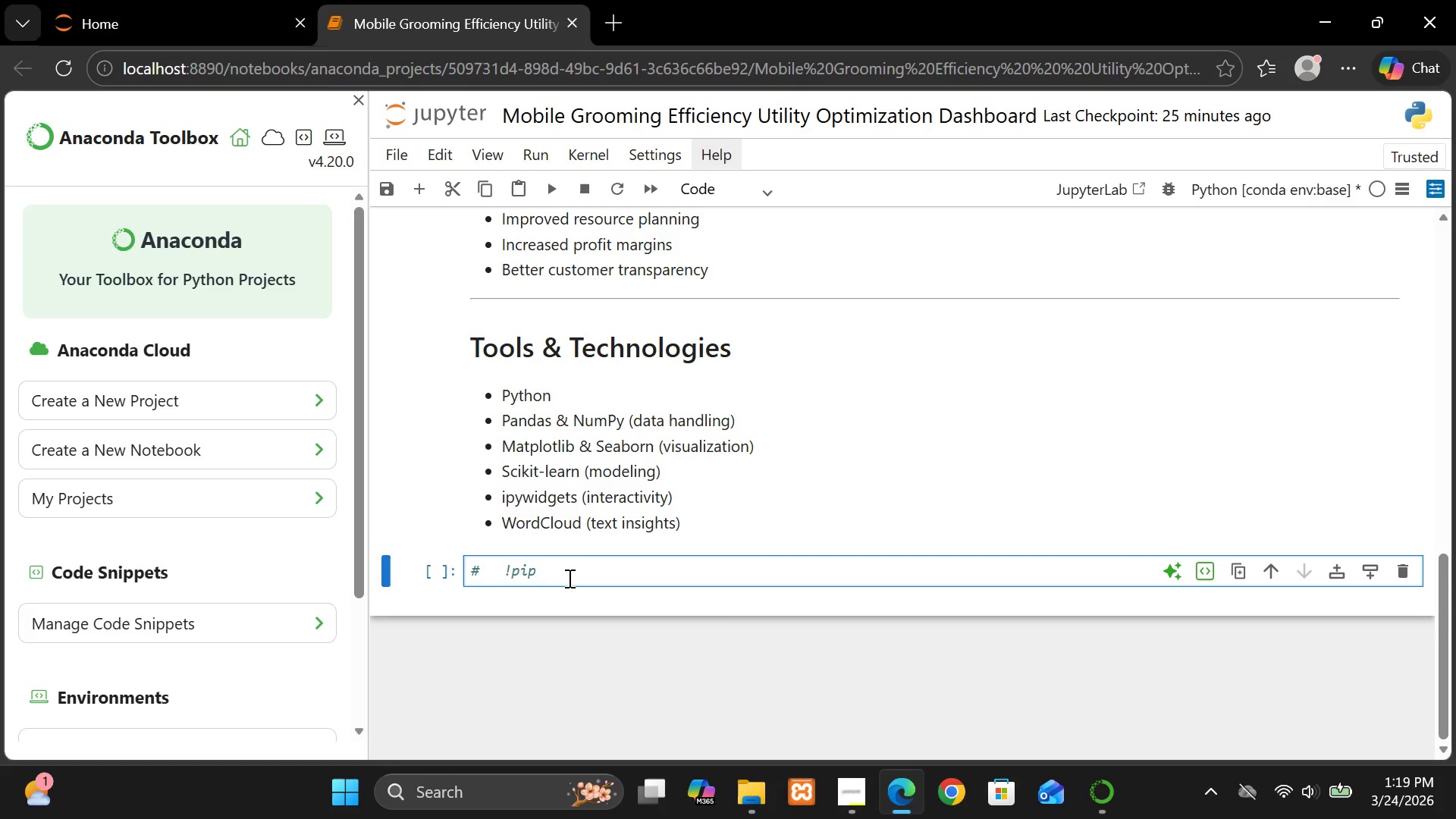 
left_click([496, 570])
 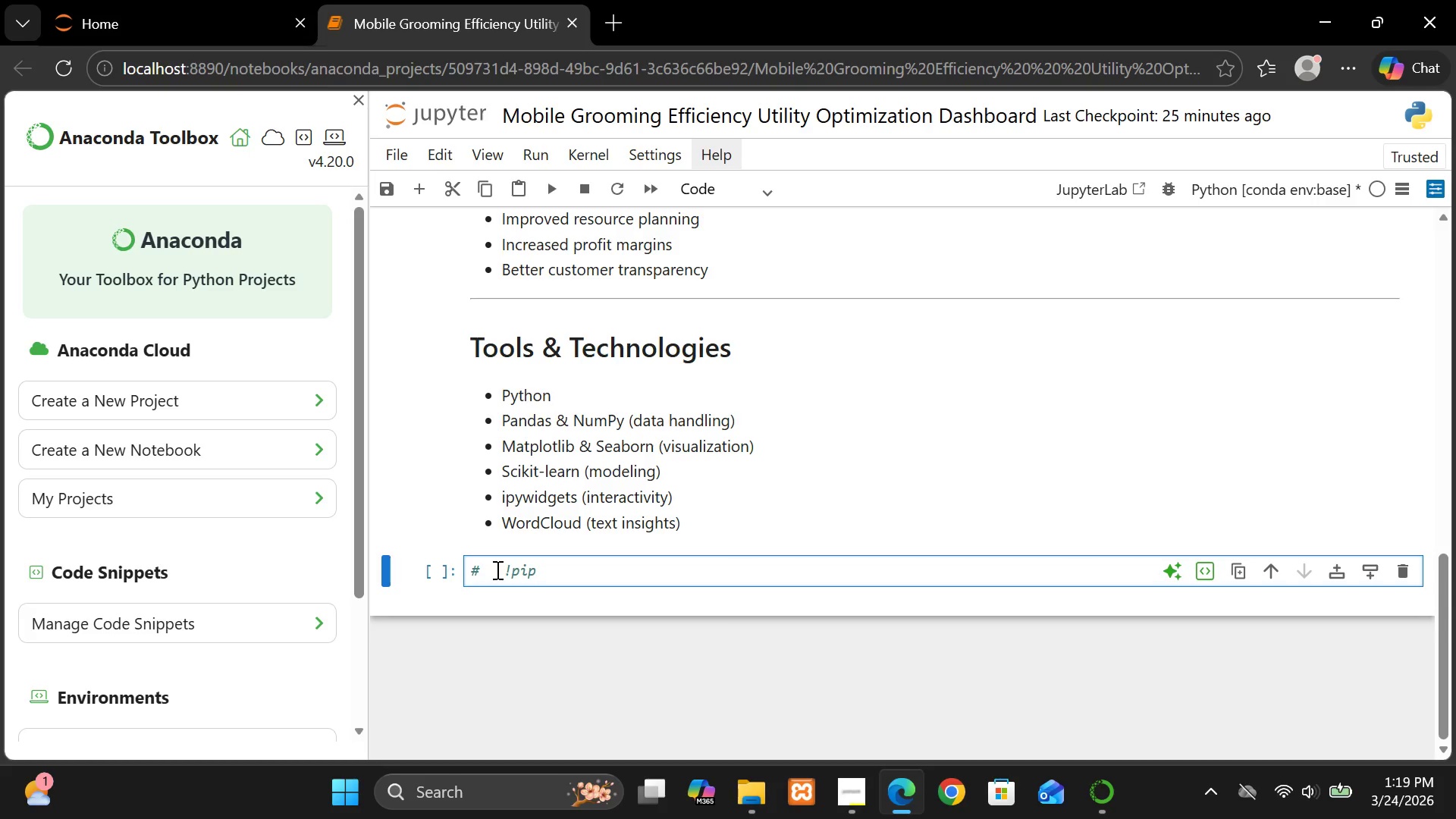 
key(Backspace)
 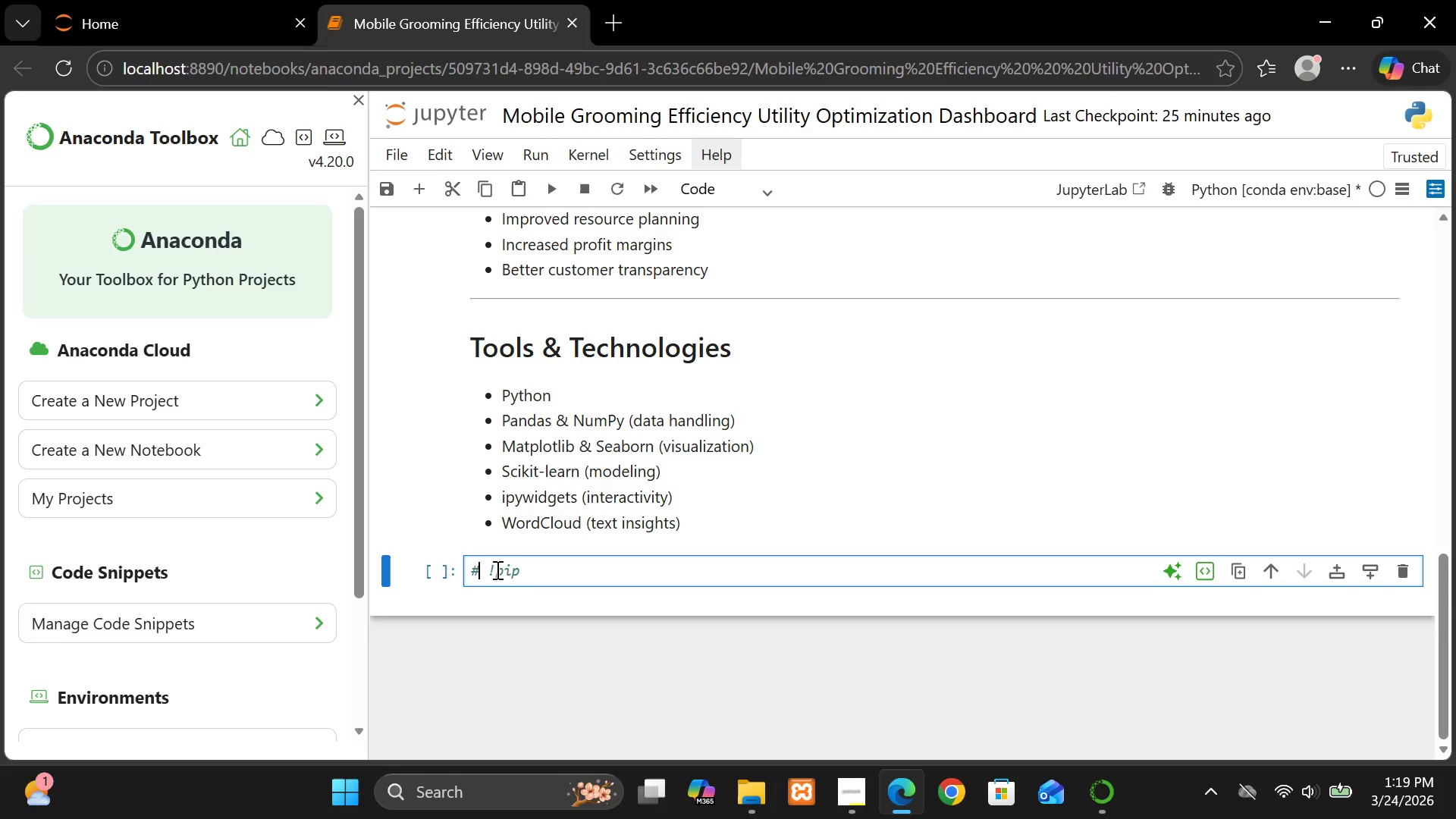 
key(Backspace)
 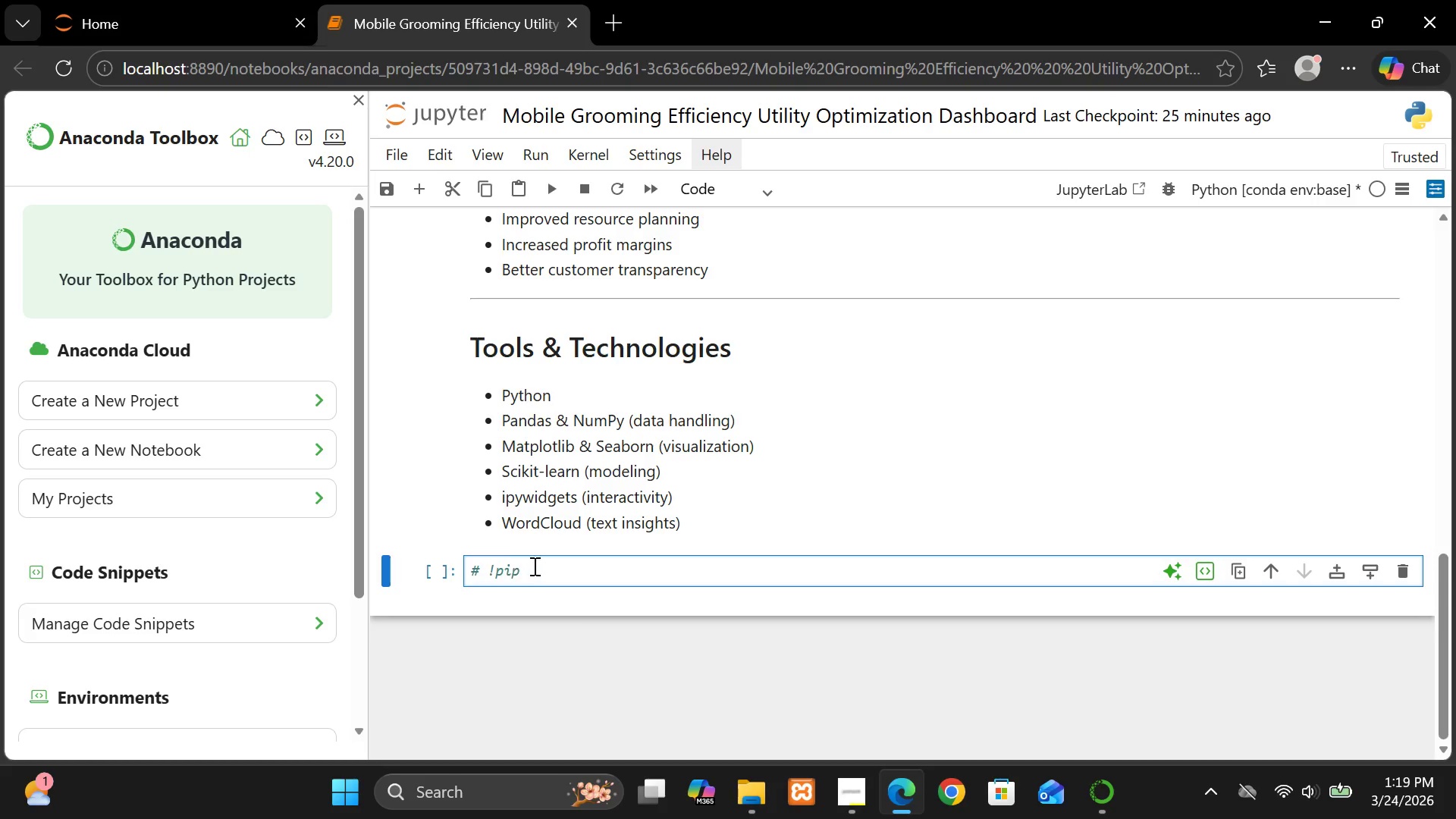 
left_click([541, 566])
 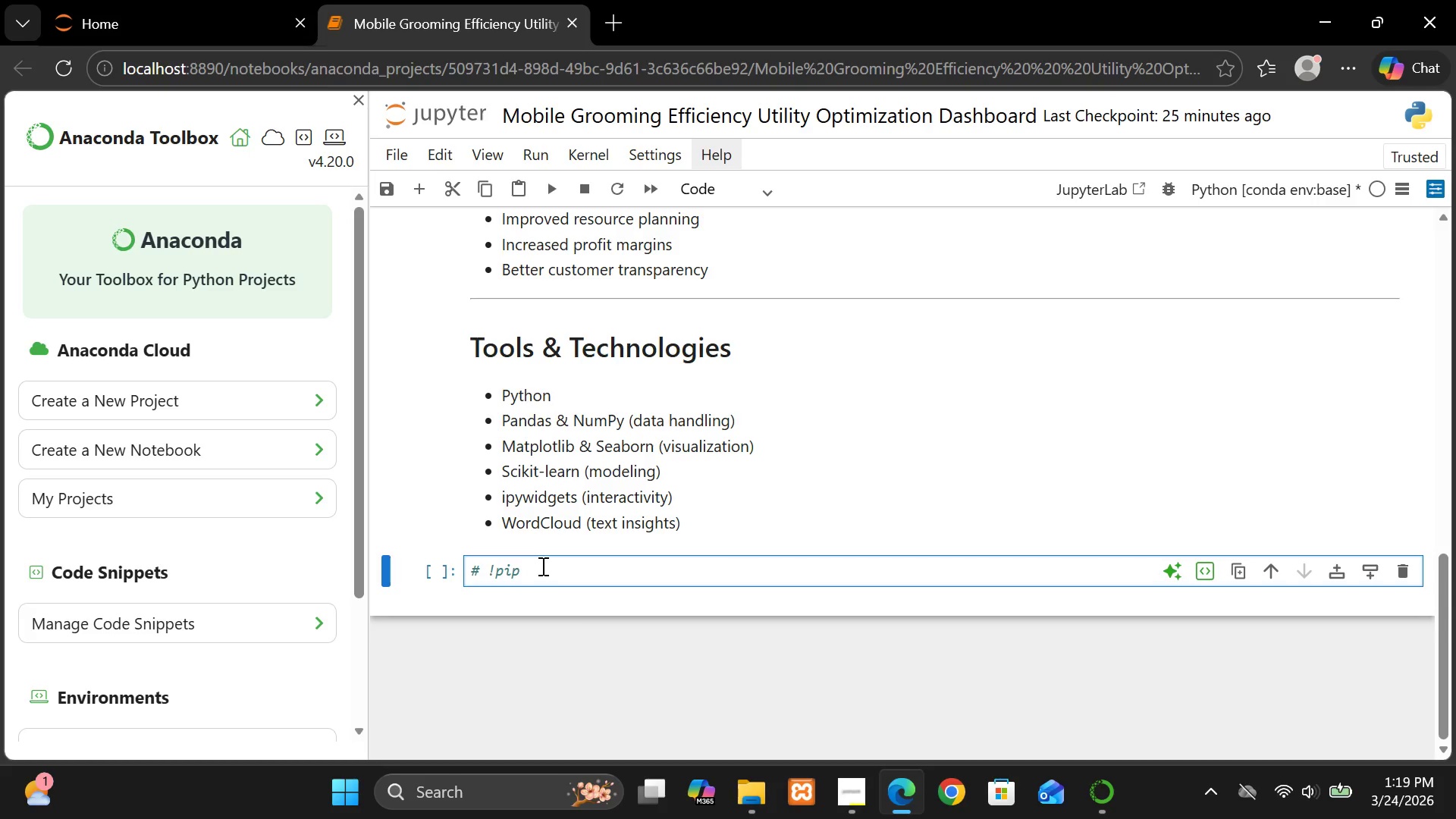 
type( install pandas numpy mati)
key(Backspace)
type(plo)
 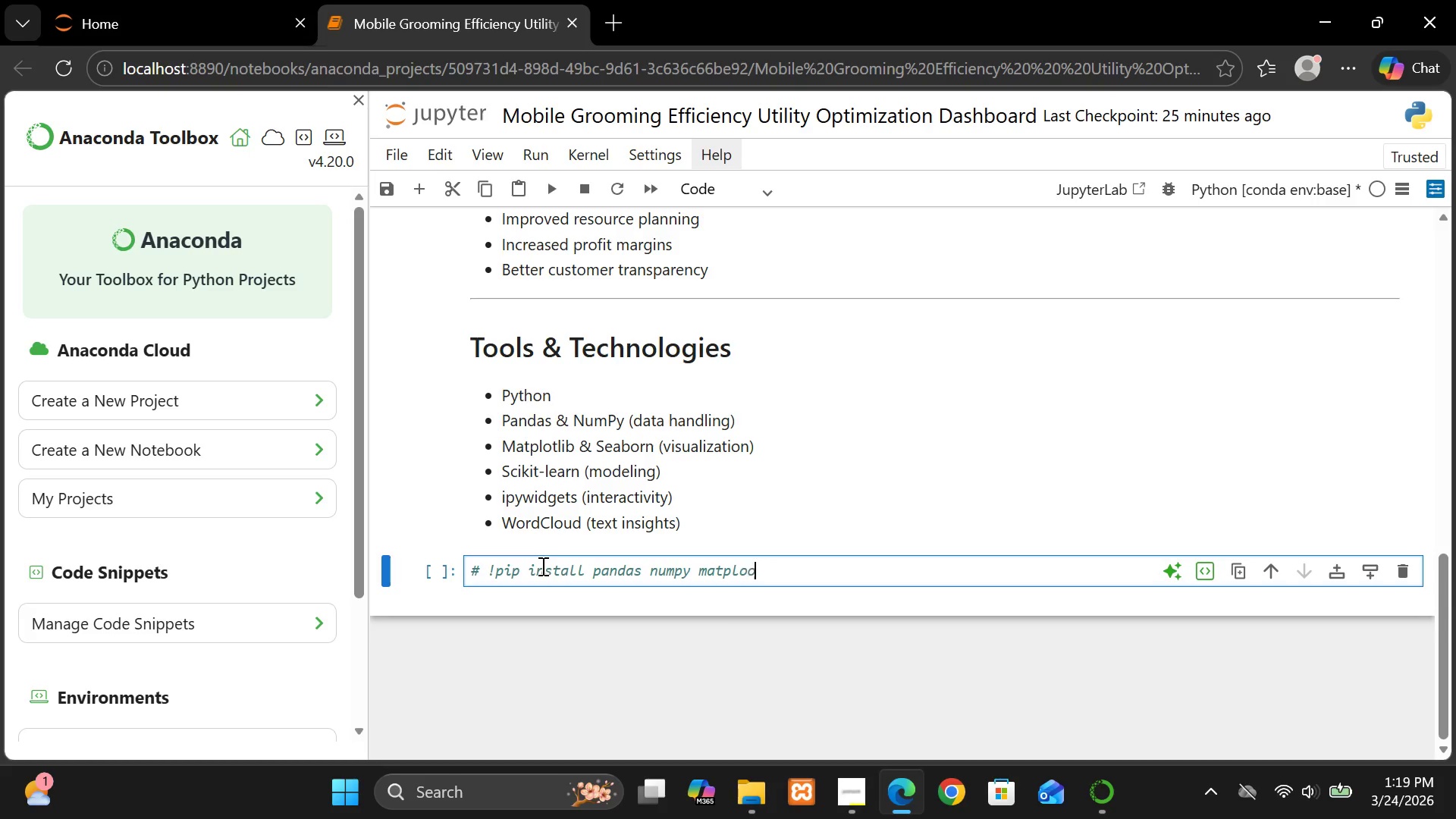 
hold_key(key=O, duration=0.5)
 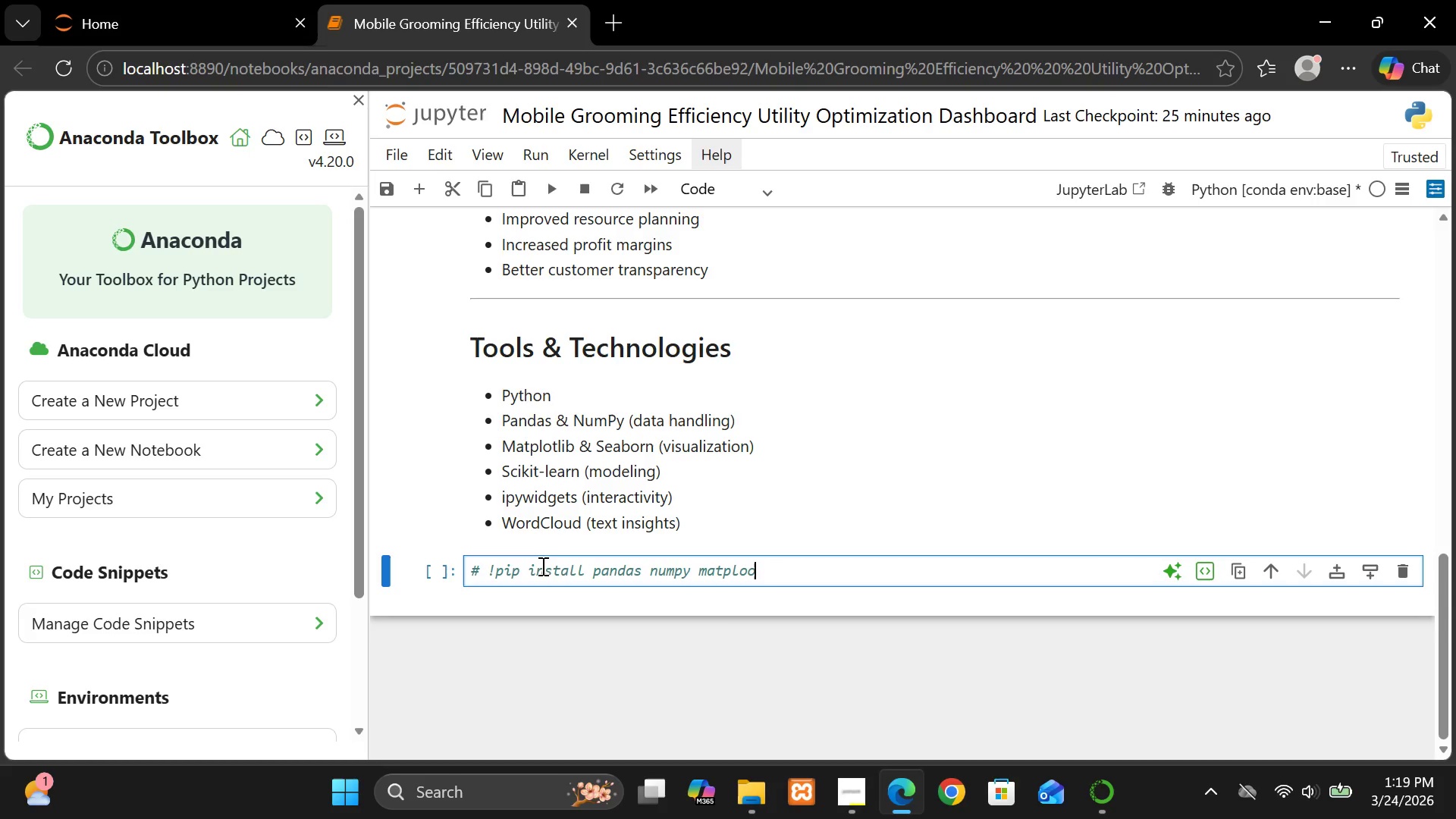 
key(Backspace)
type(tlib d)
key(Backspace)
key(Backspace)
type(seaborn sck)
key(Backspace)
type(ikit-learn word )
key(Backspace)
key(Backspace)
type(c)
key(Backspace)
type(dcloud ipywidget)
 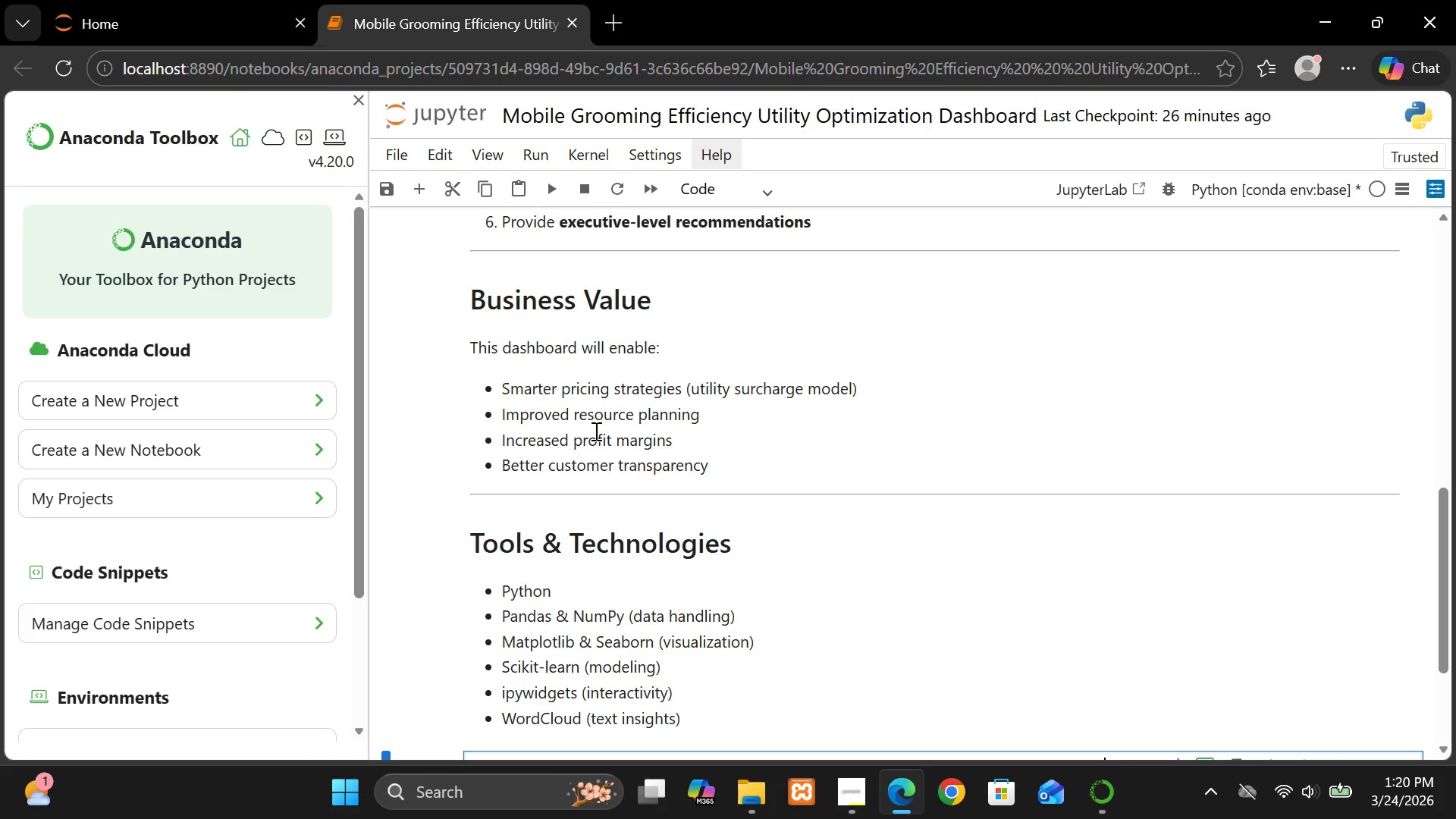 
wait(12.56)
 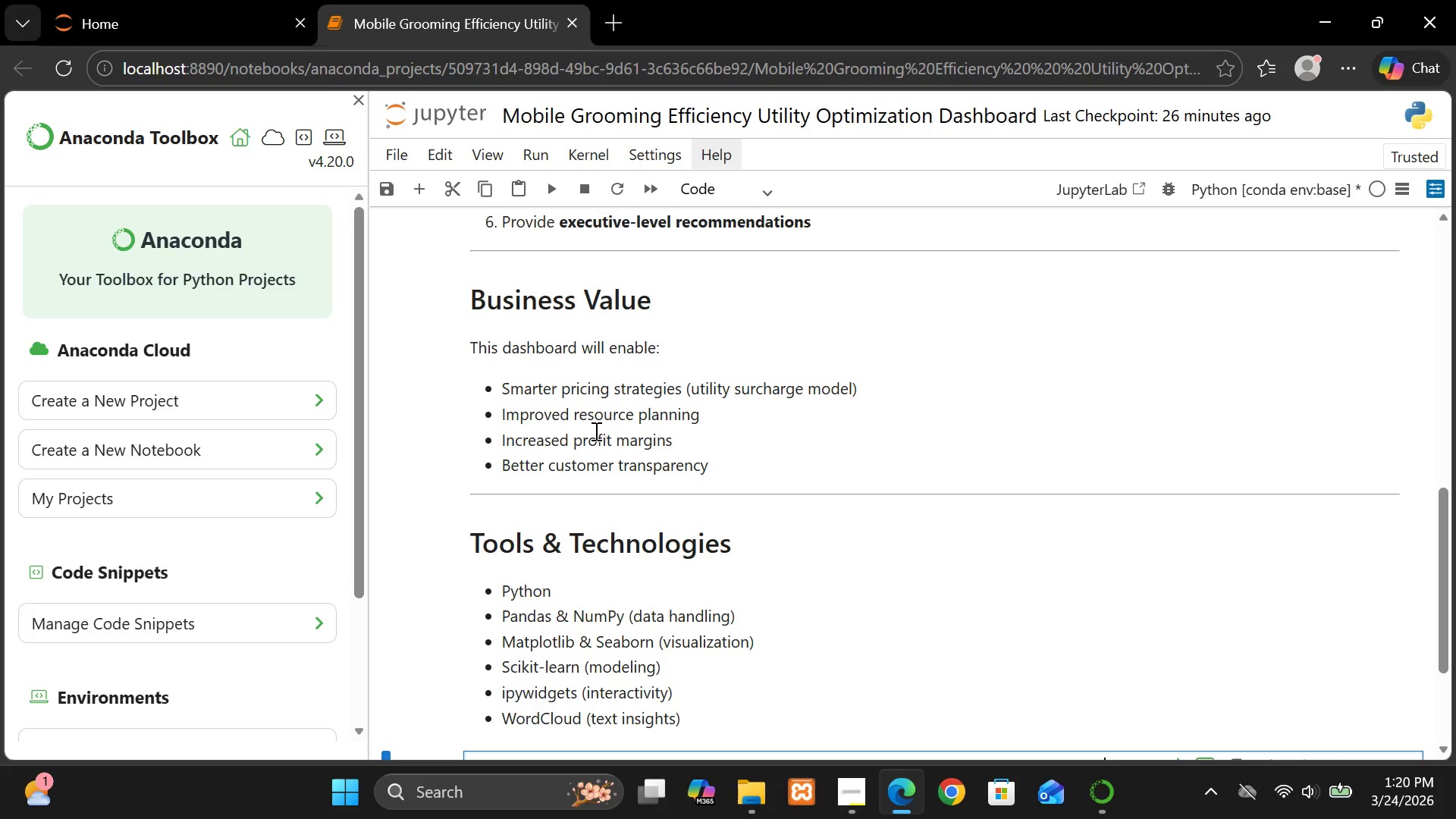 
type(s reportlab)
 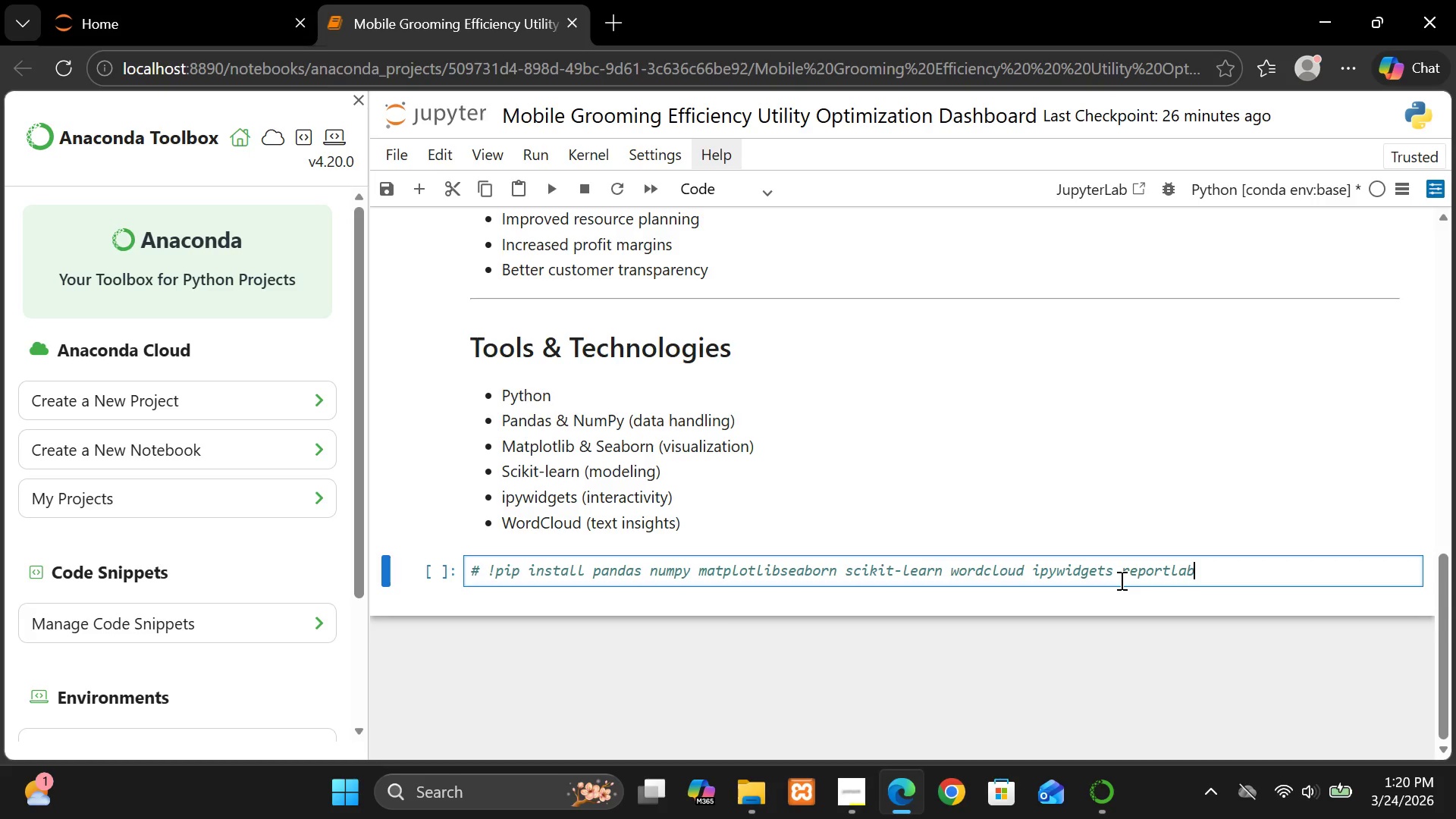 
key(Enter)
 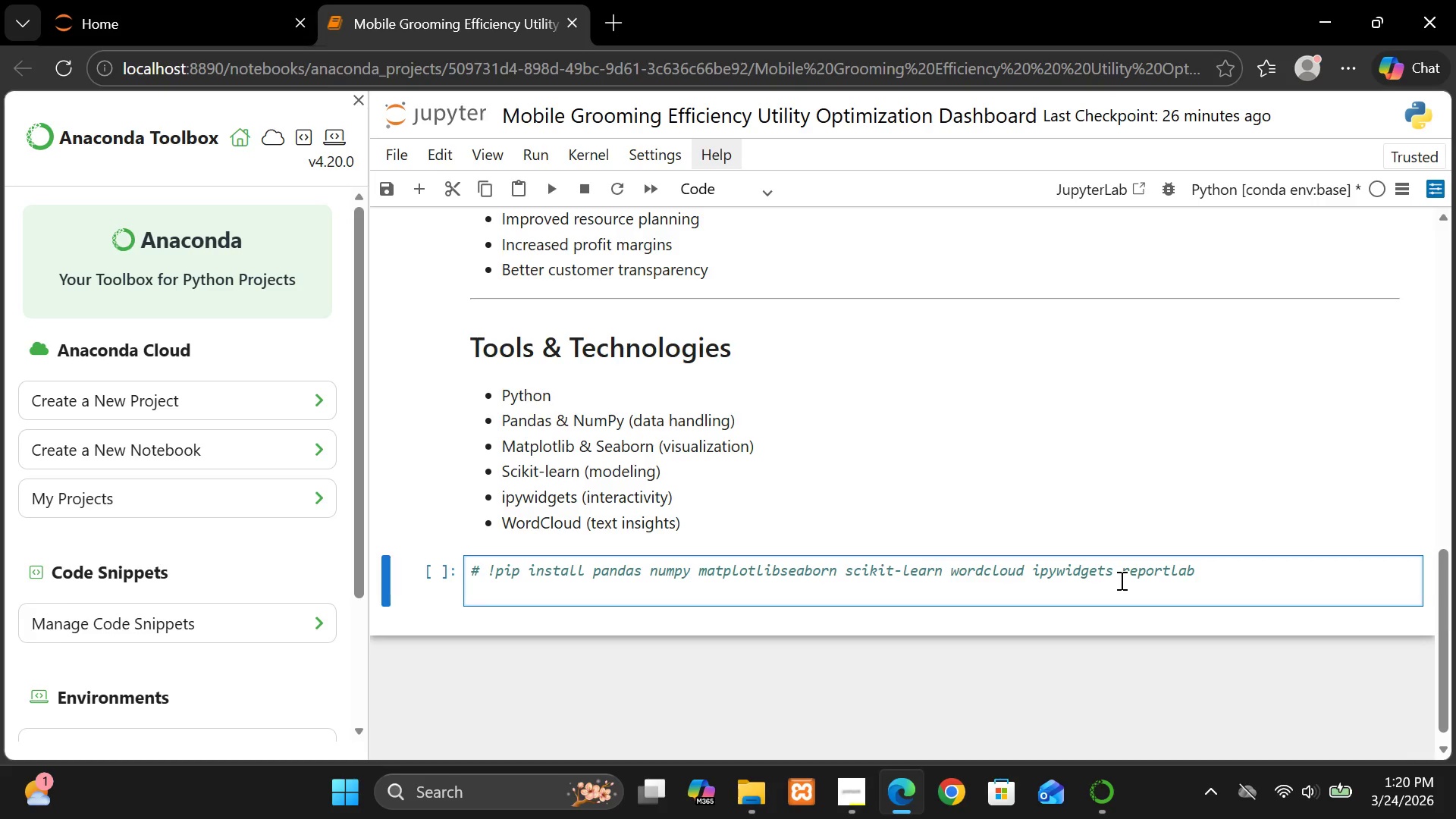 
type(i,)
key(Backspace)
type(mport)
 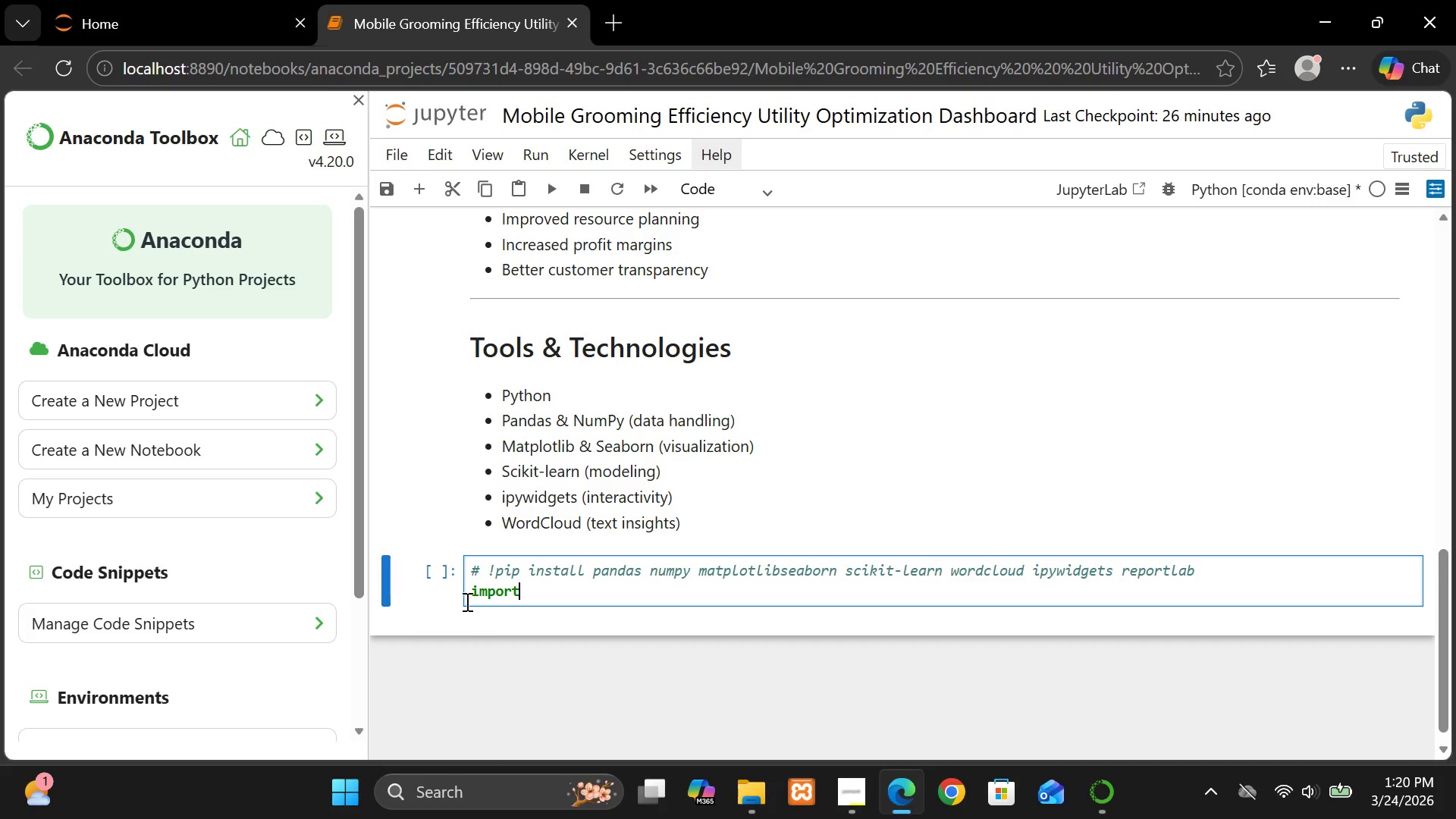 
wait(5.14)
 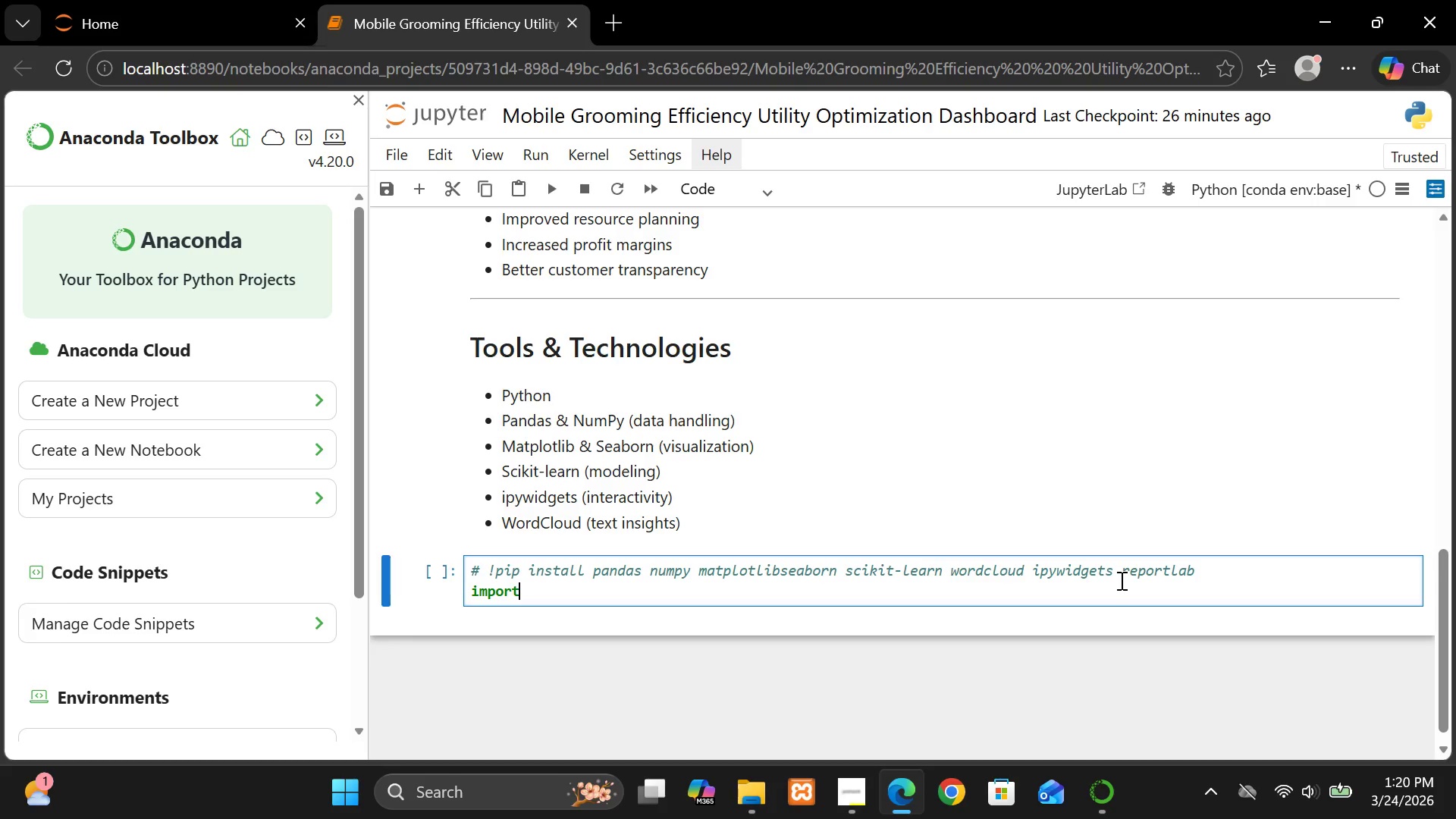 
left_click([469, 592])
 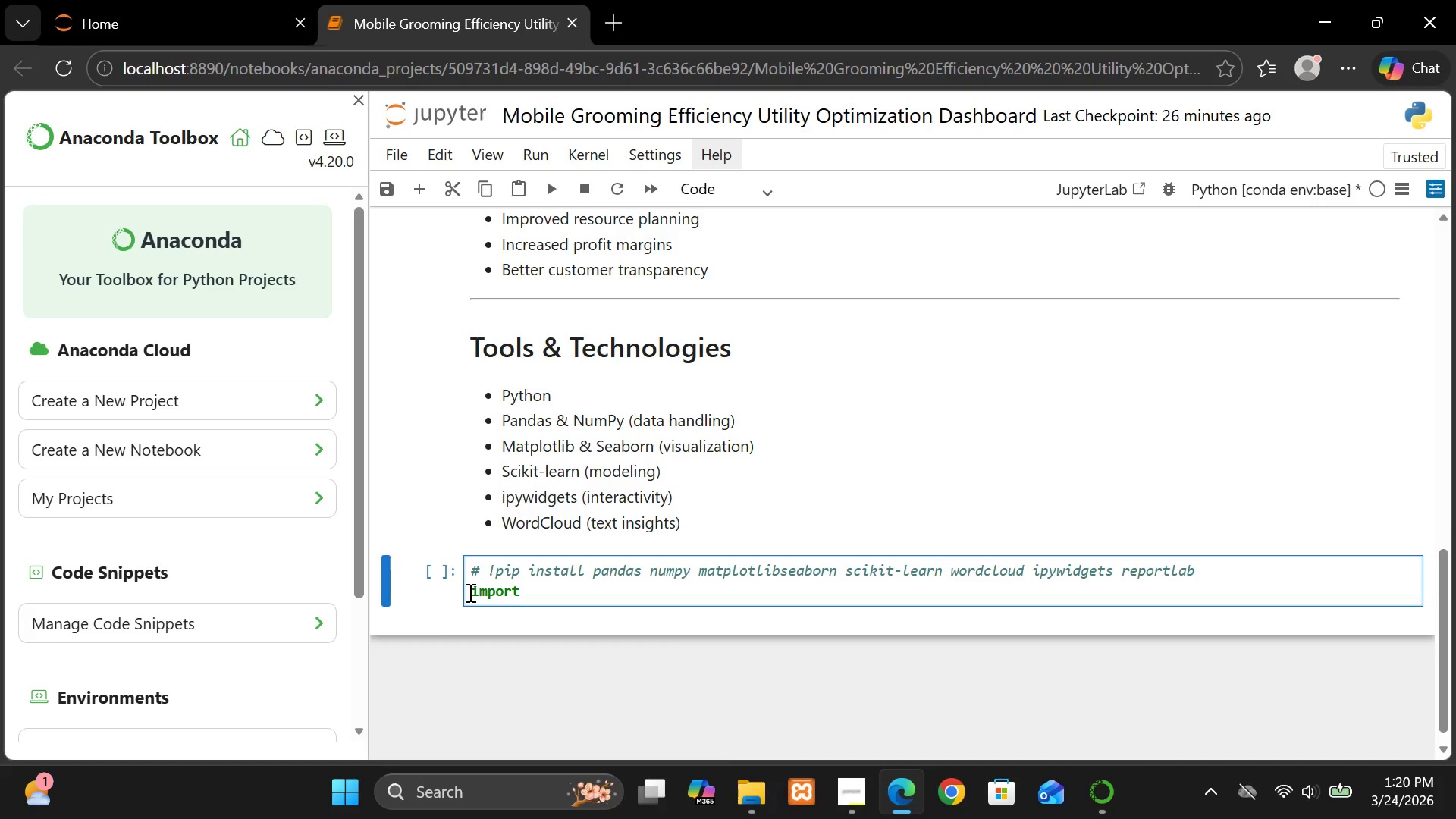 
key(Enter)
 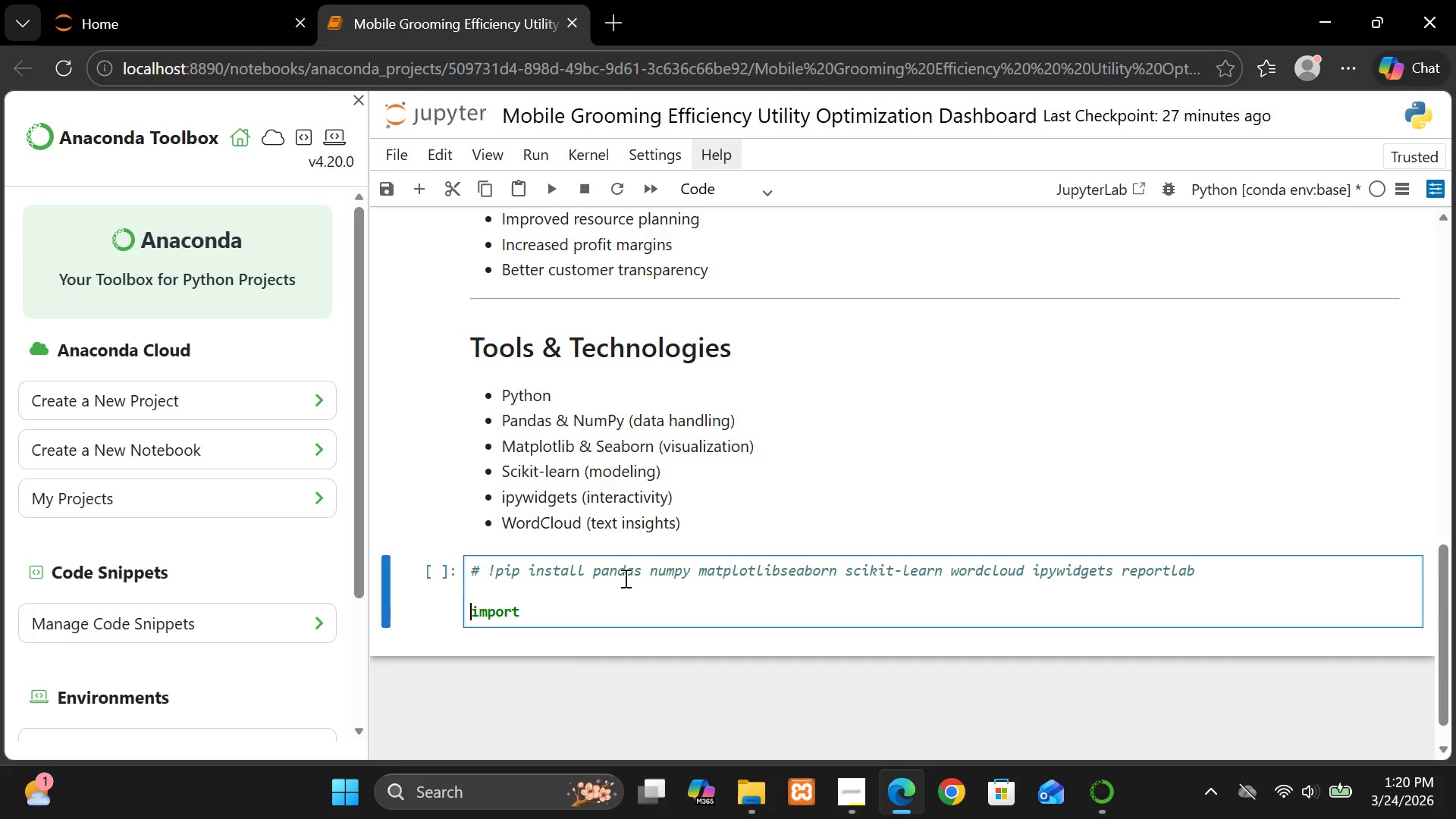 
double_click([622, 579])
 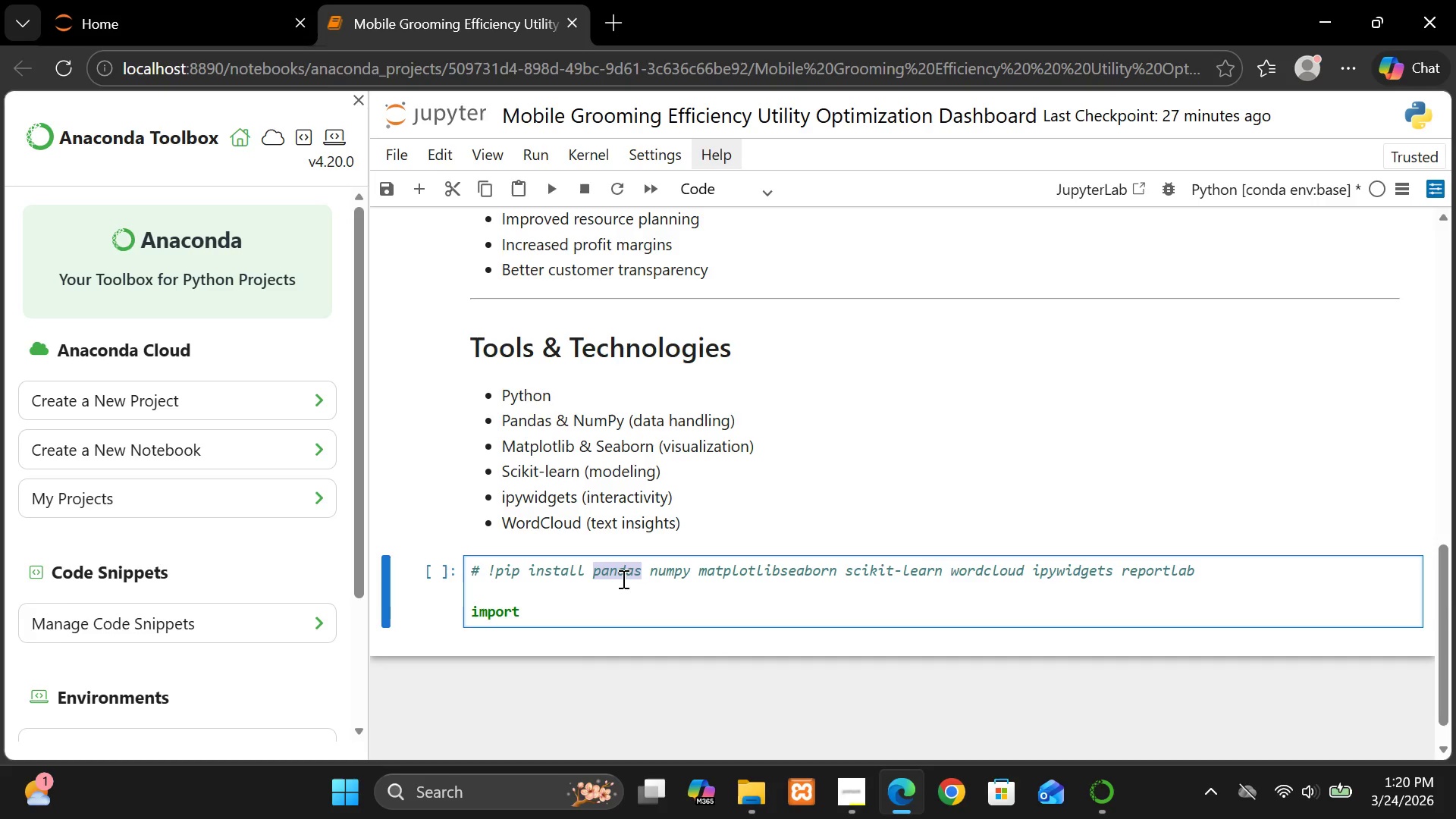 
key(Control+C)
 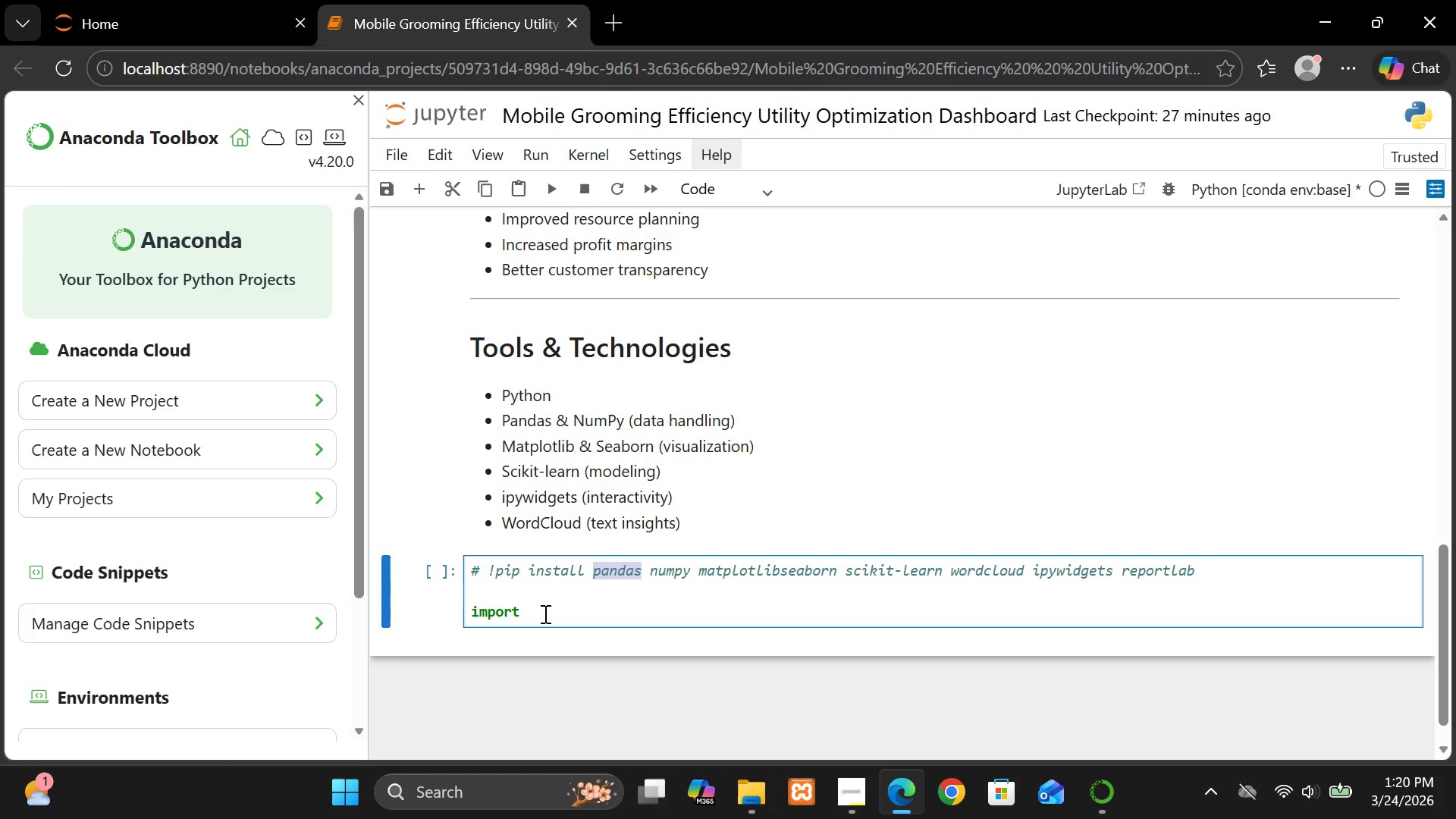 
left_click([544, 613])
 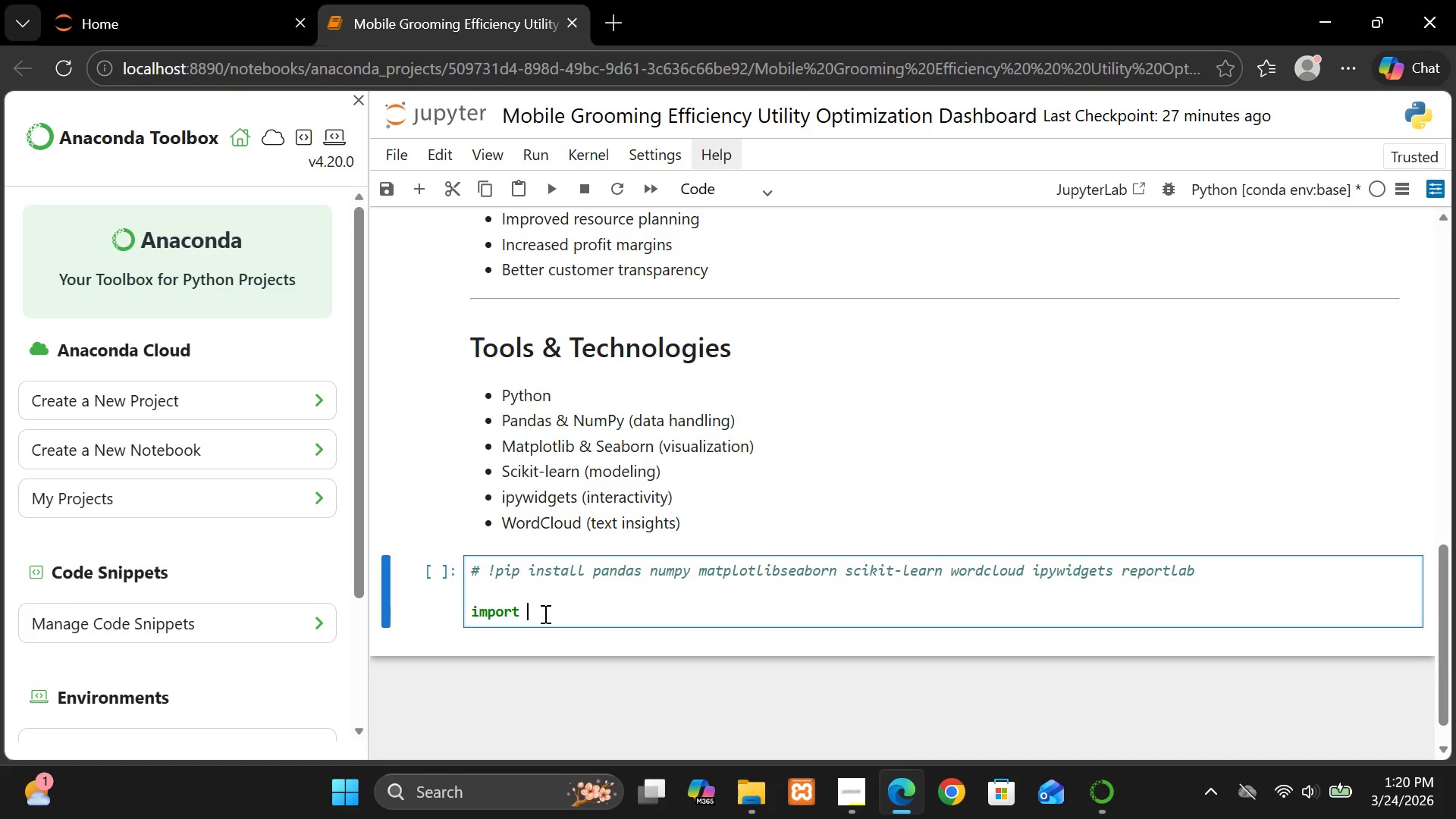 
key(Space)
 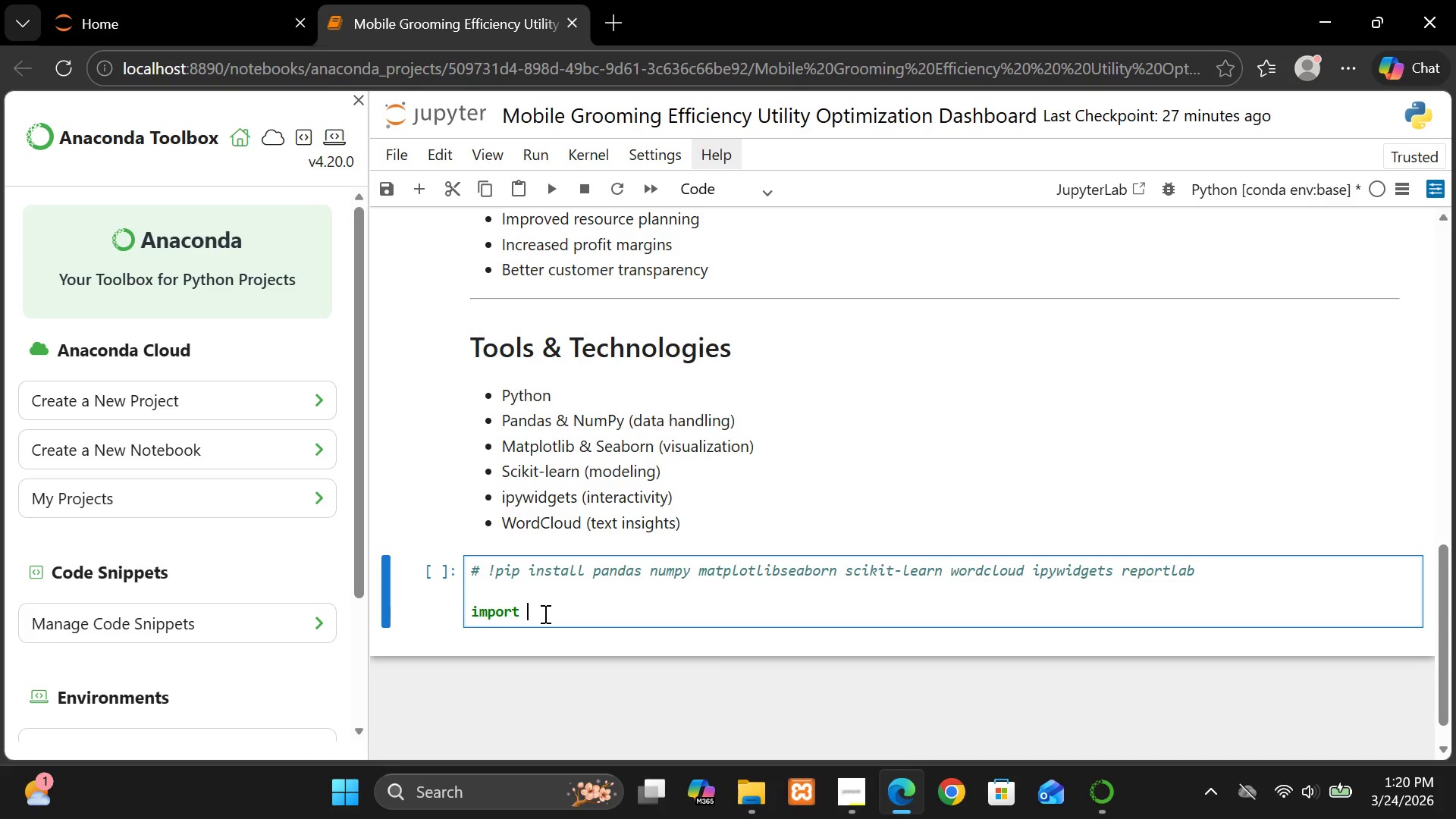 
key(Control+V)
 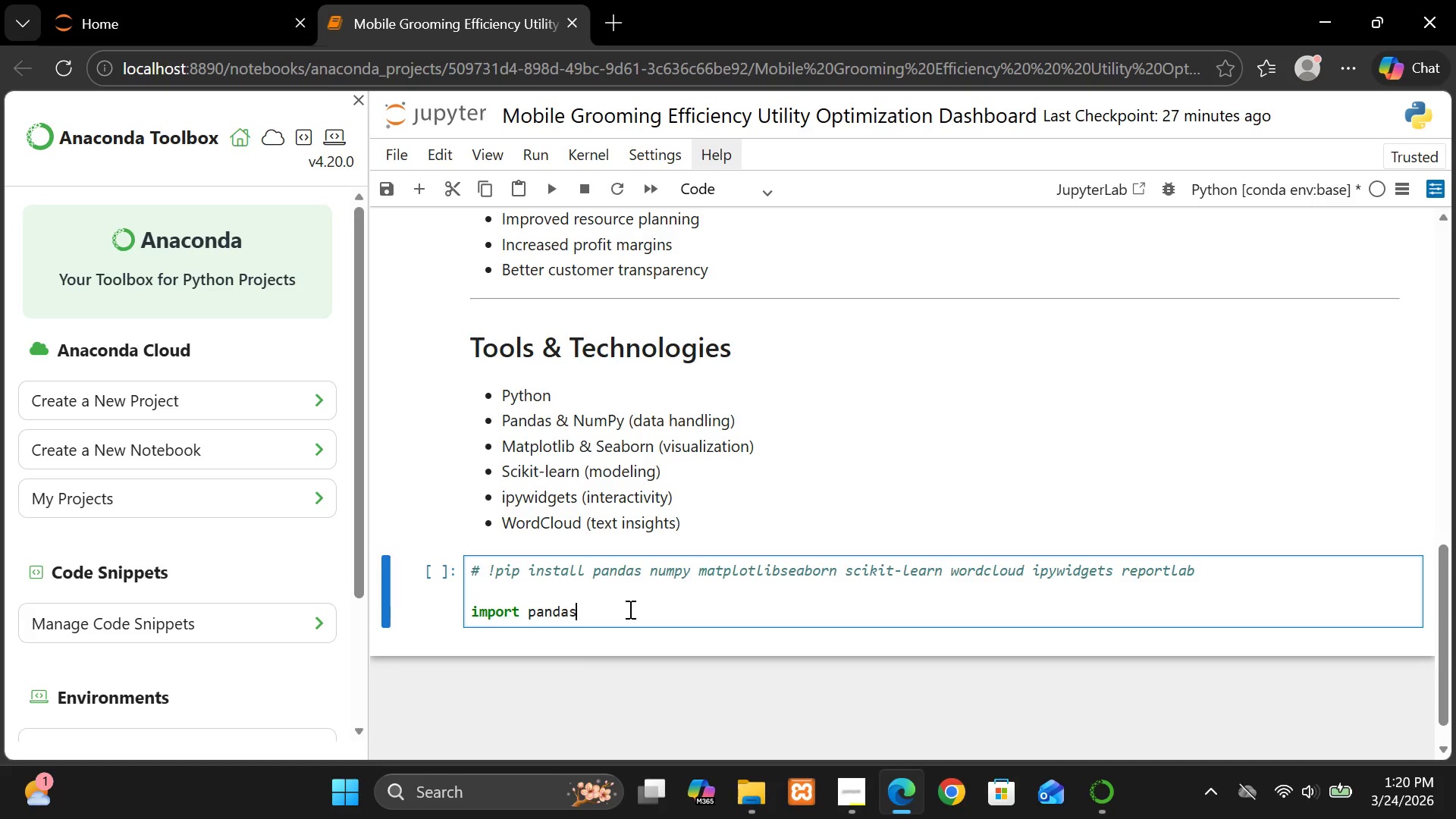 
type( as pd)
 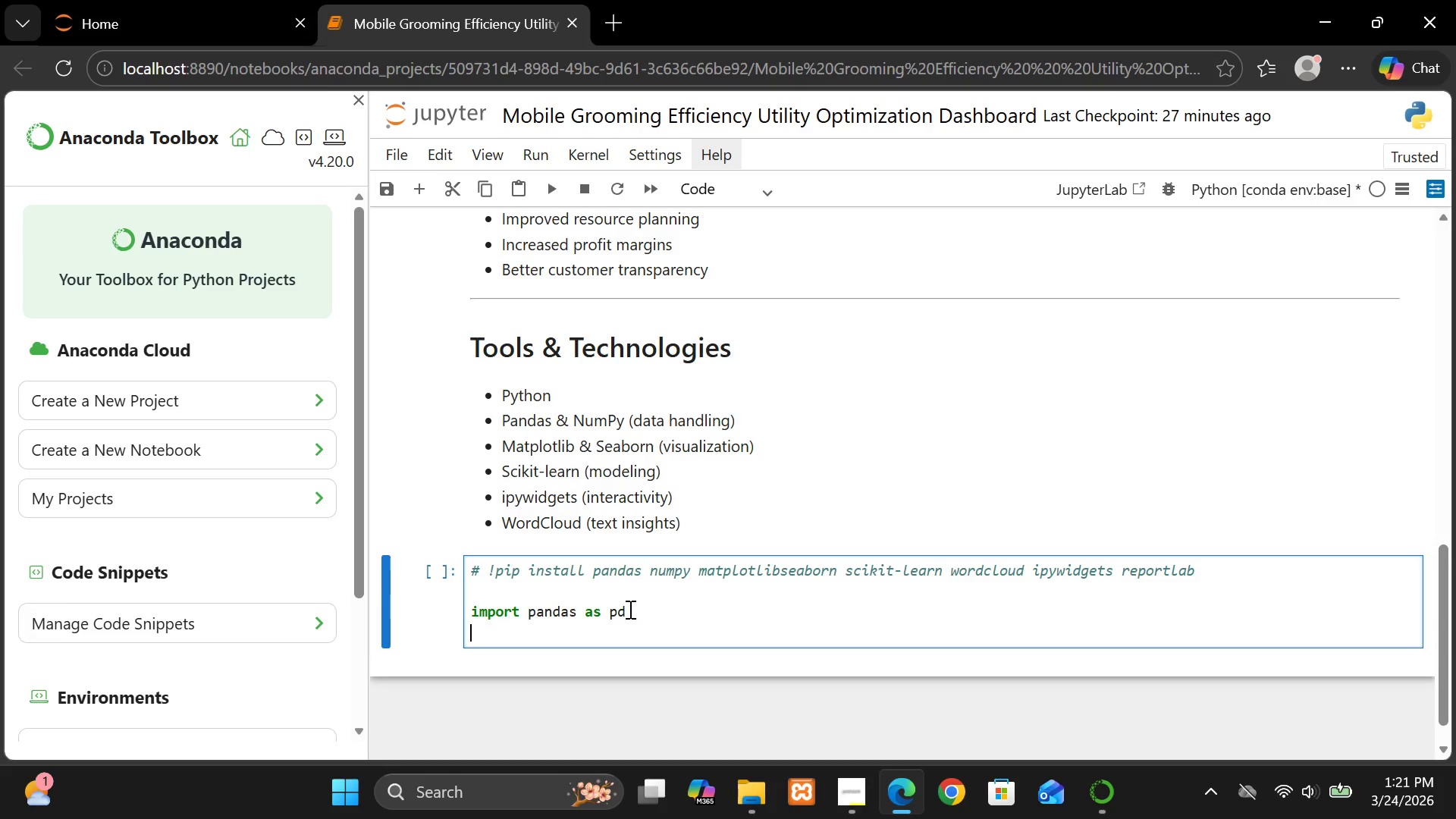 
key(Enter)
 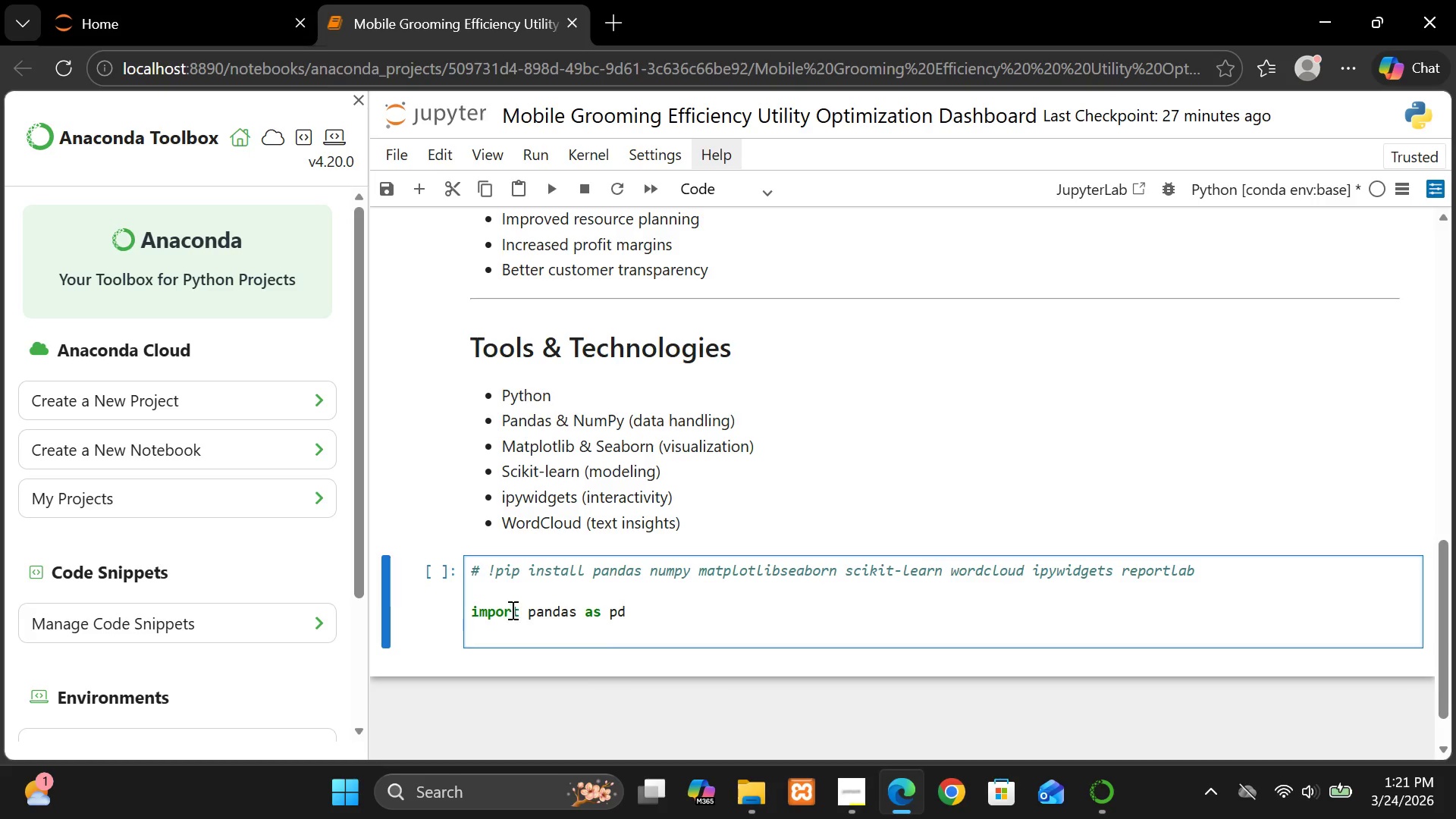 
double_click([507, 607])
 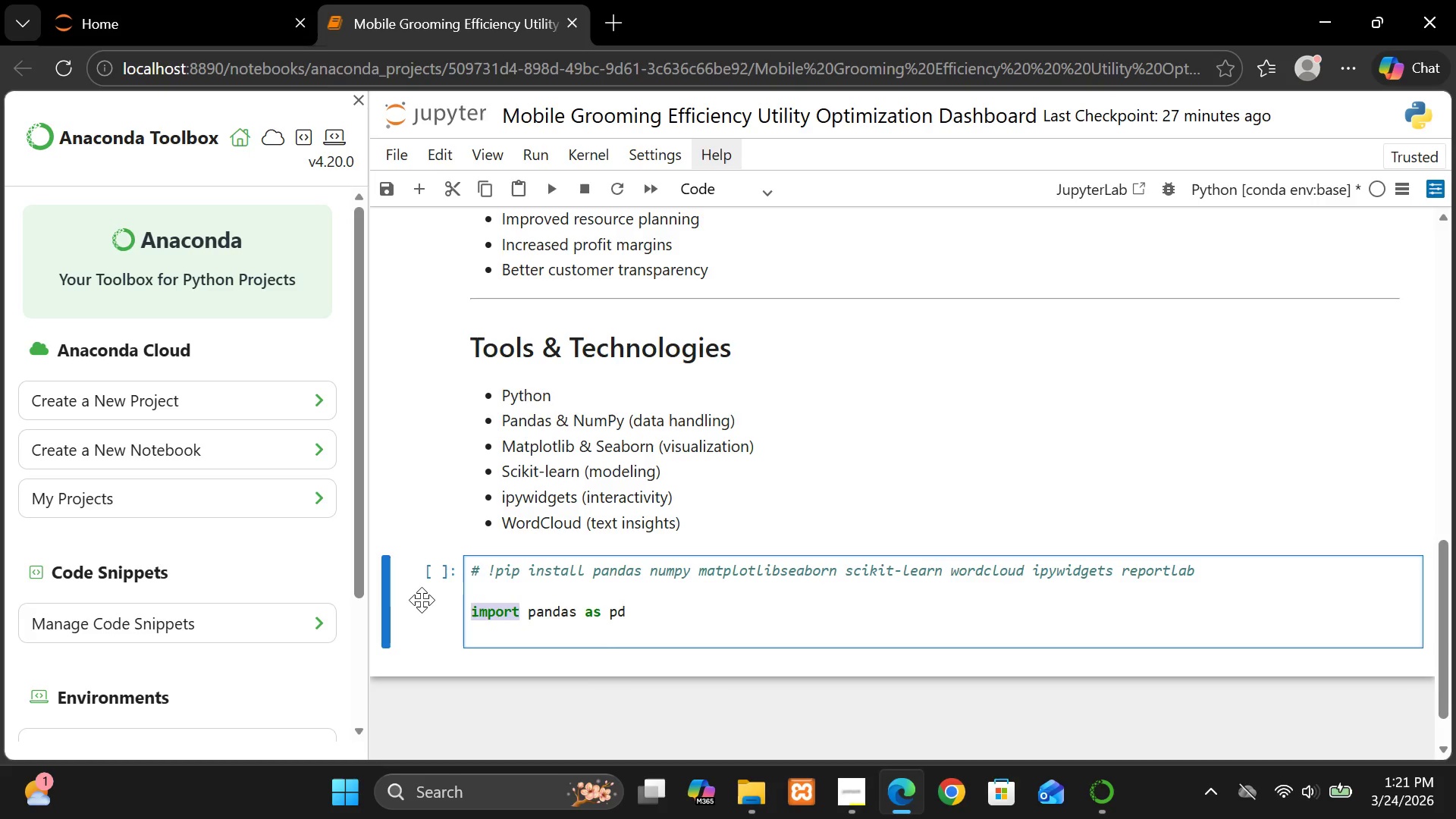 
key(Control+C)
 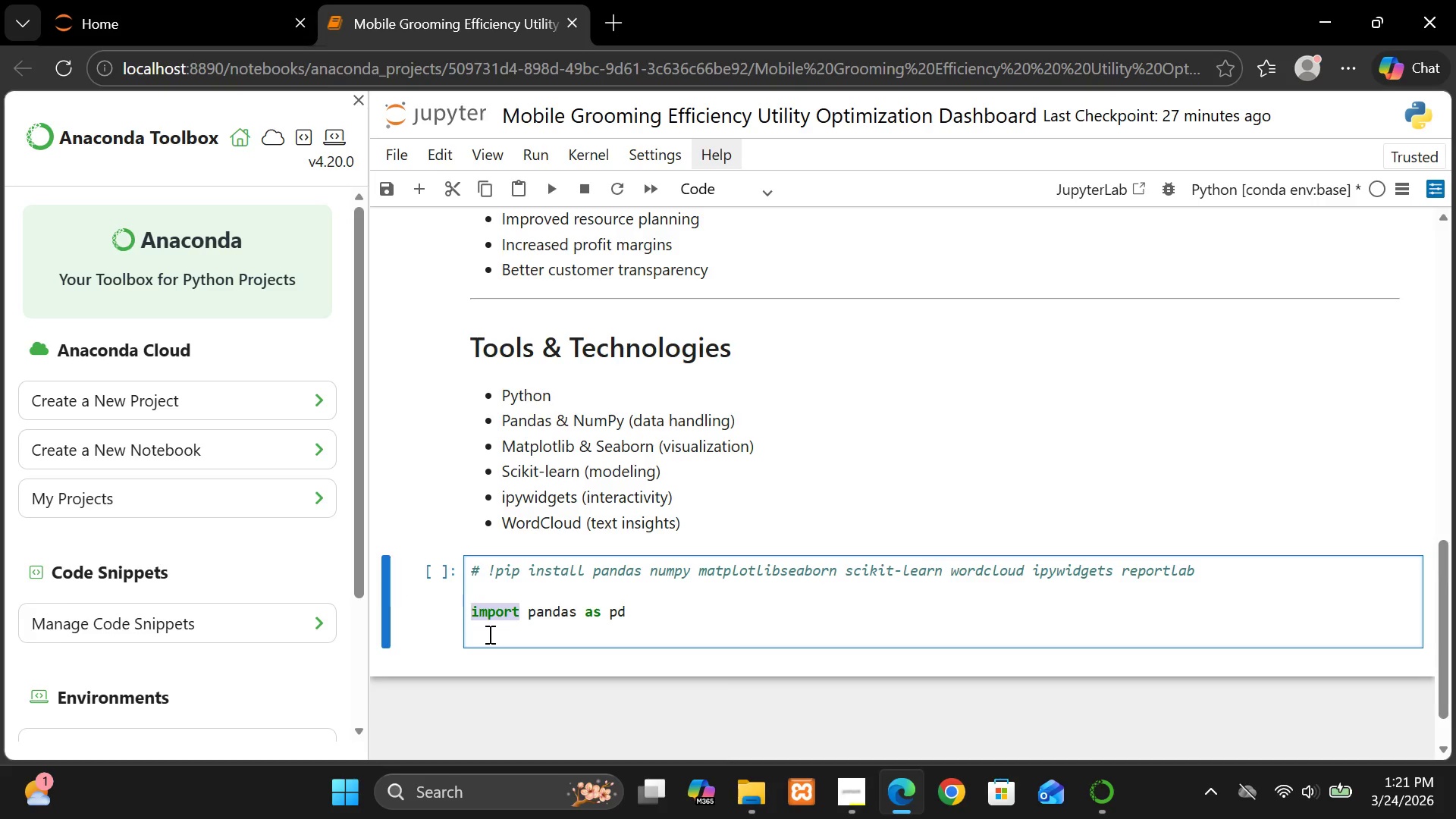 
left_click([488, 634])
 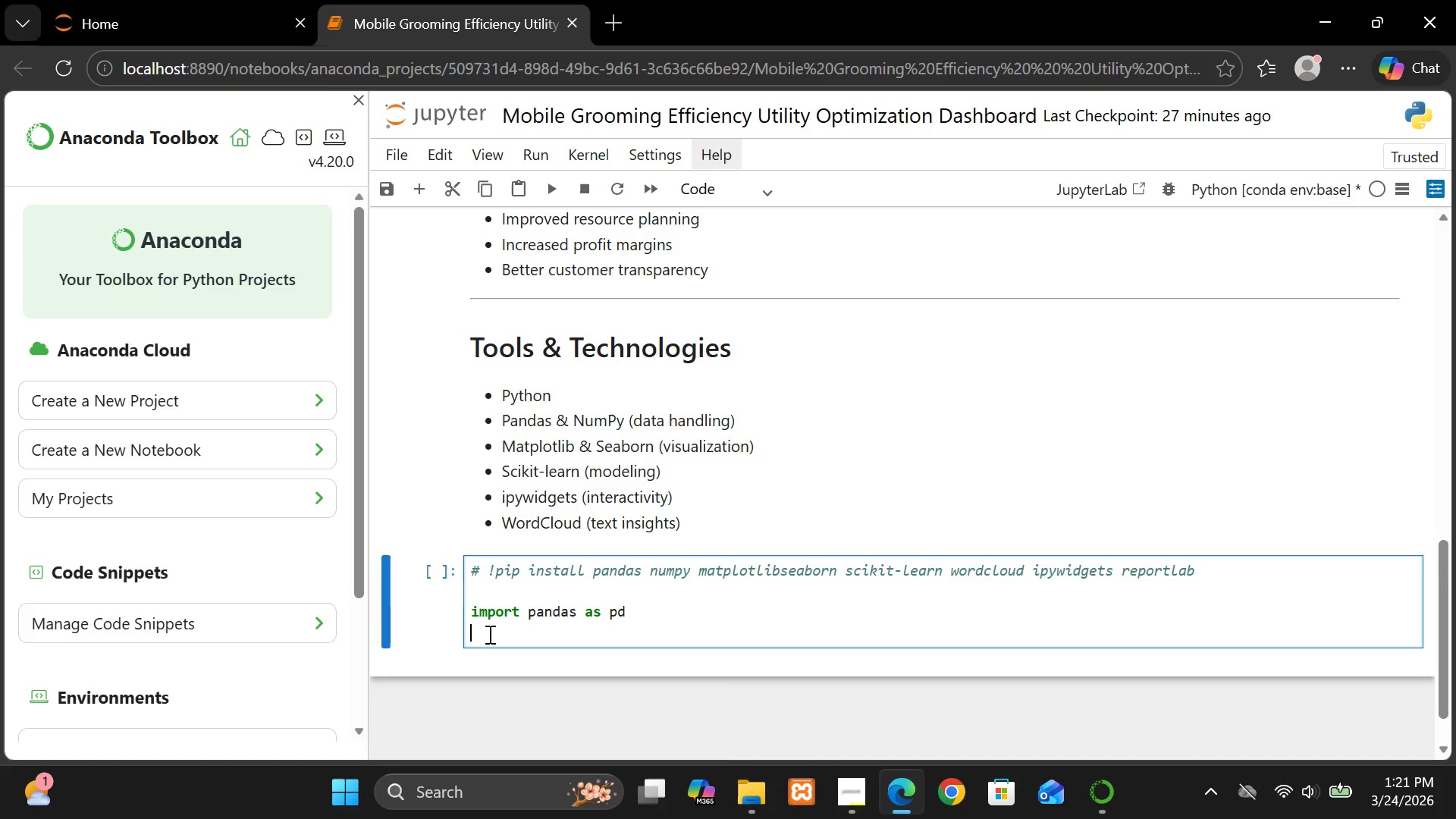 
key(Control+ControlLeft)
 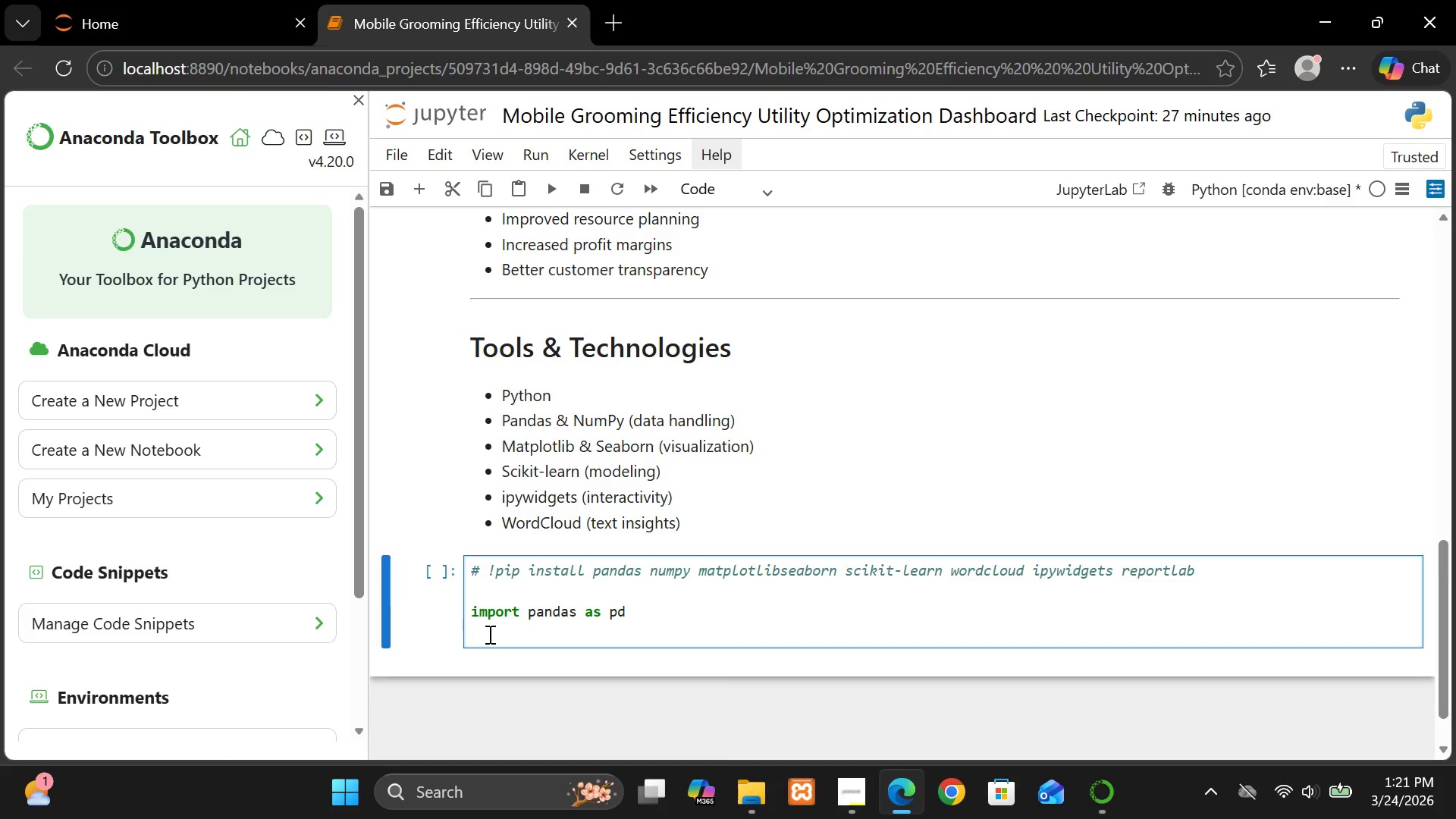 
hold_key(key=ControlLeft, duration=0.31)
 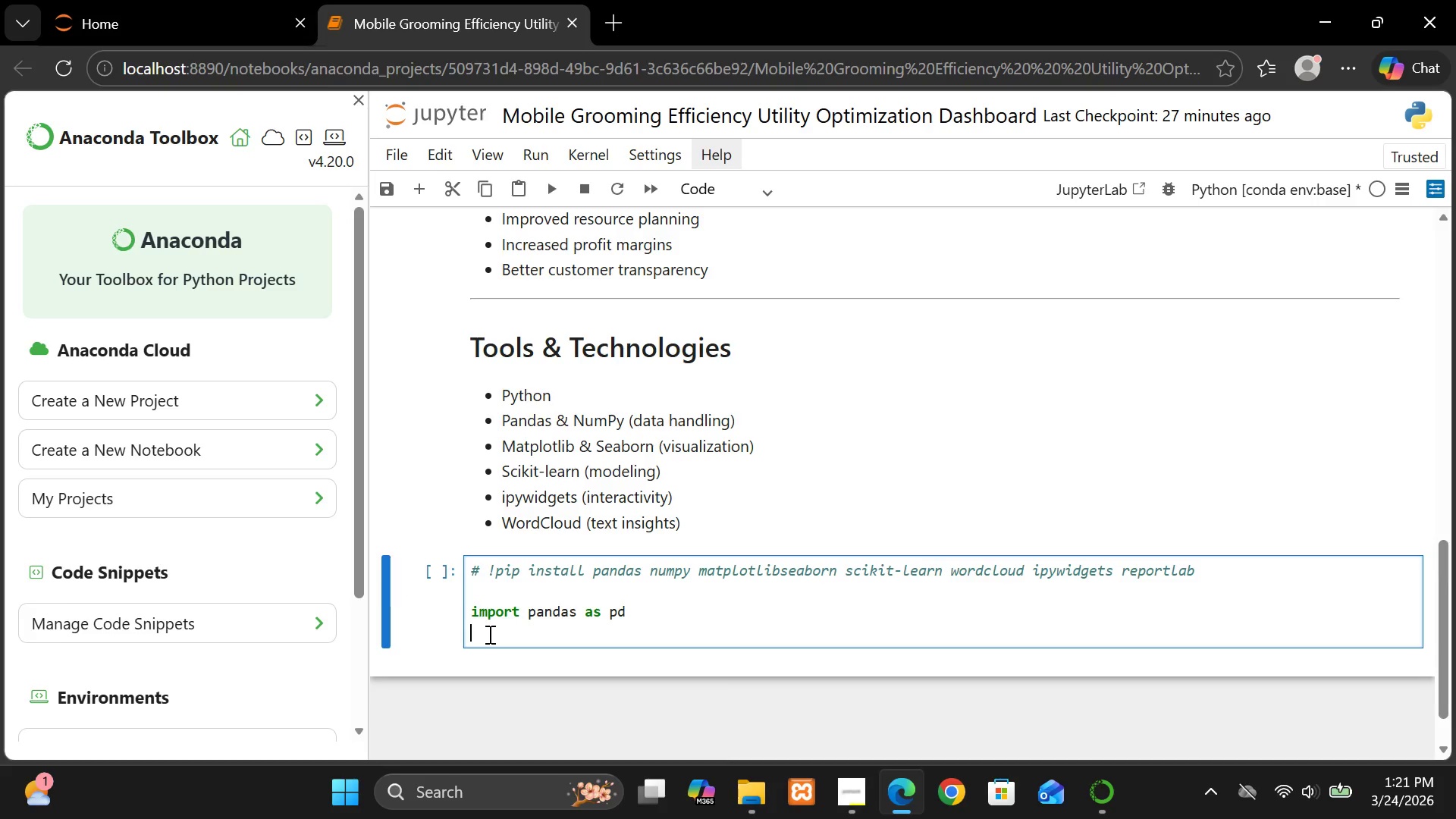 
key(Control+V)
 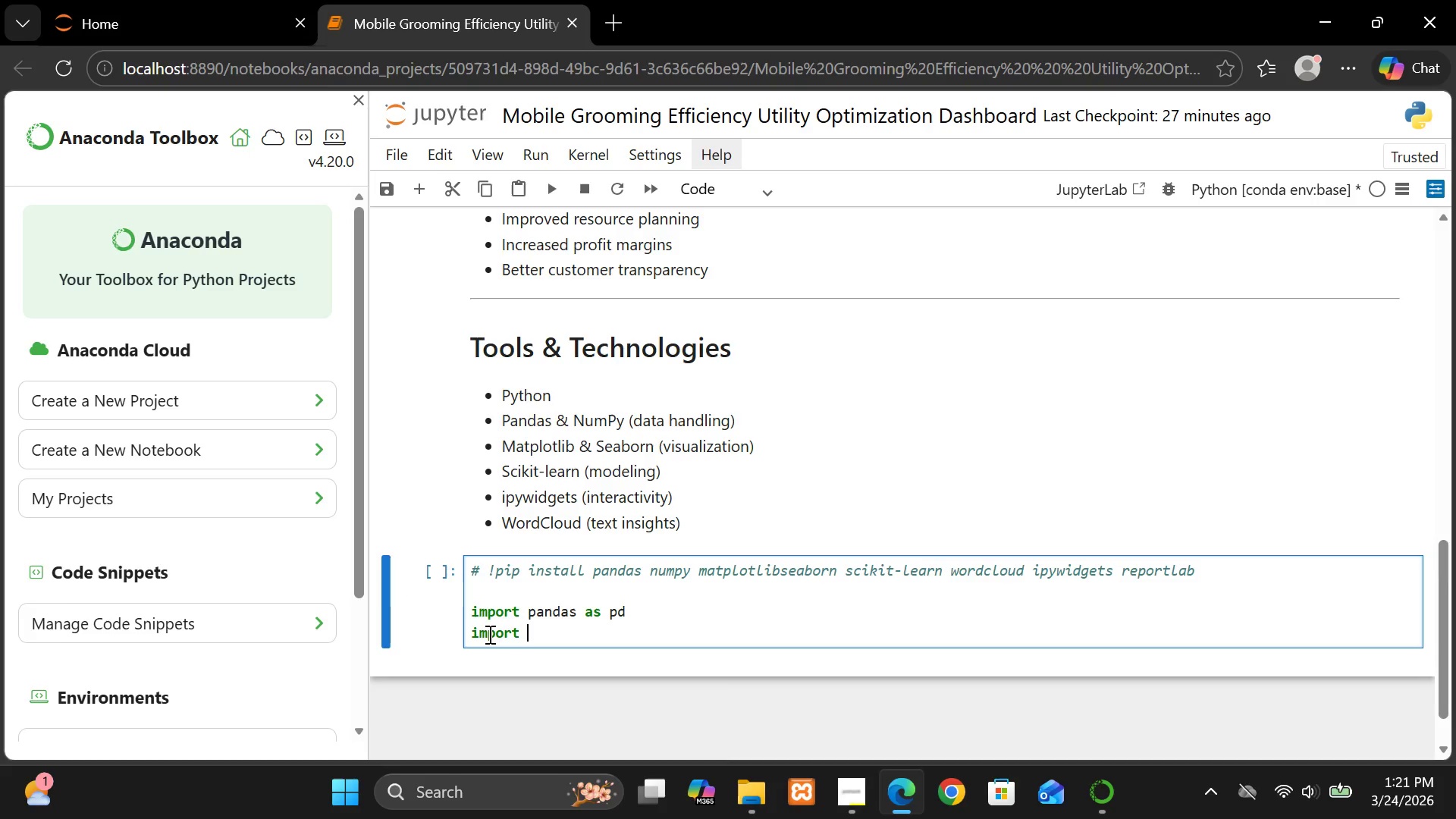 
key(Space)
 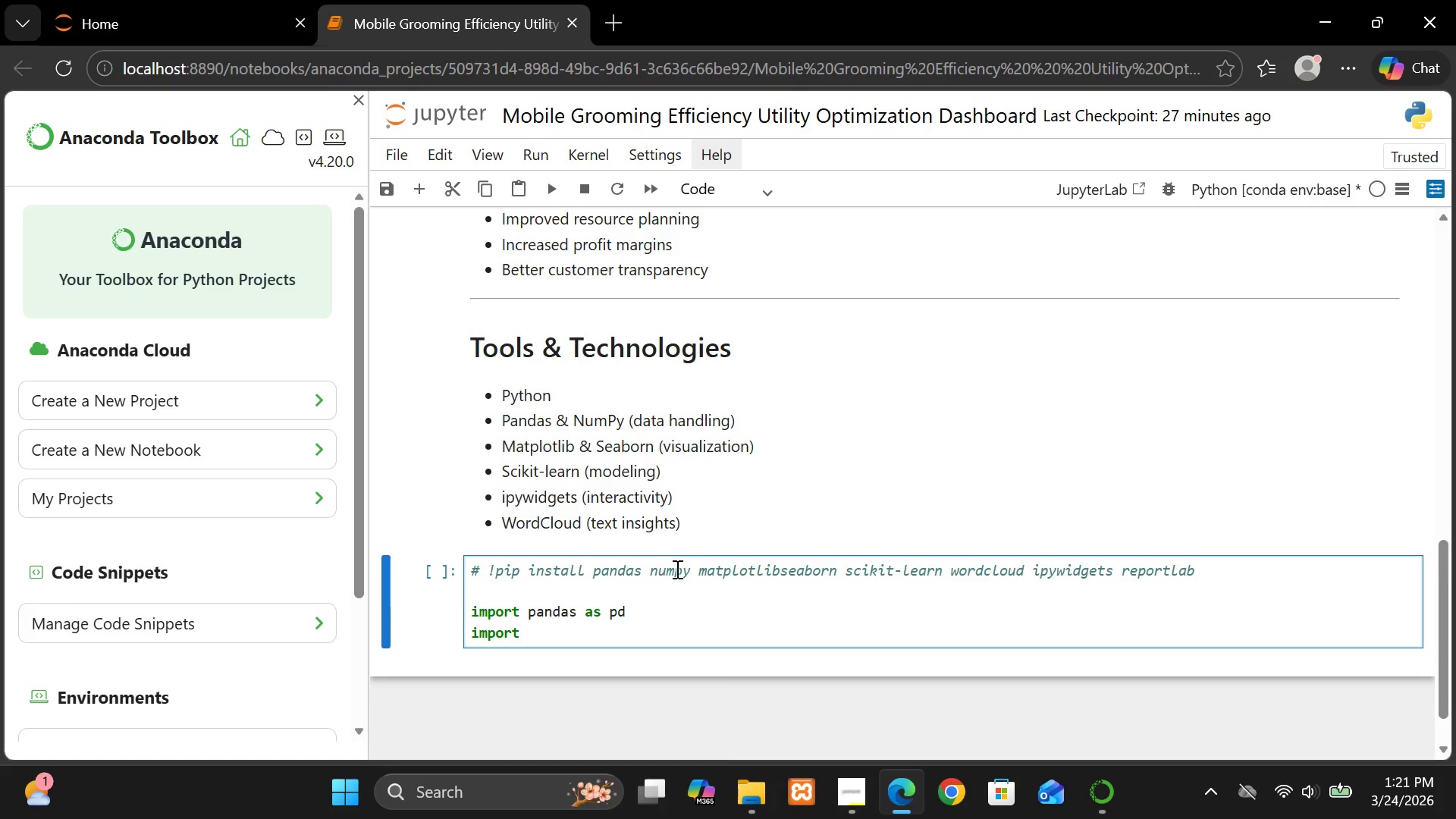 
double_click([673, 569])
 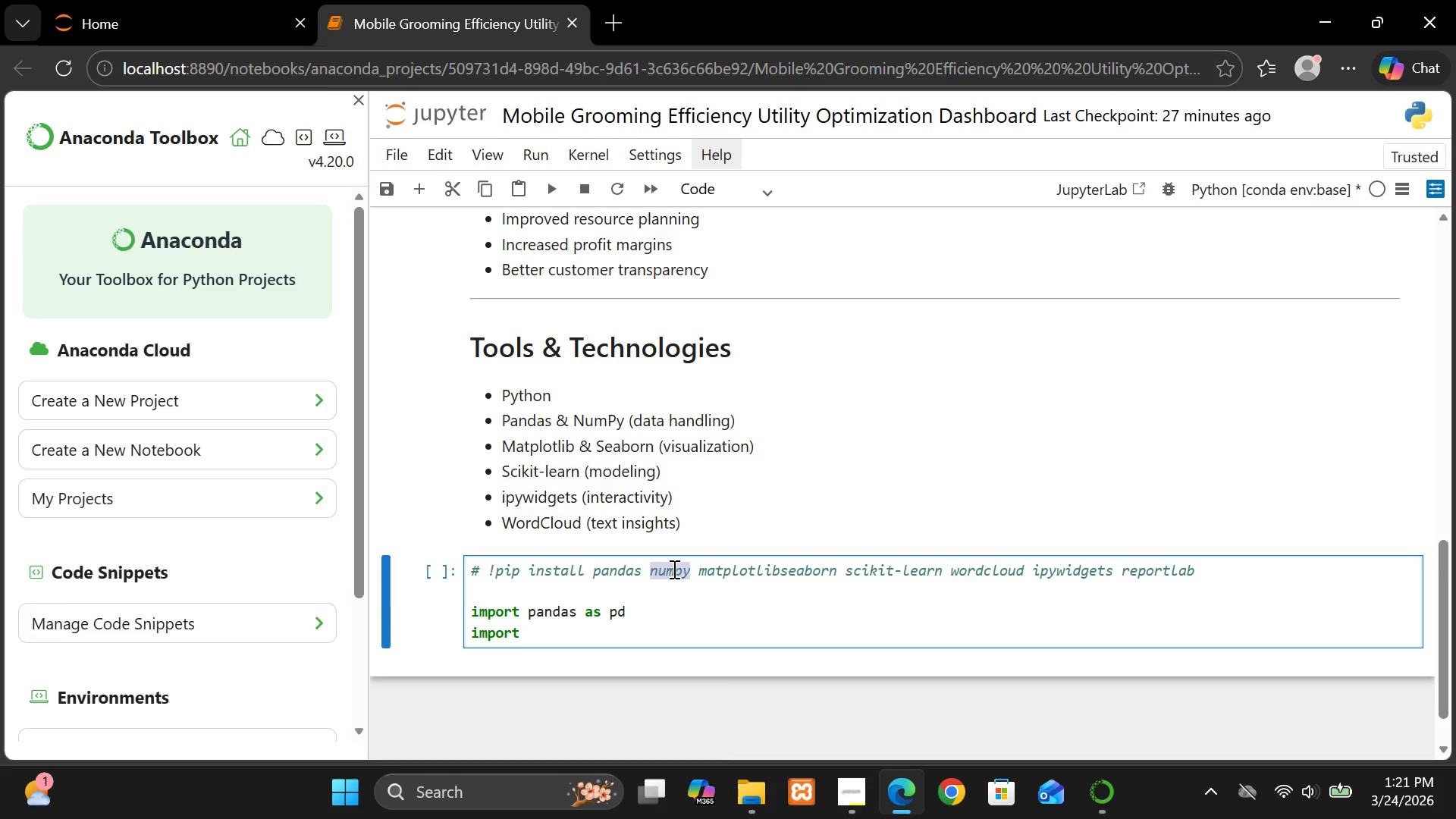 
key(Control+C)
 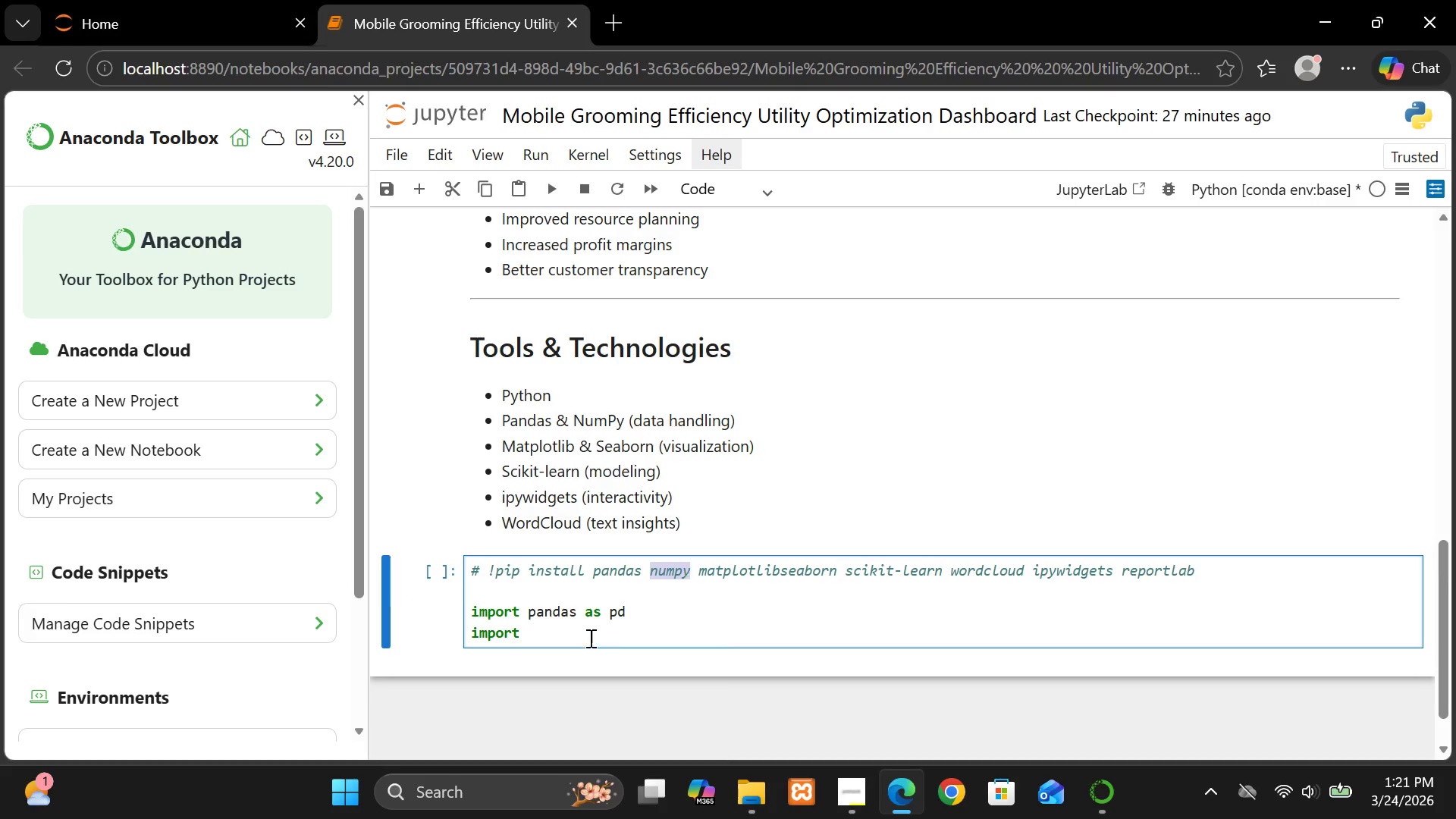 
double_click([587, 631])
 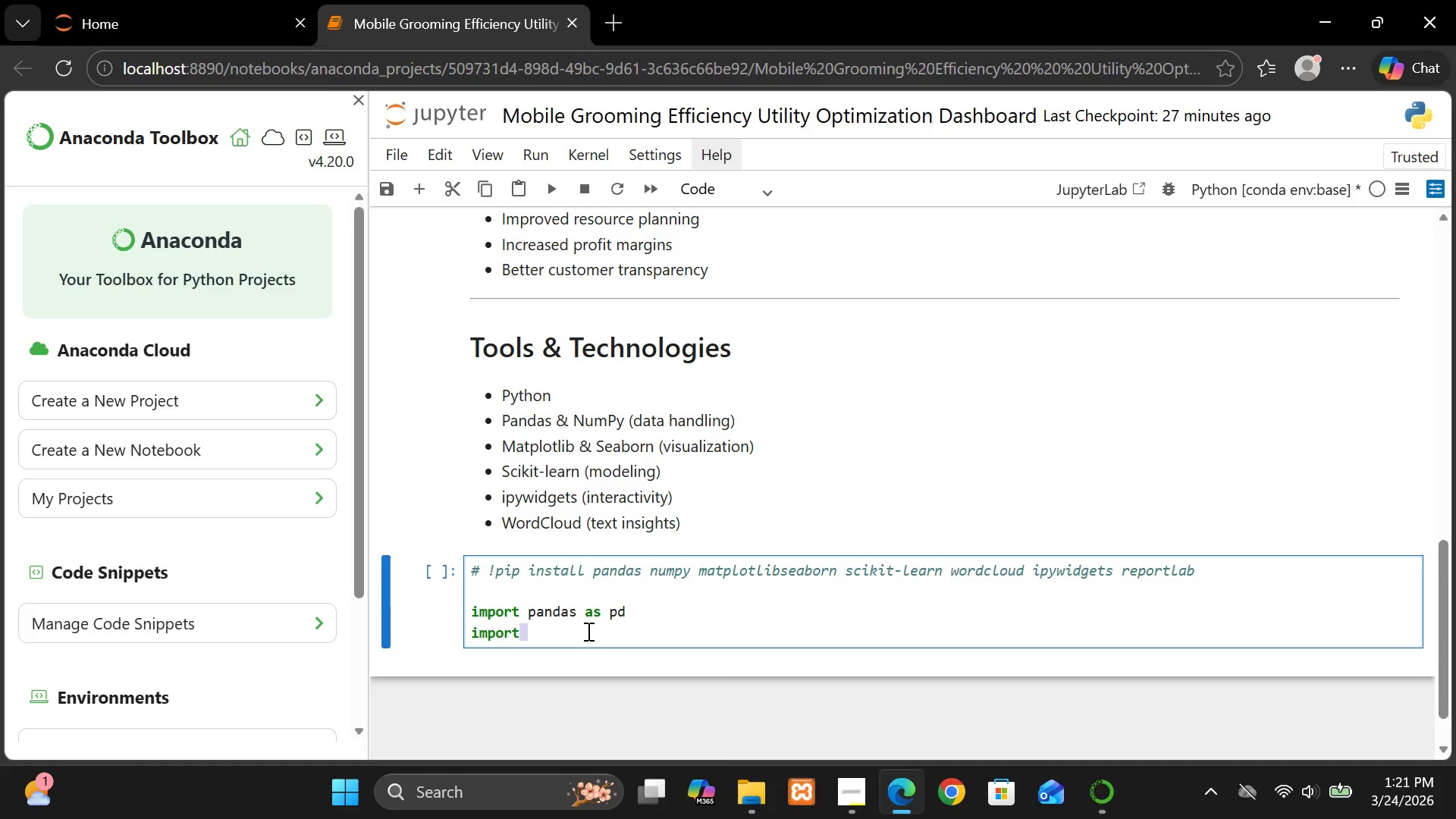 
key(Control+V)
 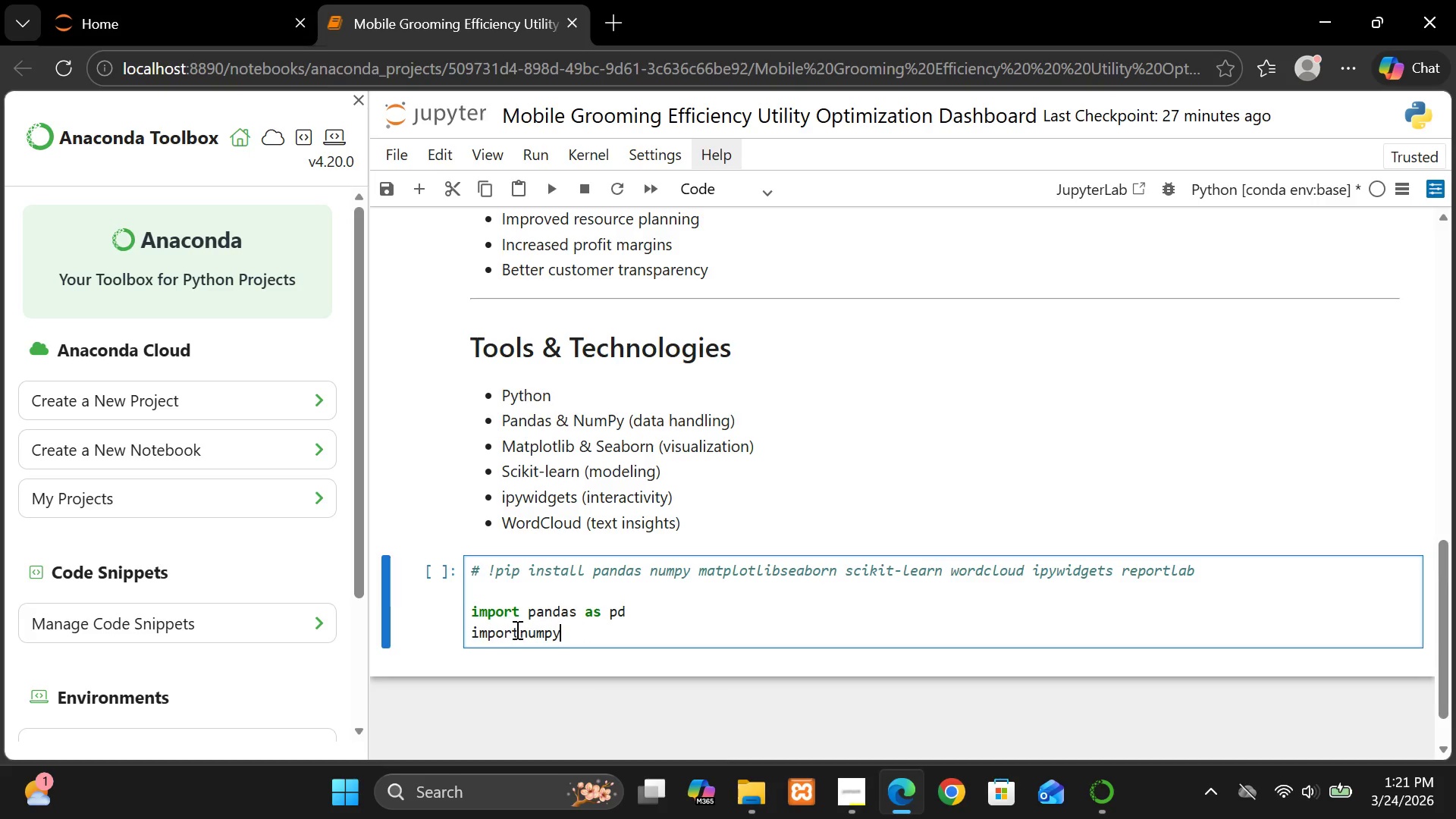 
left_click([515, 629])
 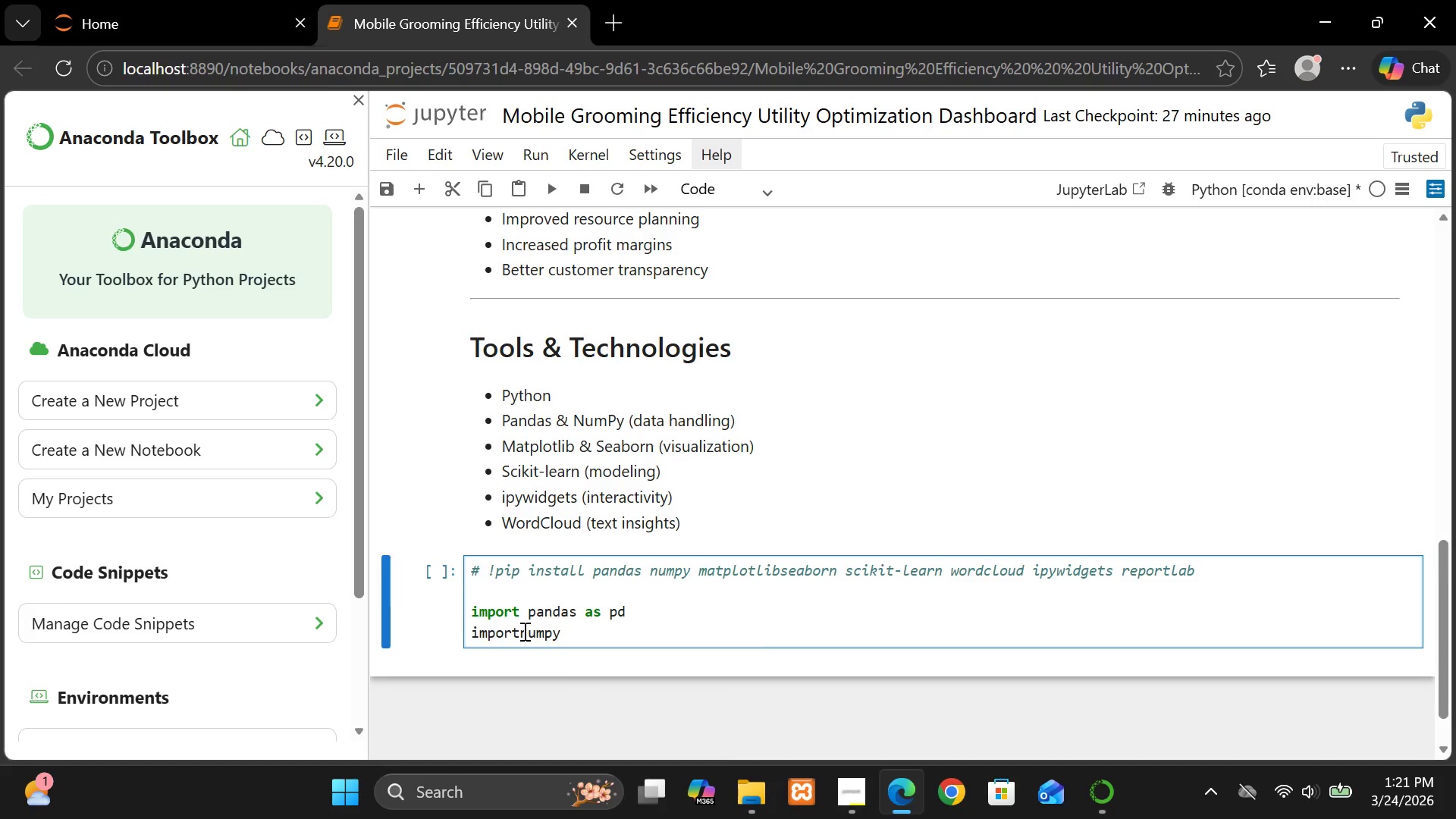 
left_click([521, 634])
 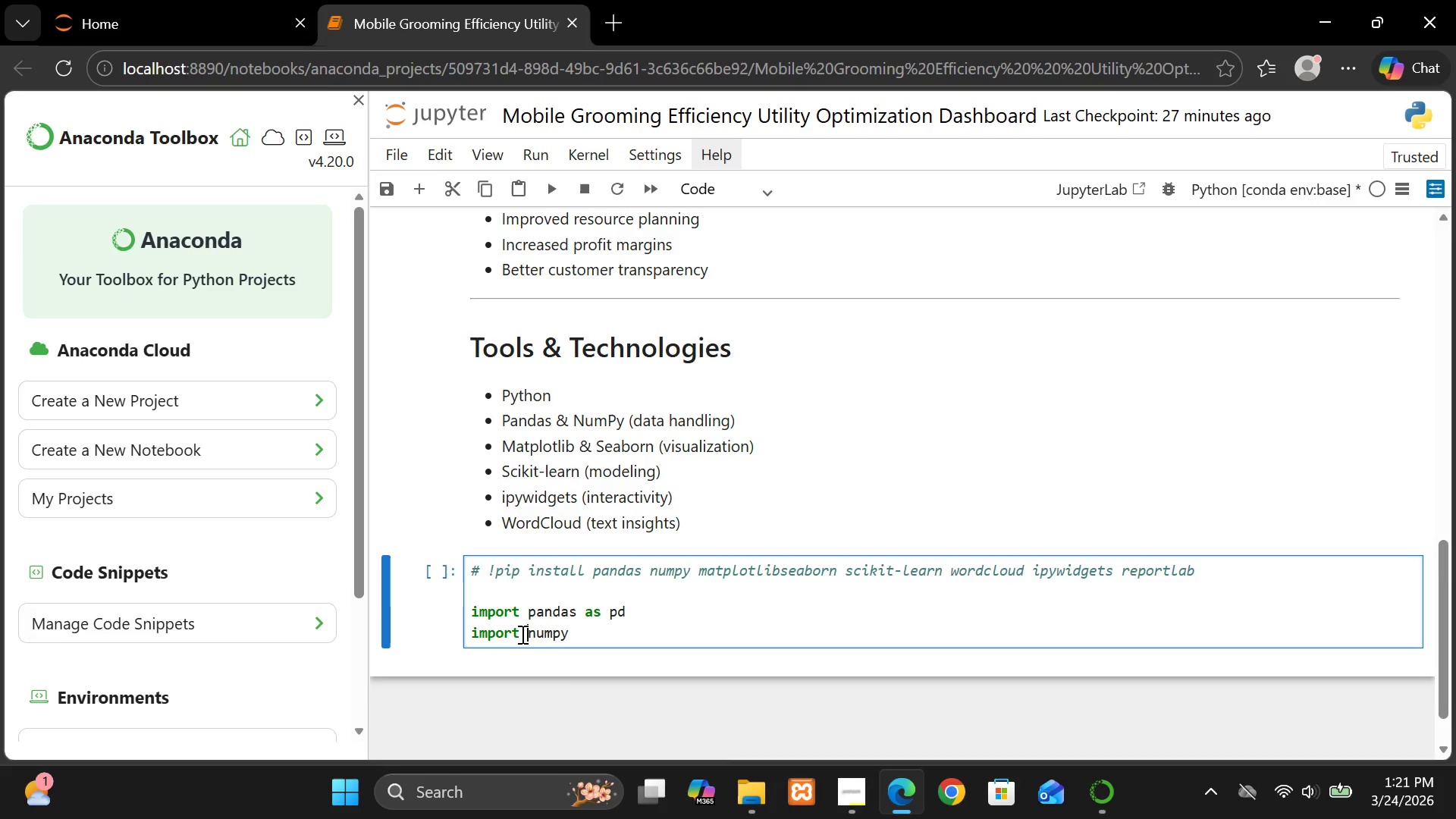 
key(Space)
 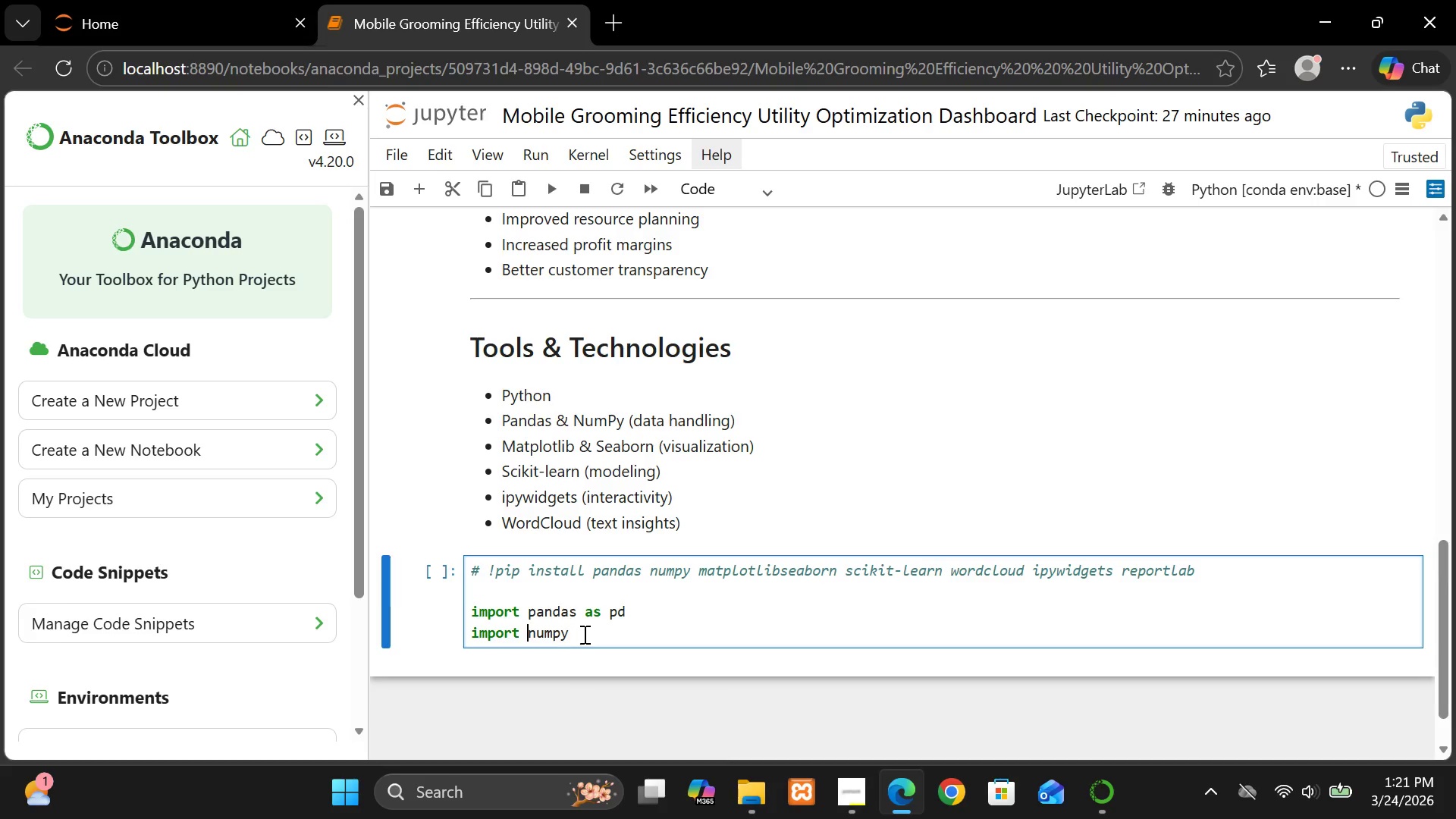 
left_click([586, 632])
 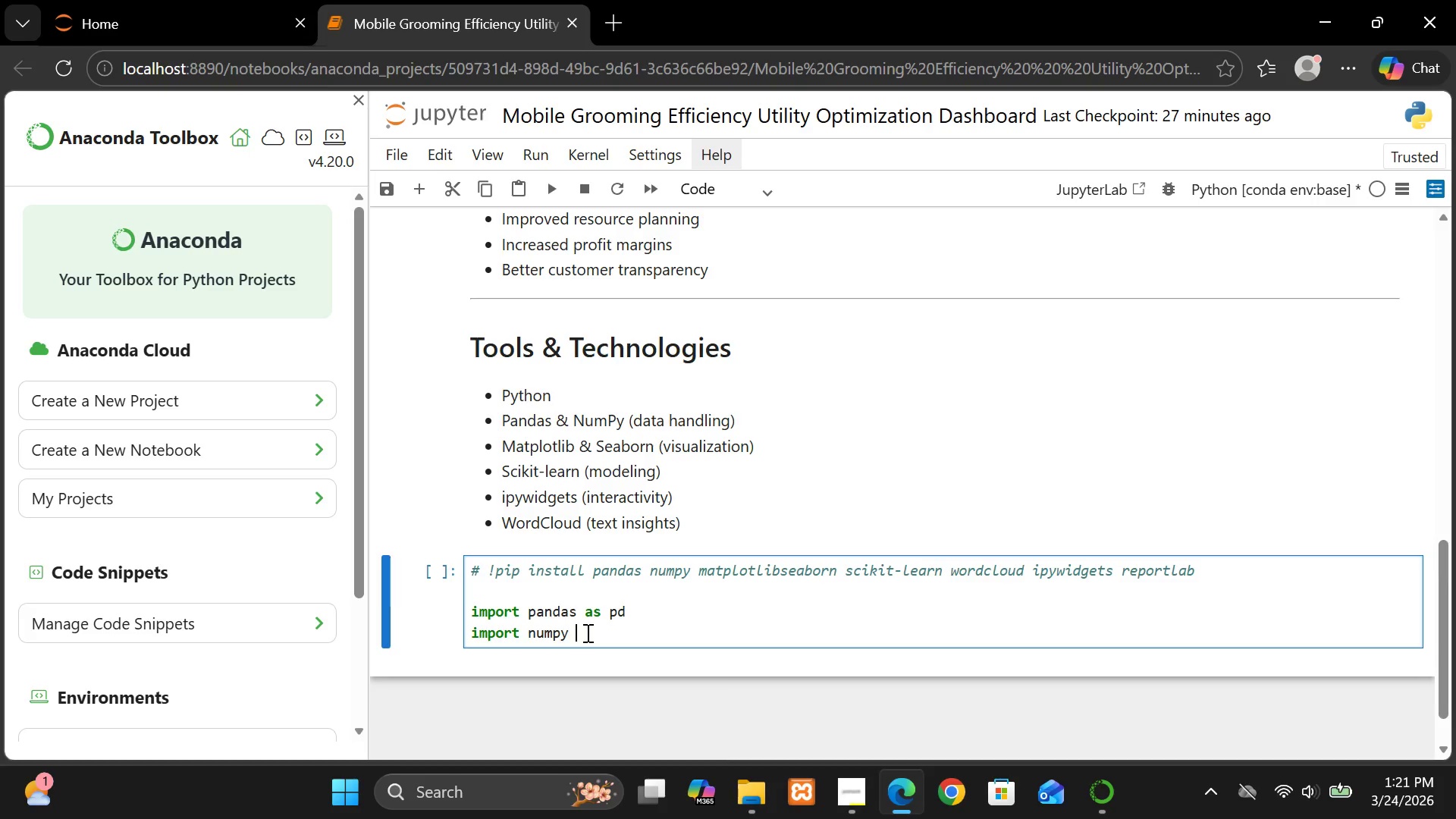 
type( as np)
 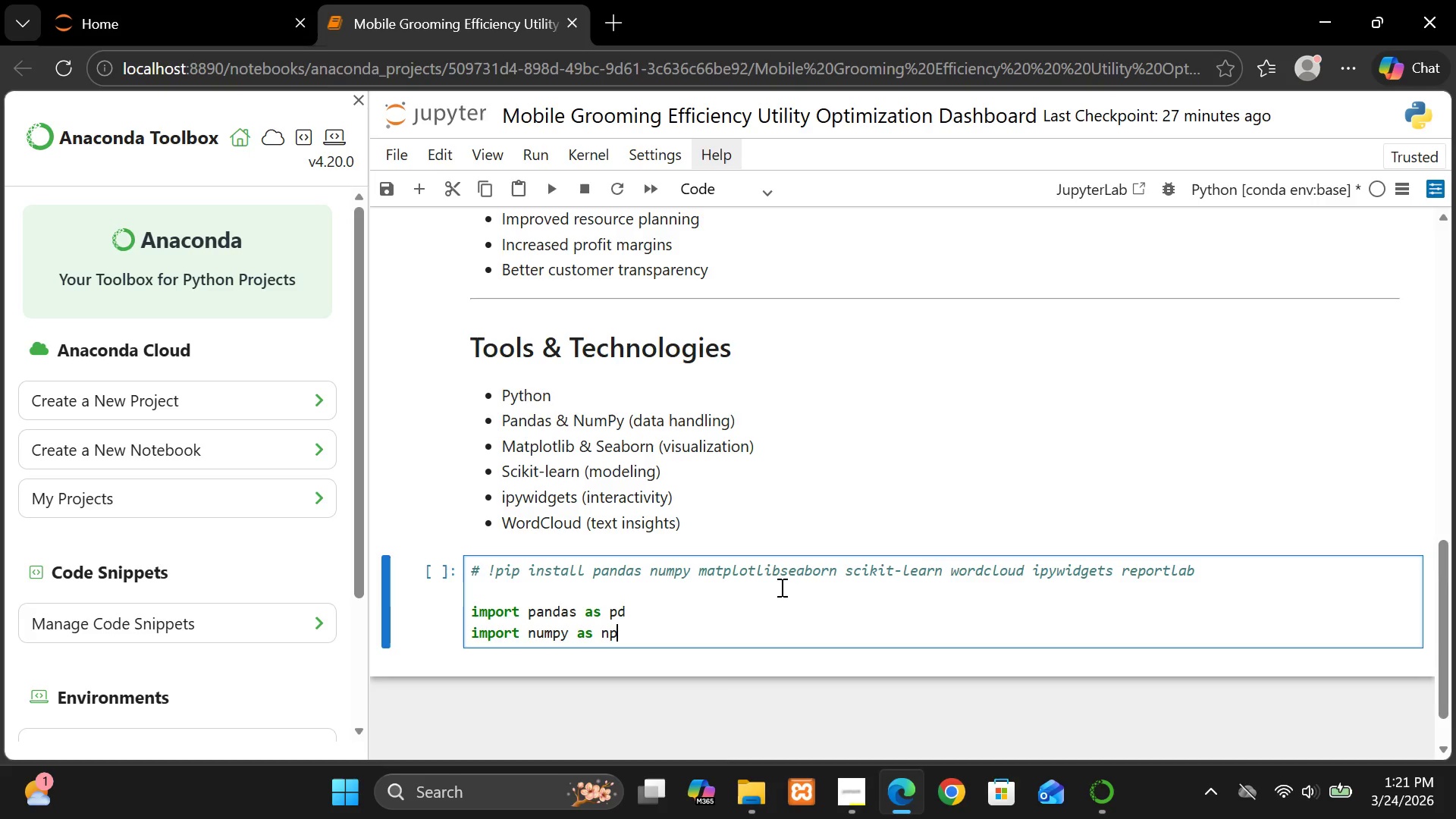 
left_click([781, 570])
 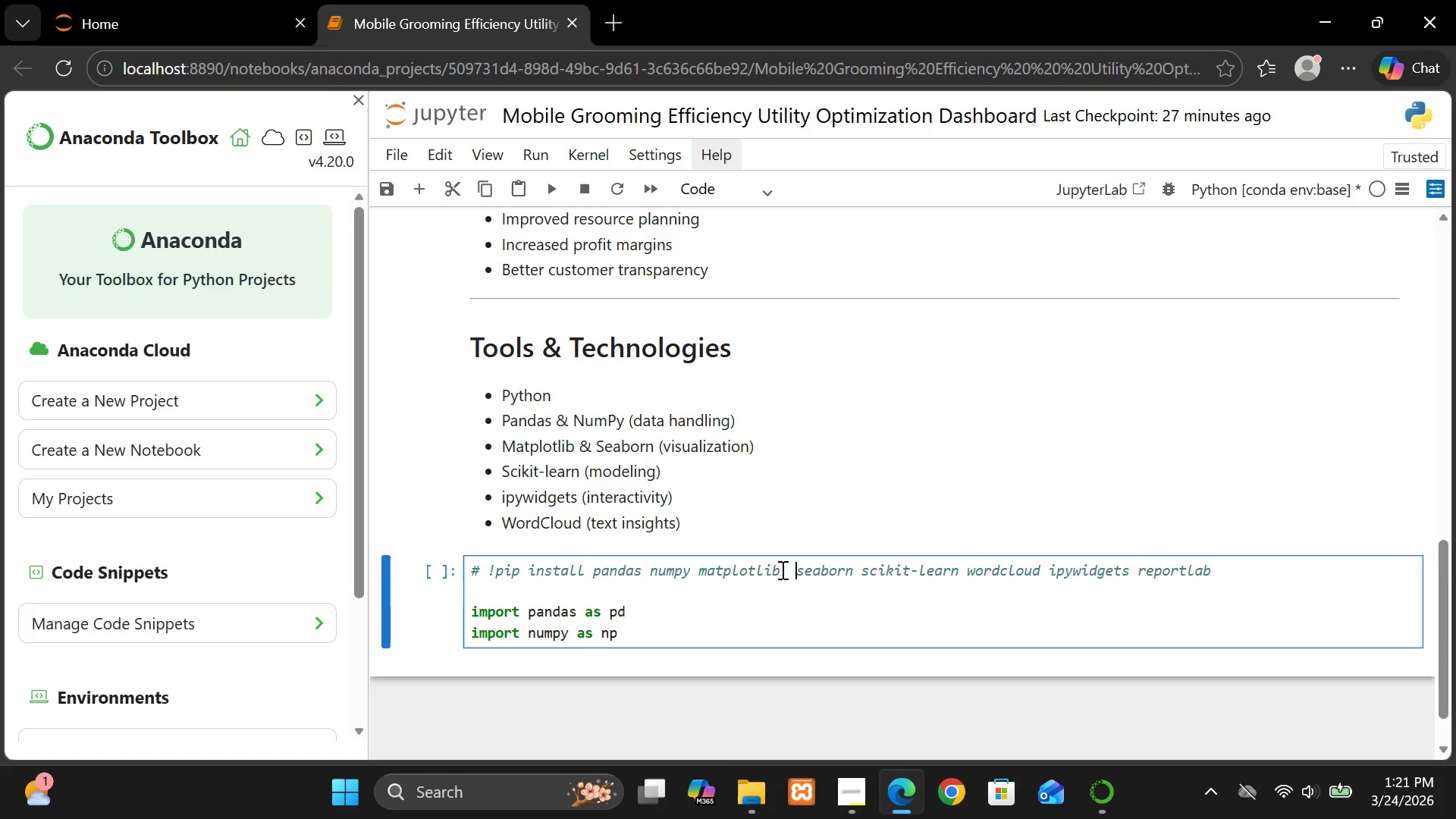 
key(Space)
 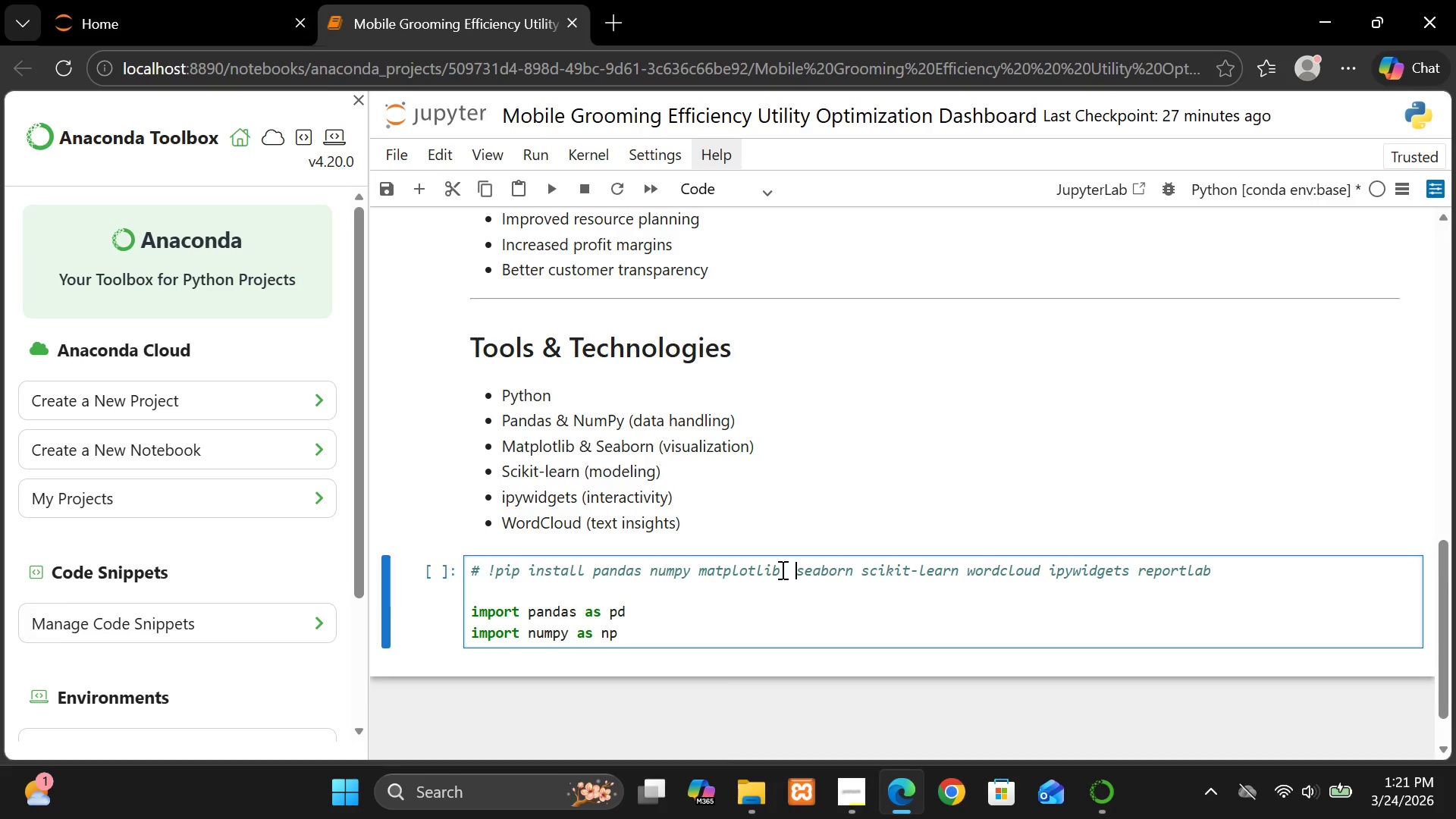 
key(Space)
 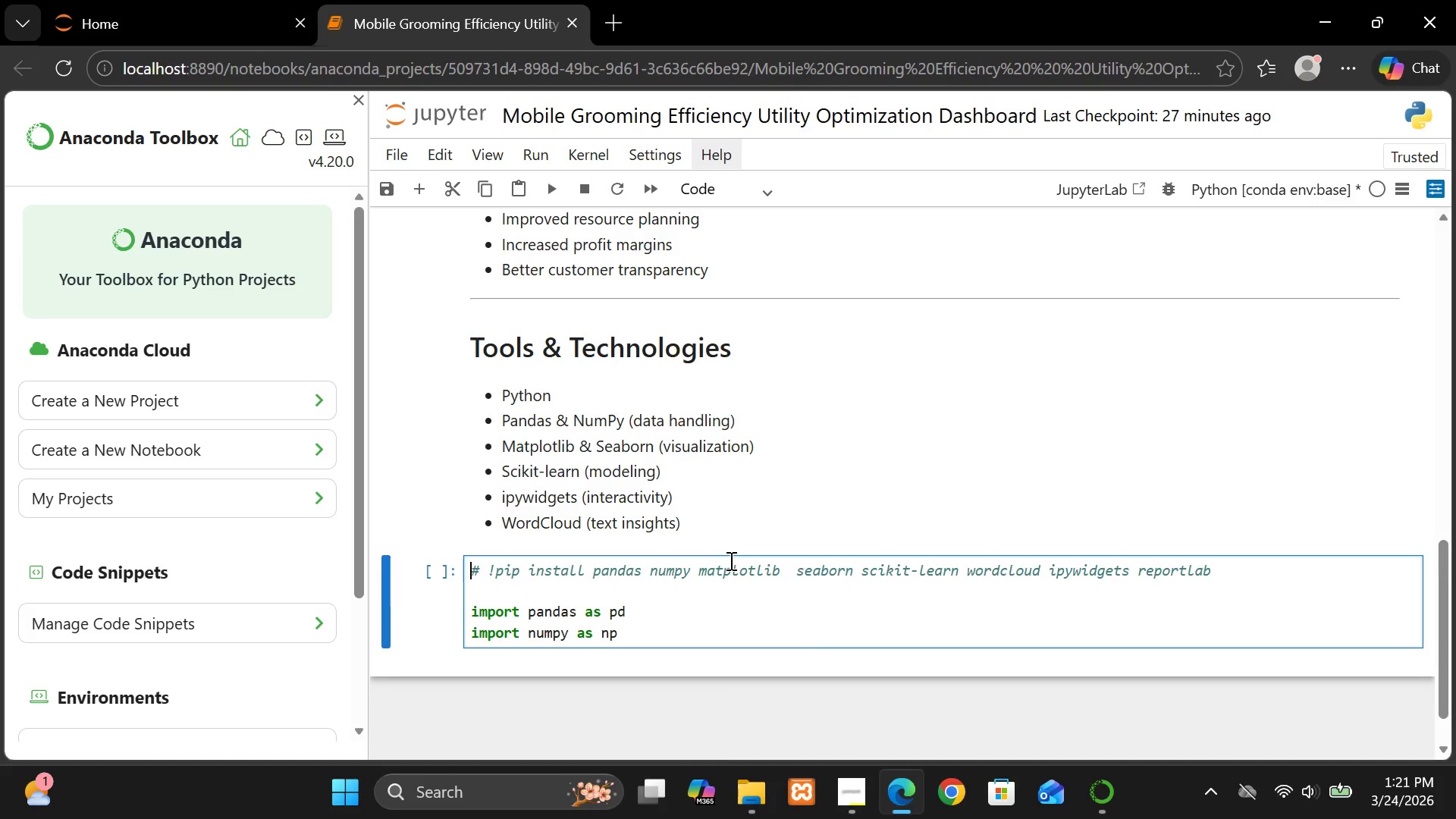 
double_click([730, 560])
 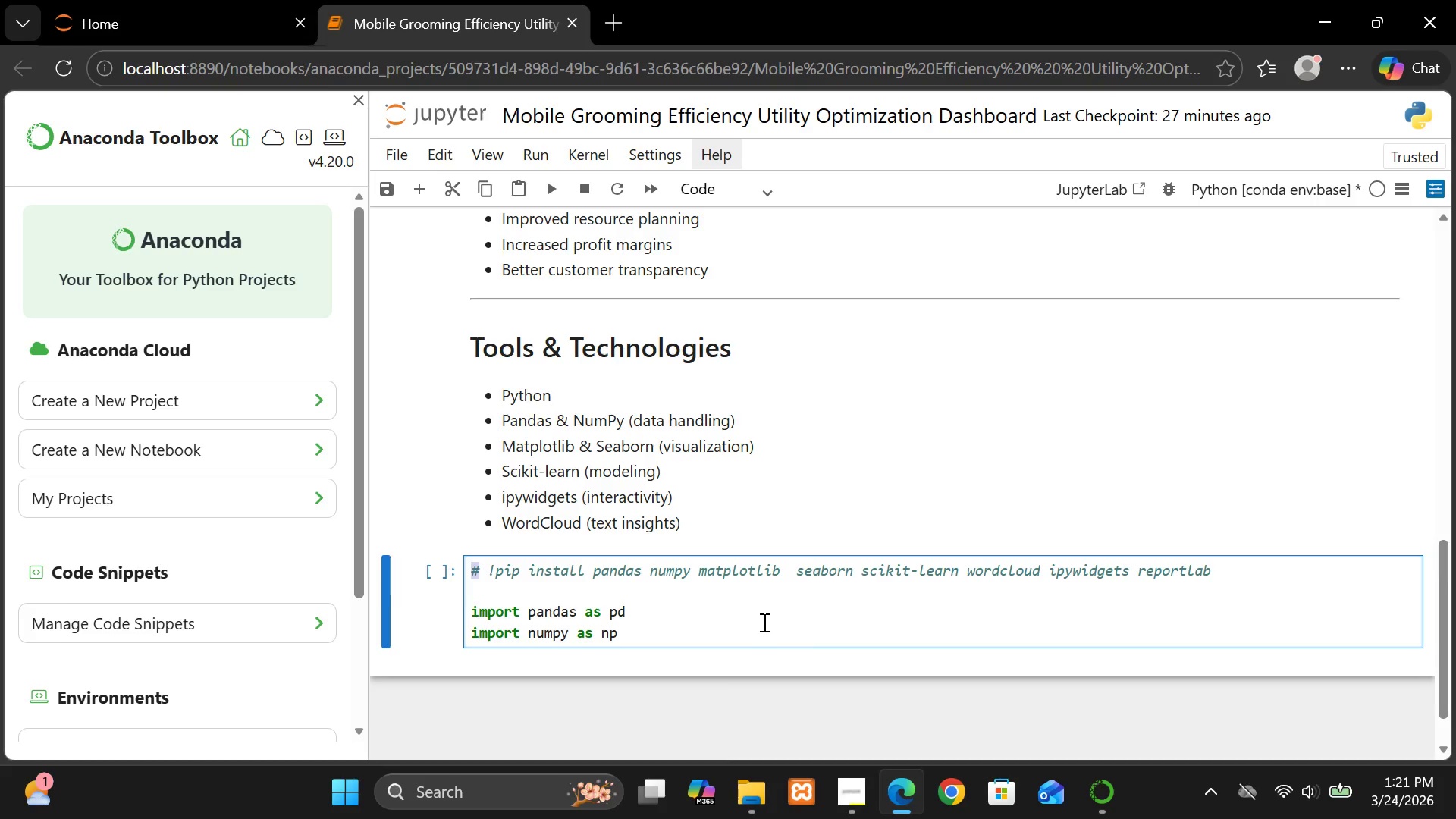 
left_click([763, 622])
 